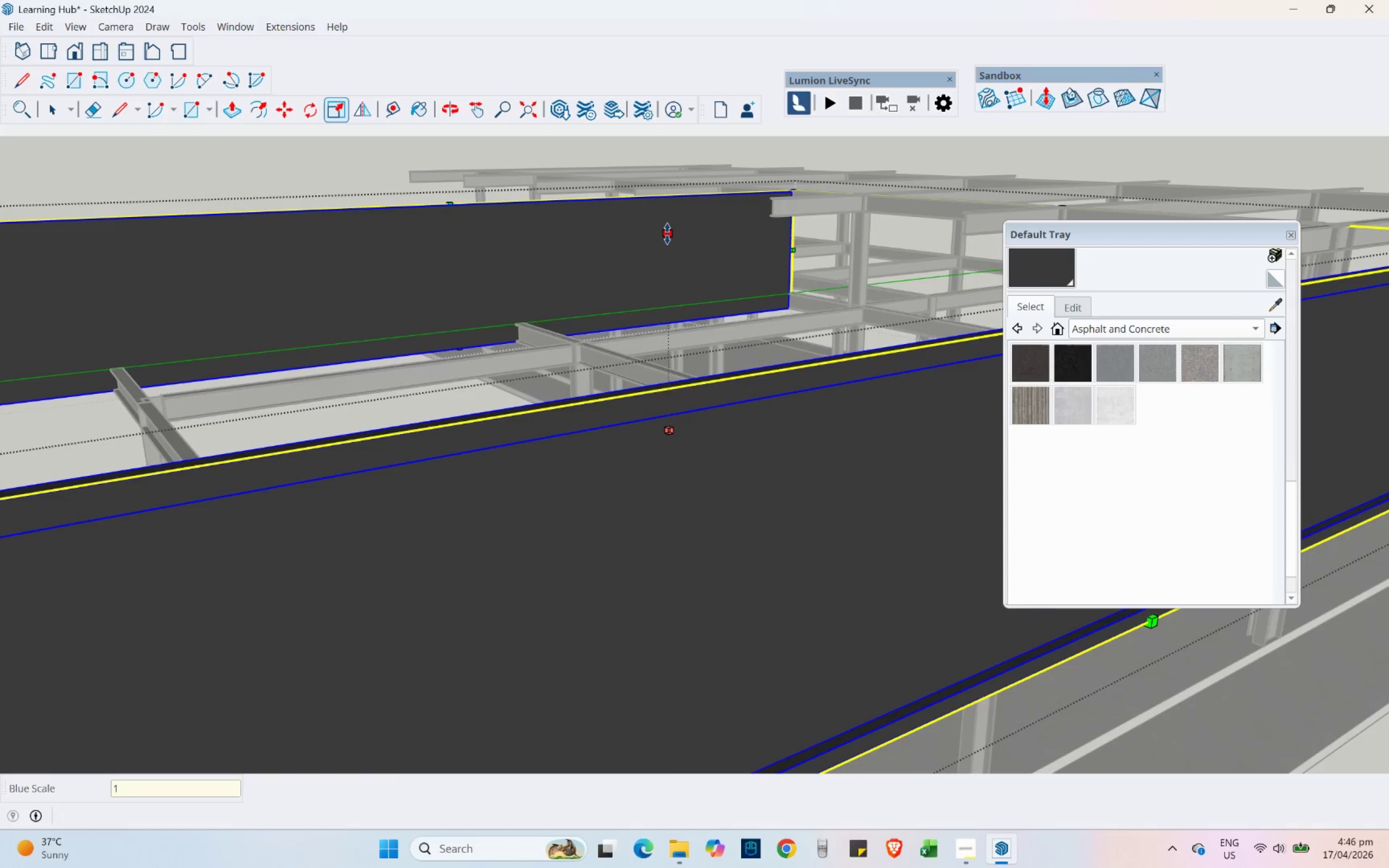 
key(NumpadEnter)
 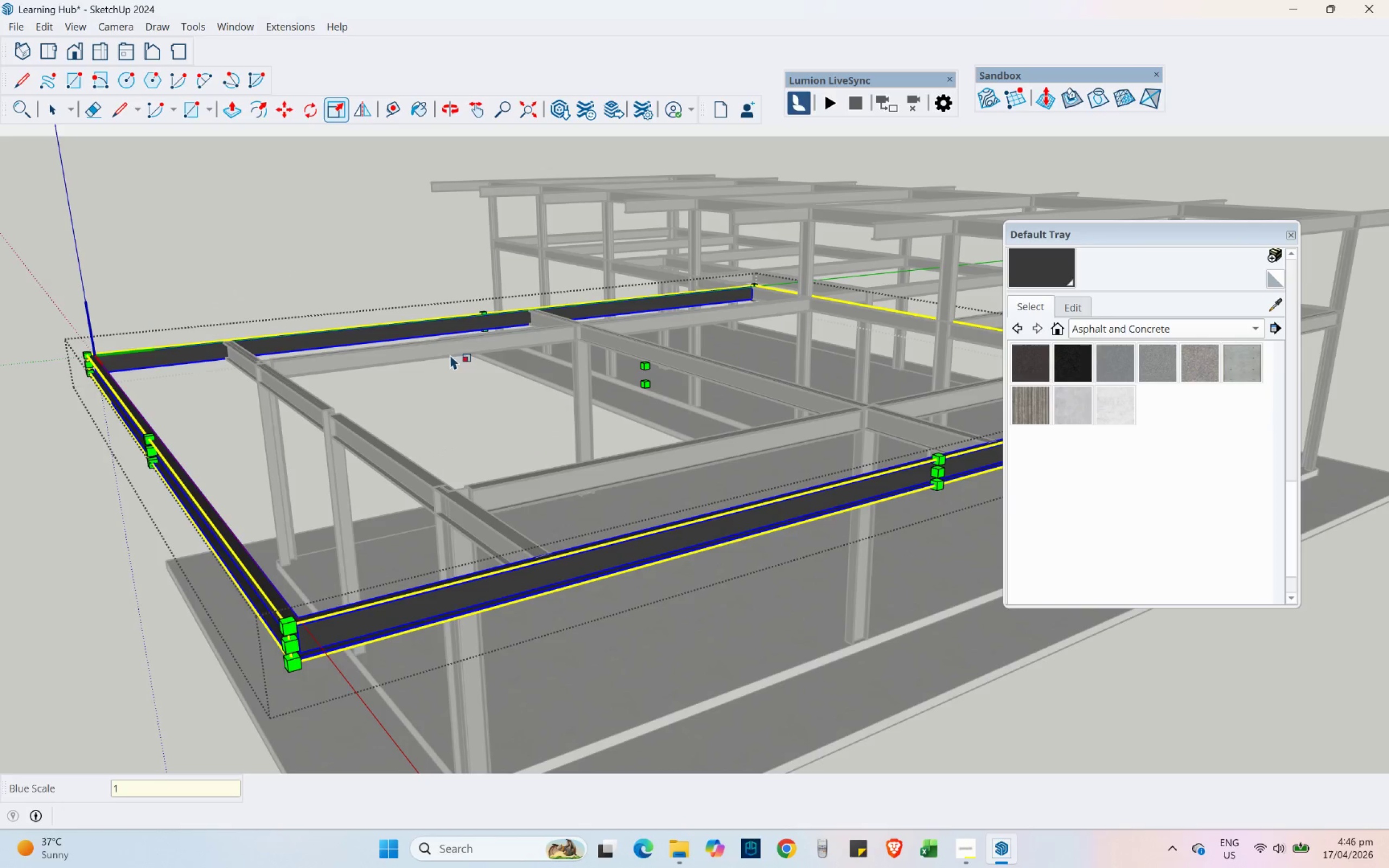 
scroll: coordinate [207, 358], scroll_direction: up, amount: 9.0
 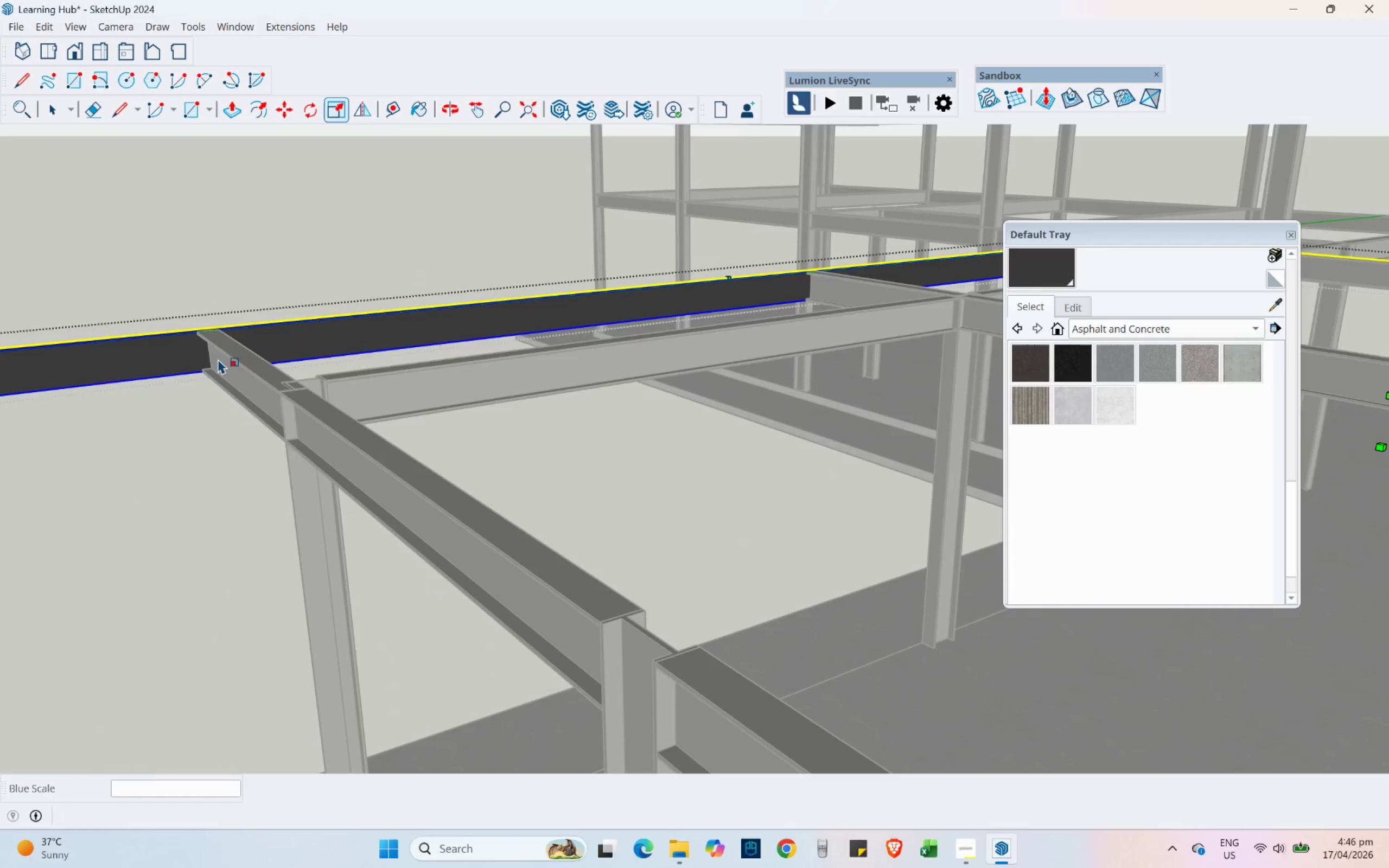 
key(Control+Z)
 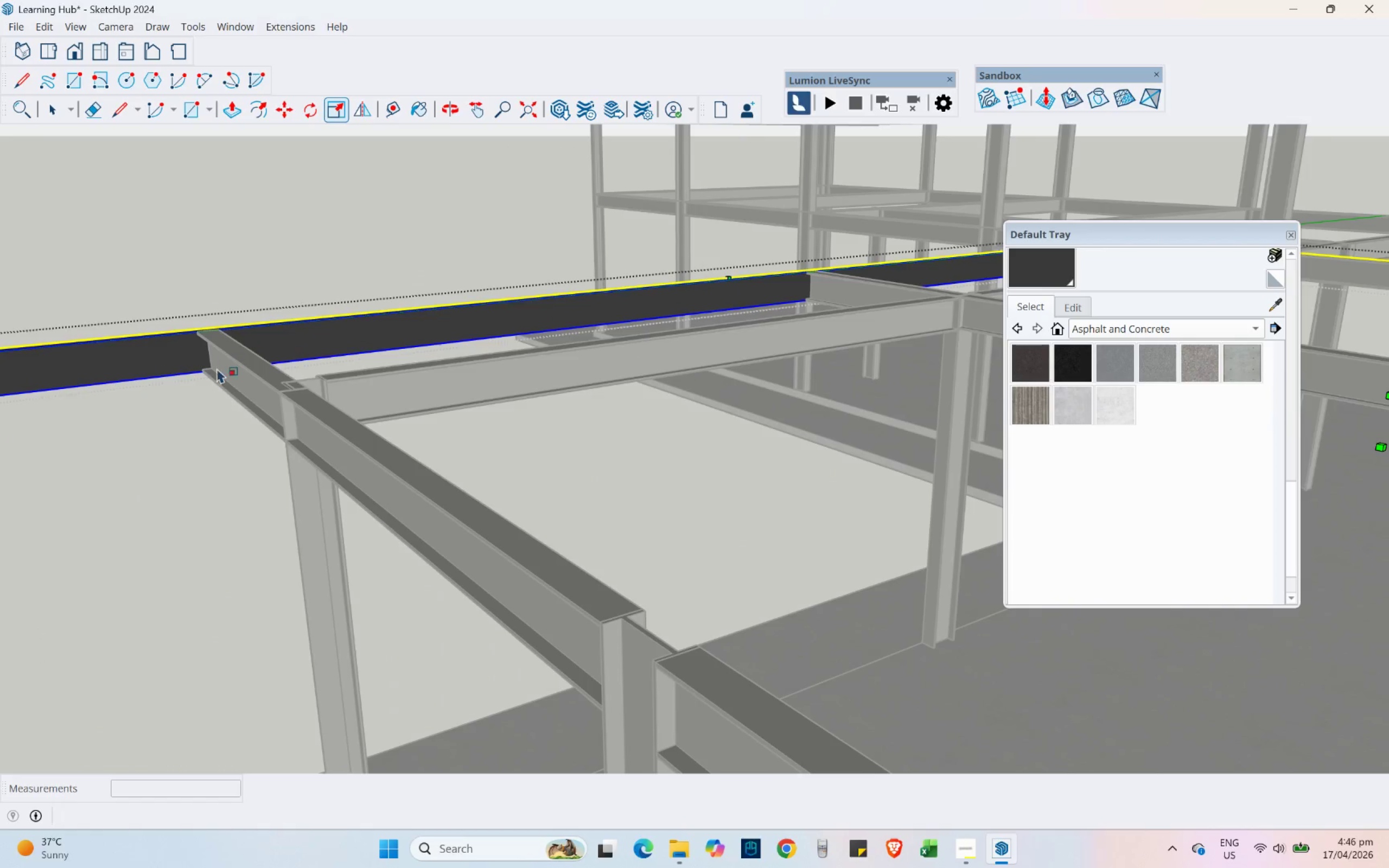 
scroll: coordinate [339, 414], scroll_direction: down, amount: 13.0
 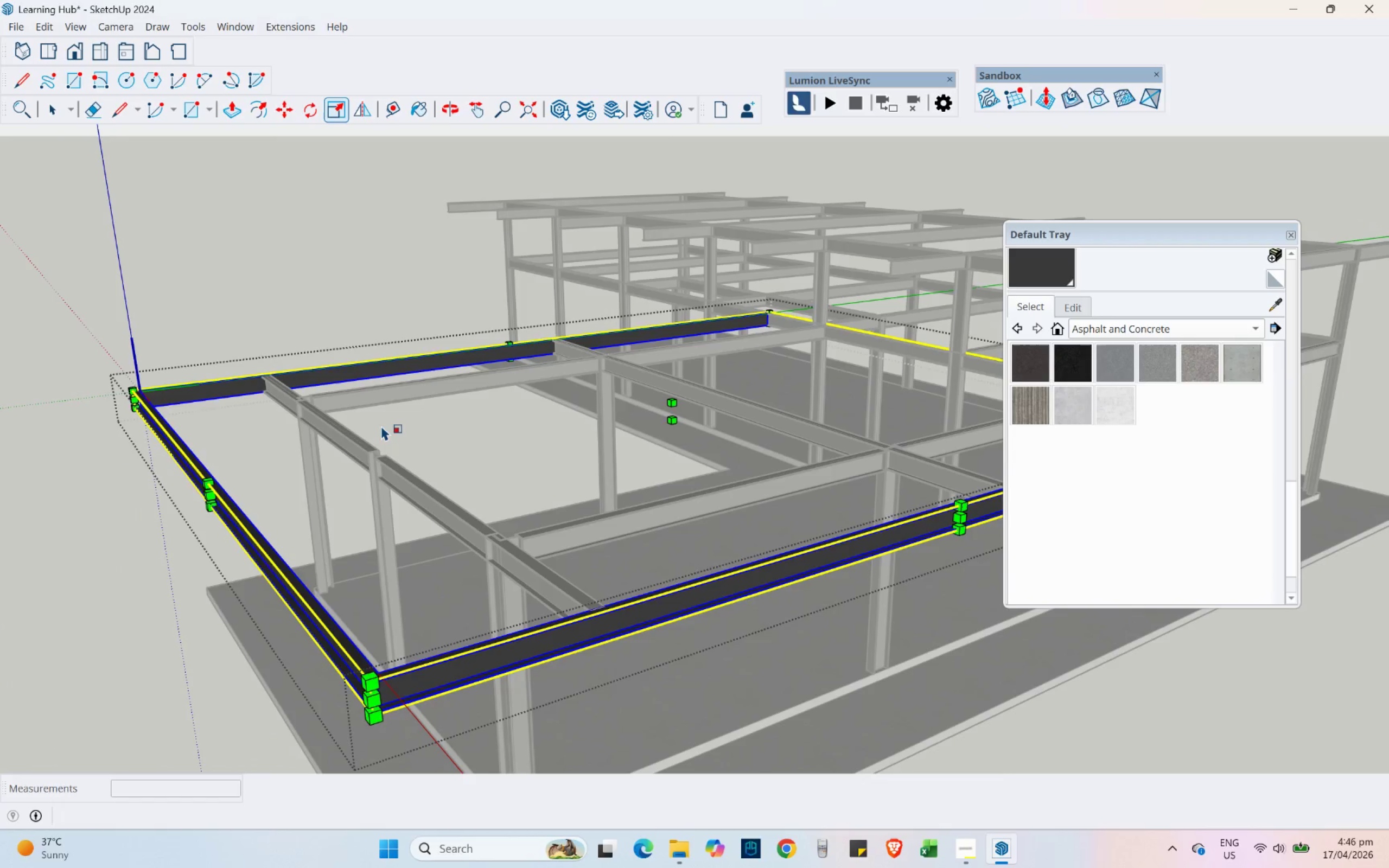 
key(Control+Z)
 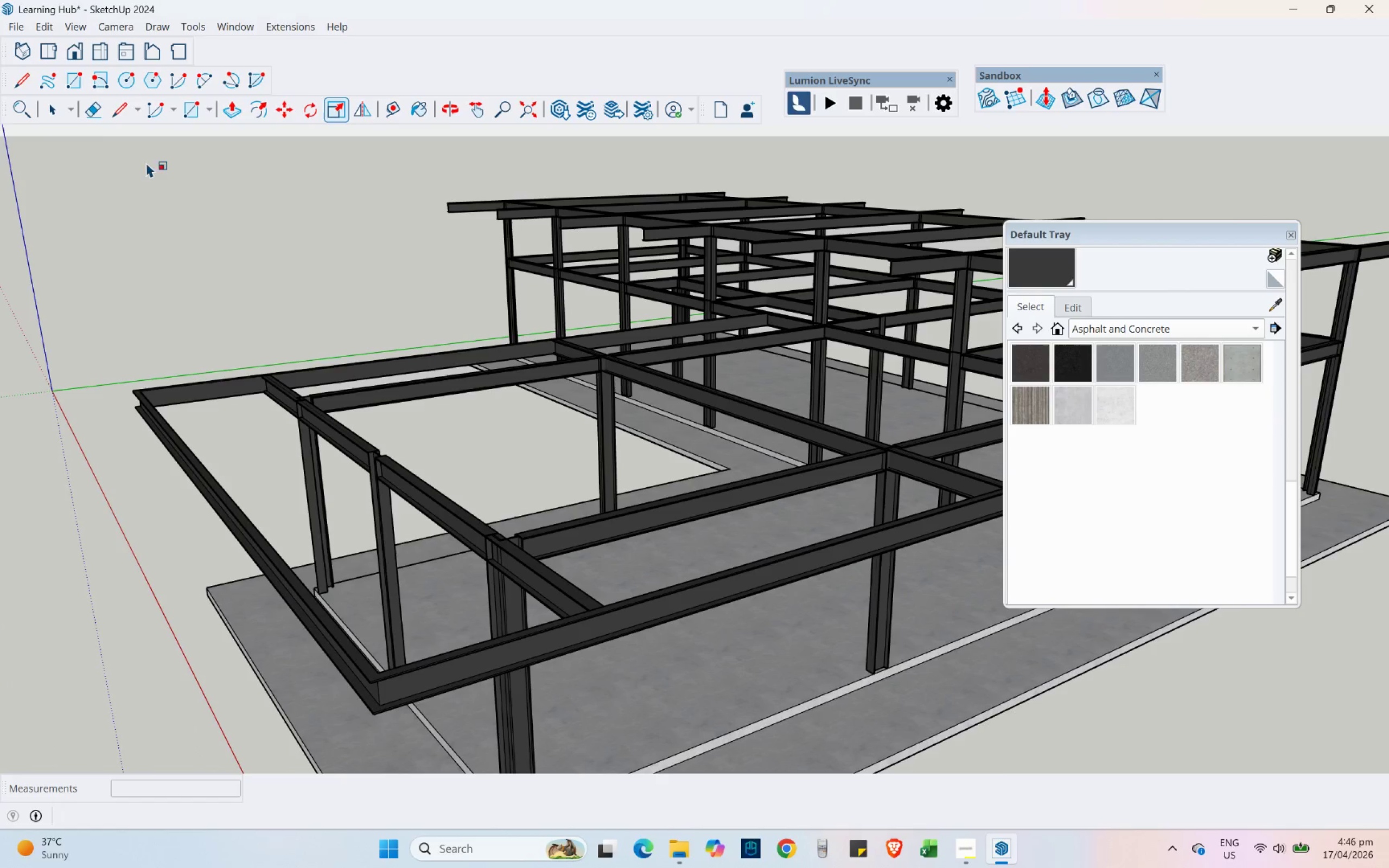 
left_click([60, 117])
 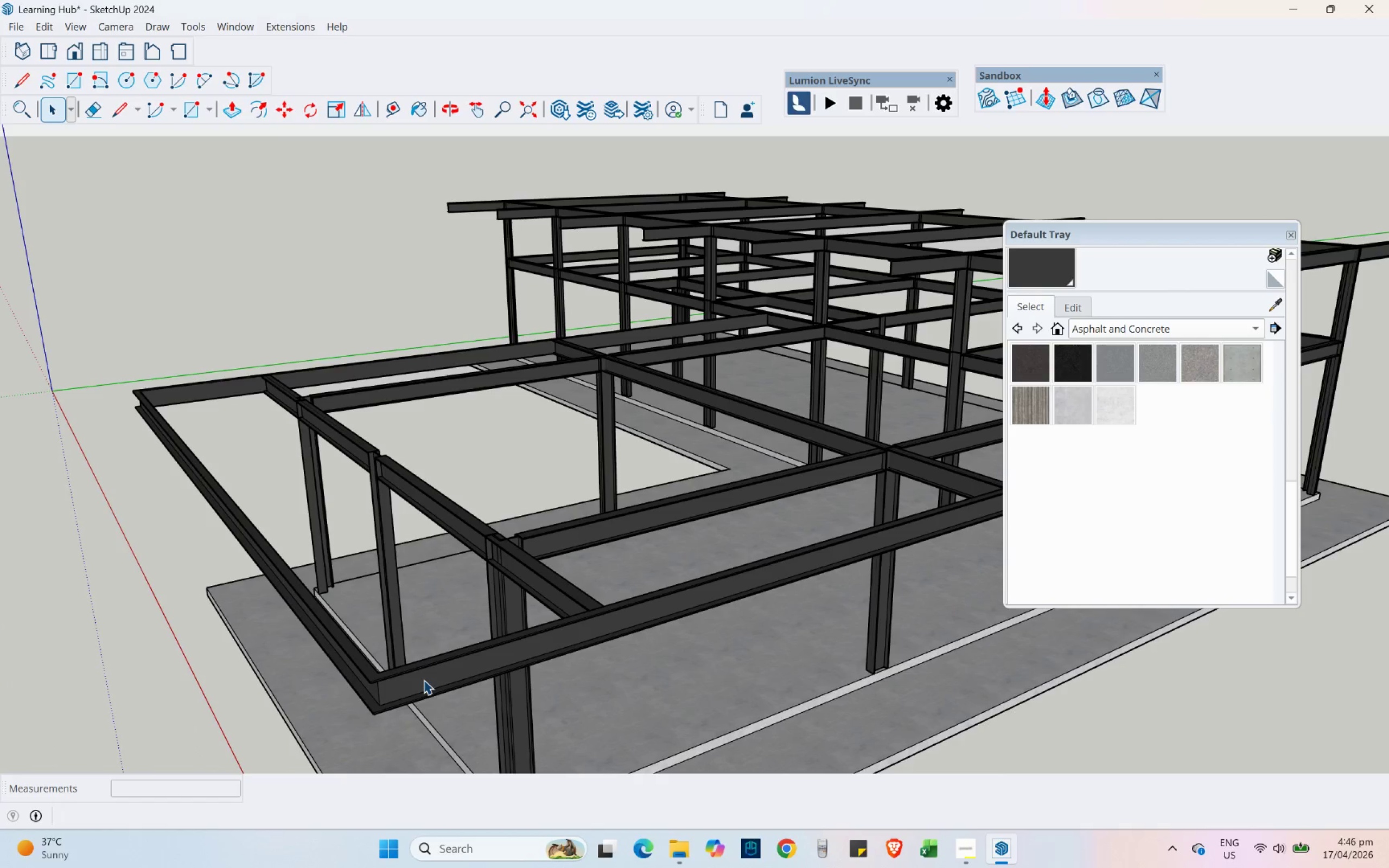 
double_click([424, 679])
 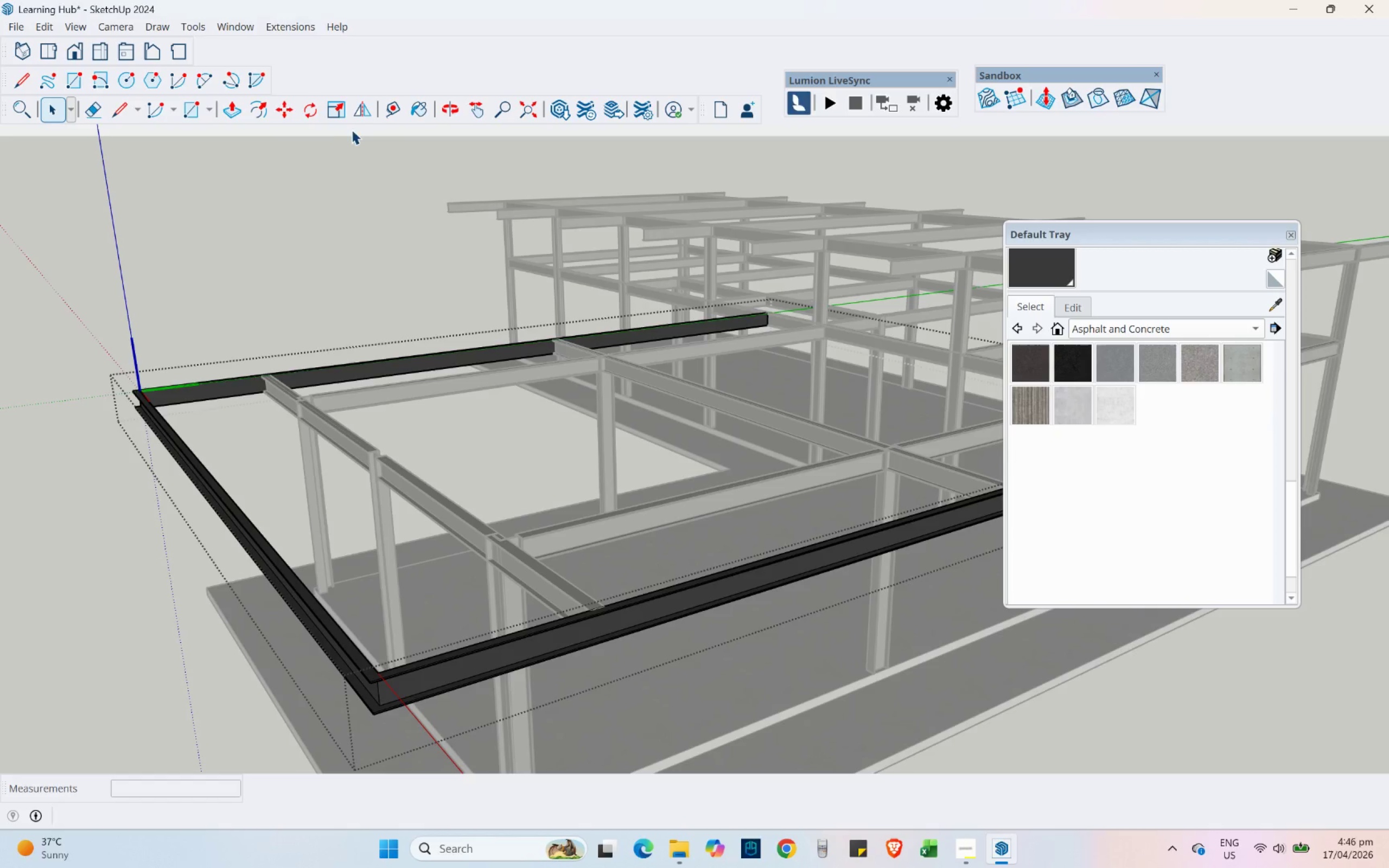 
left_click([339, 112])
 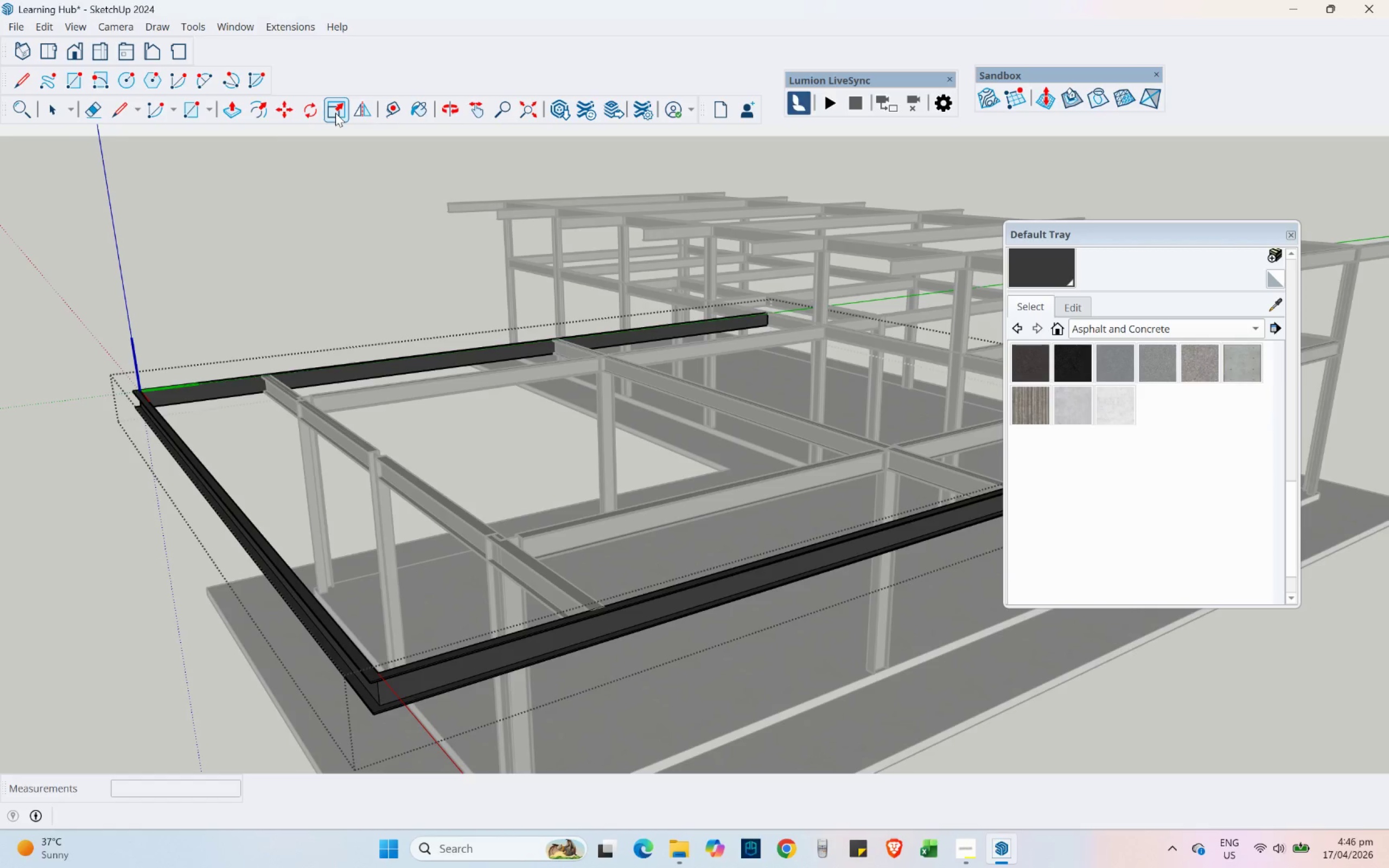 
left_click([335, 113])
 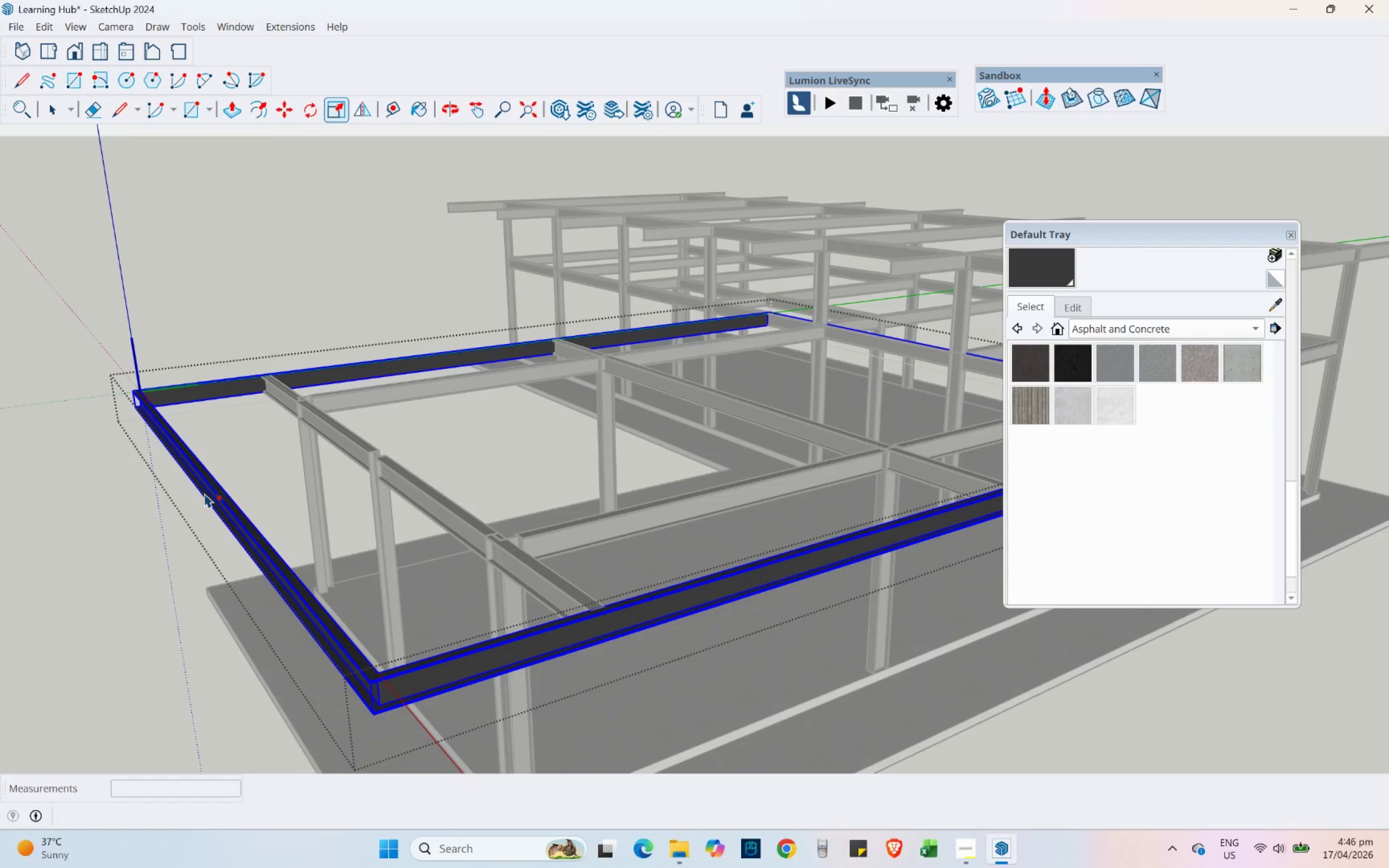 
left_click([205, 493])
 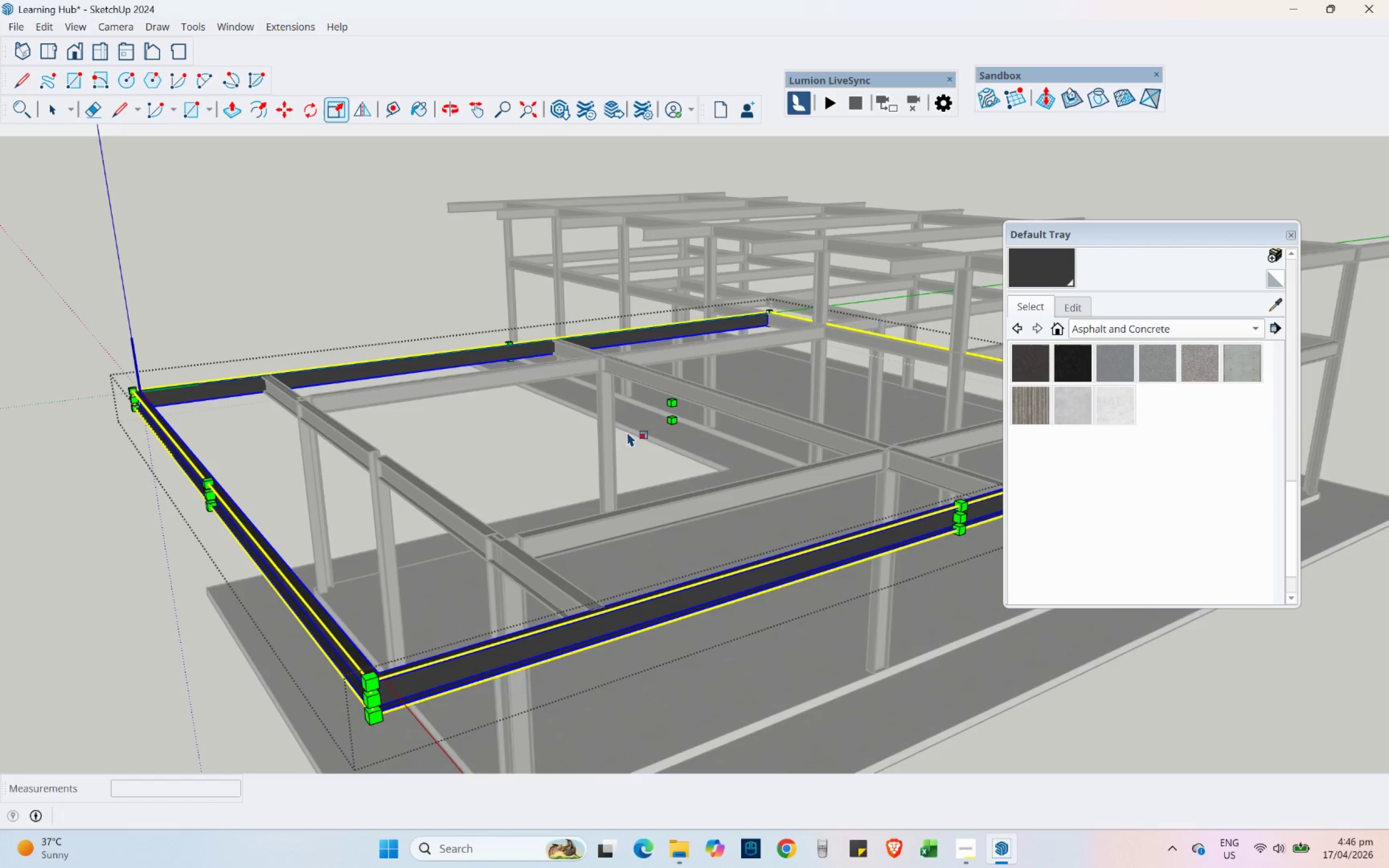 
scroll: coordinate [679, 395], scroll_direction: up, amount: 3.0
 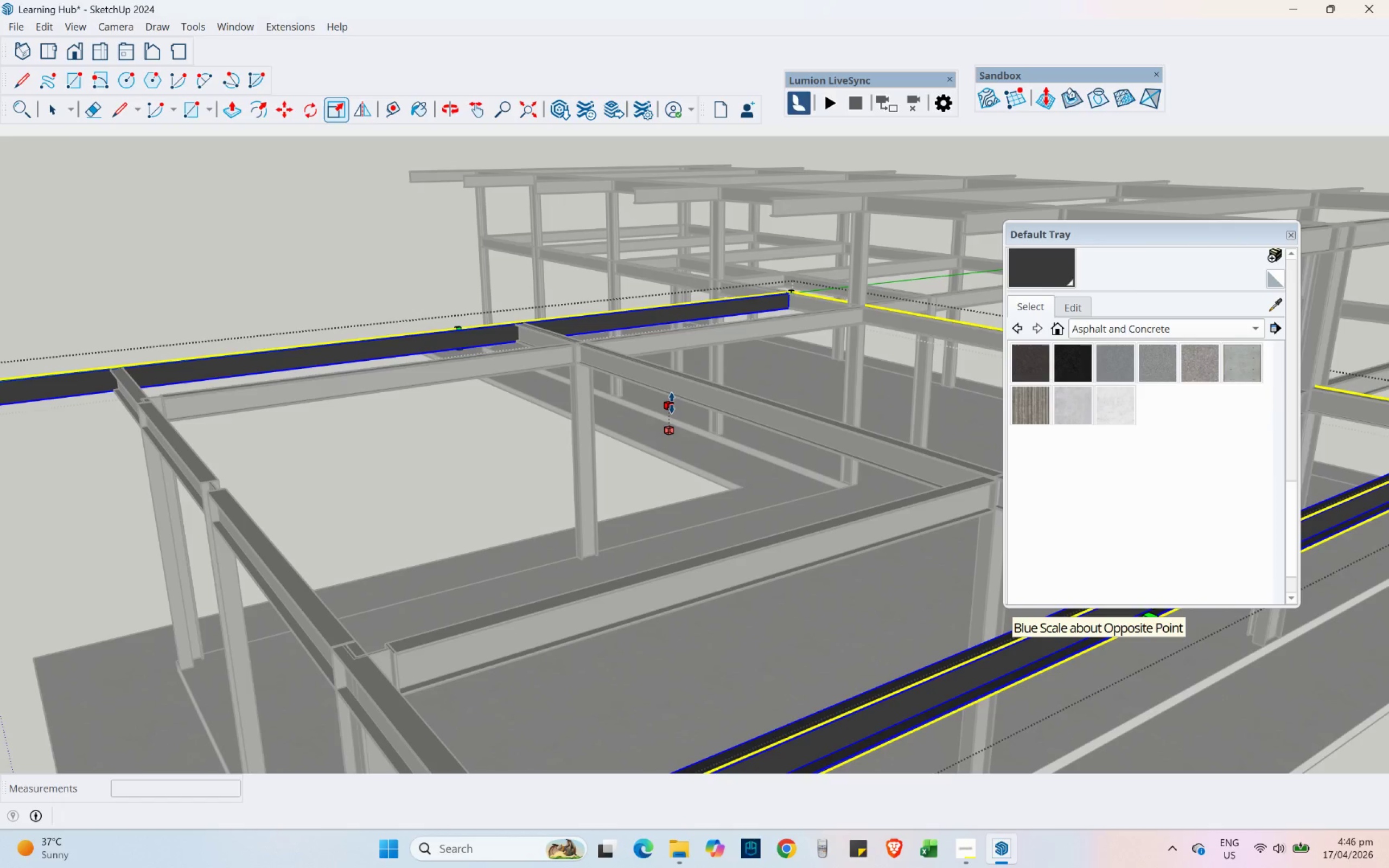 
left_click_drag(start_coordinate=[672, 403], to_coordinate=[667, 233])
 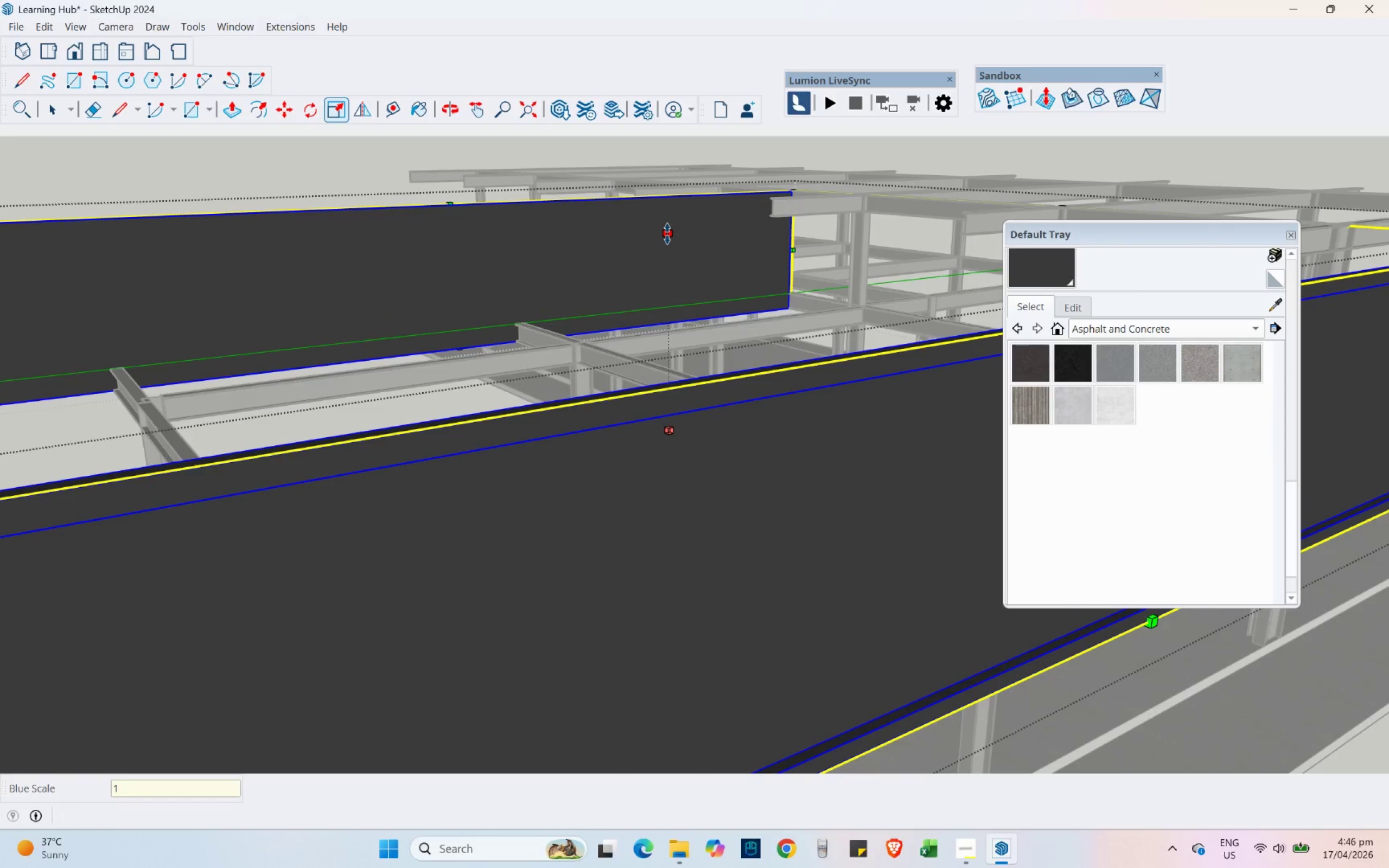 
key(NumpadEnter)
 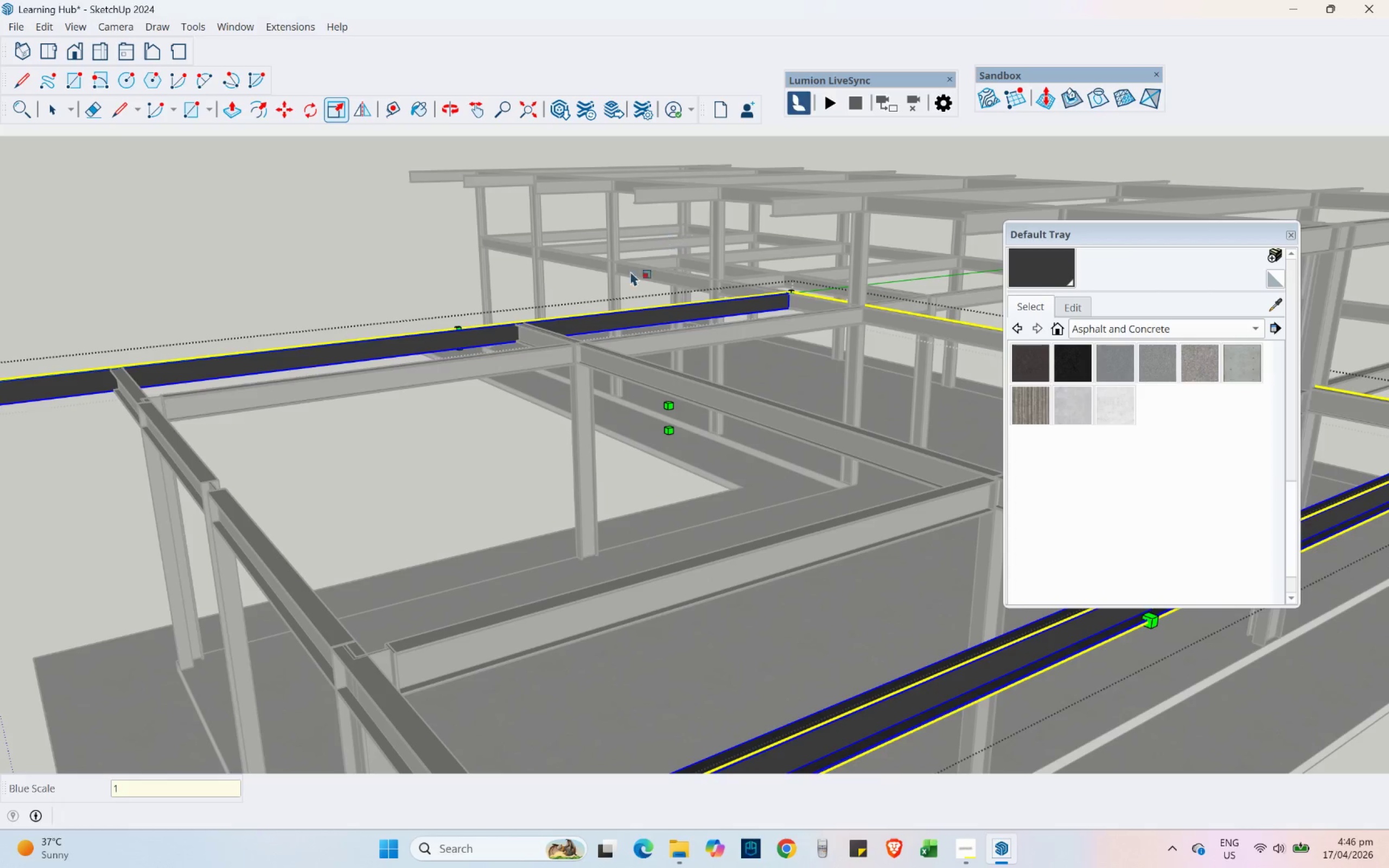 
scroll: coordinate [626, 351], scroll_direction: up, amount: 16.0
 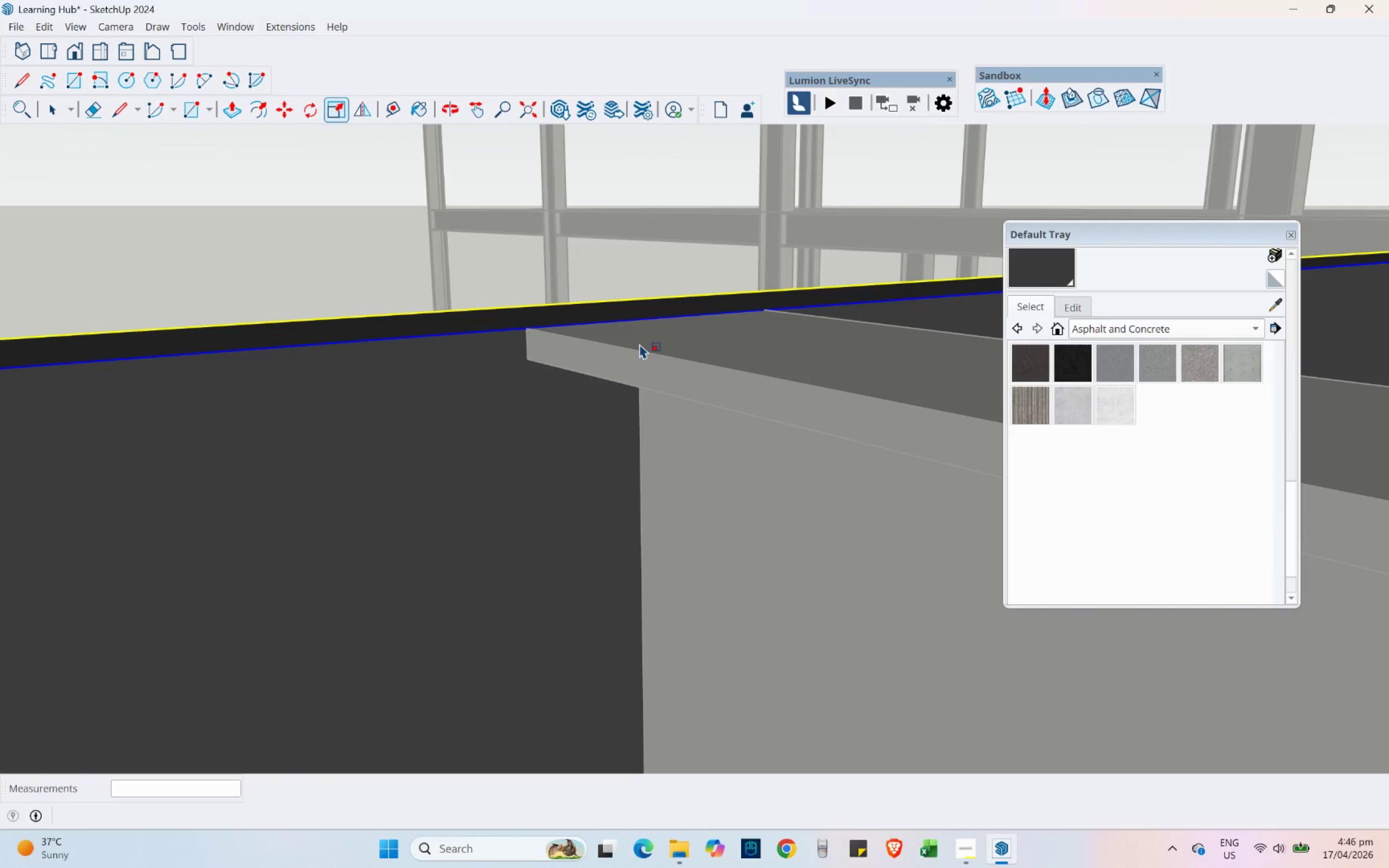 
key(Control+Z)
 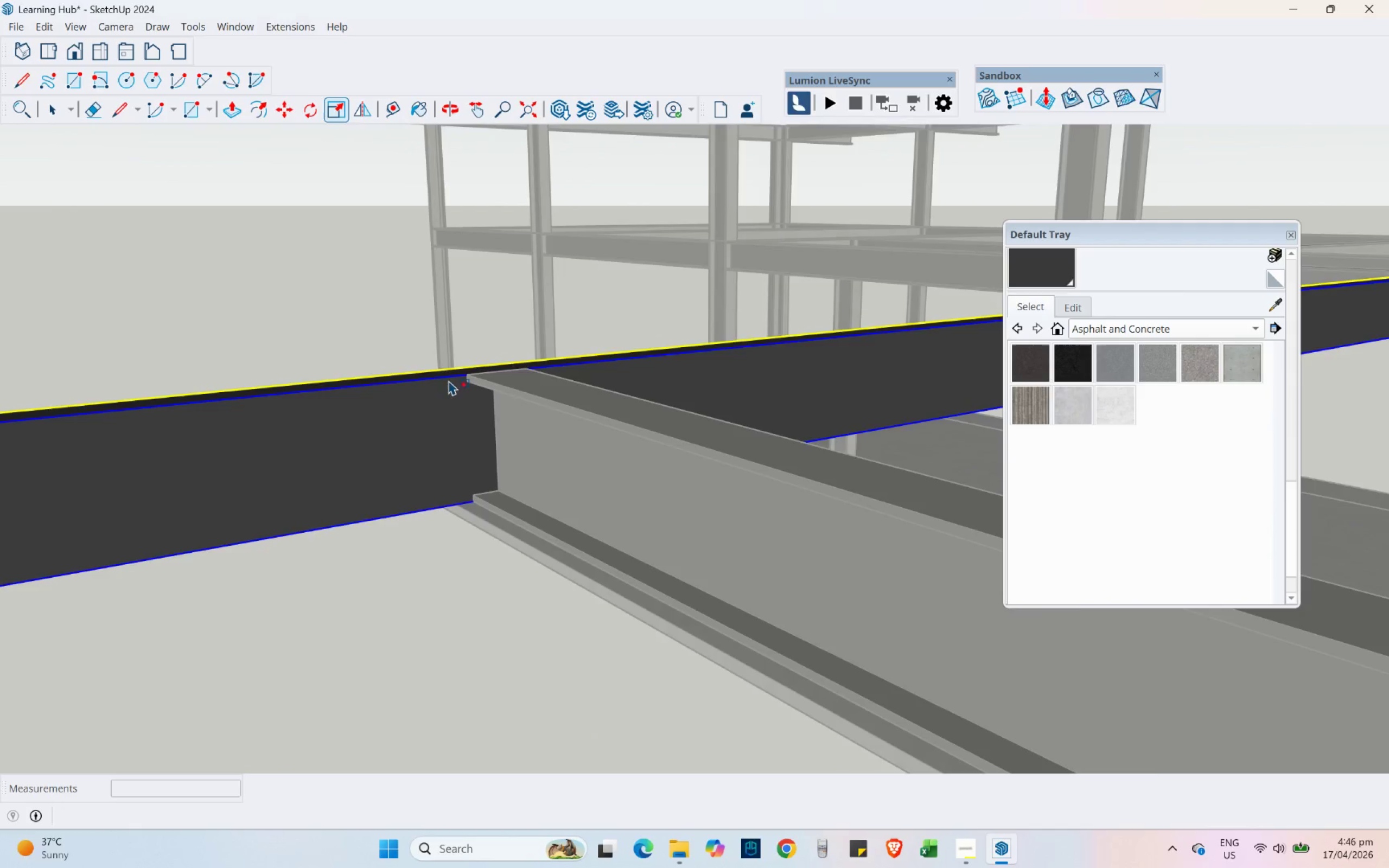 
scroll: coordinate [575, 485], scroll_direction: down, amount: 40.0
 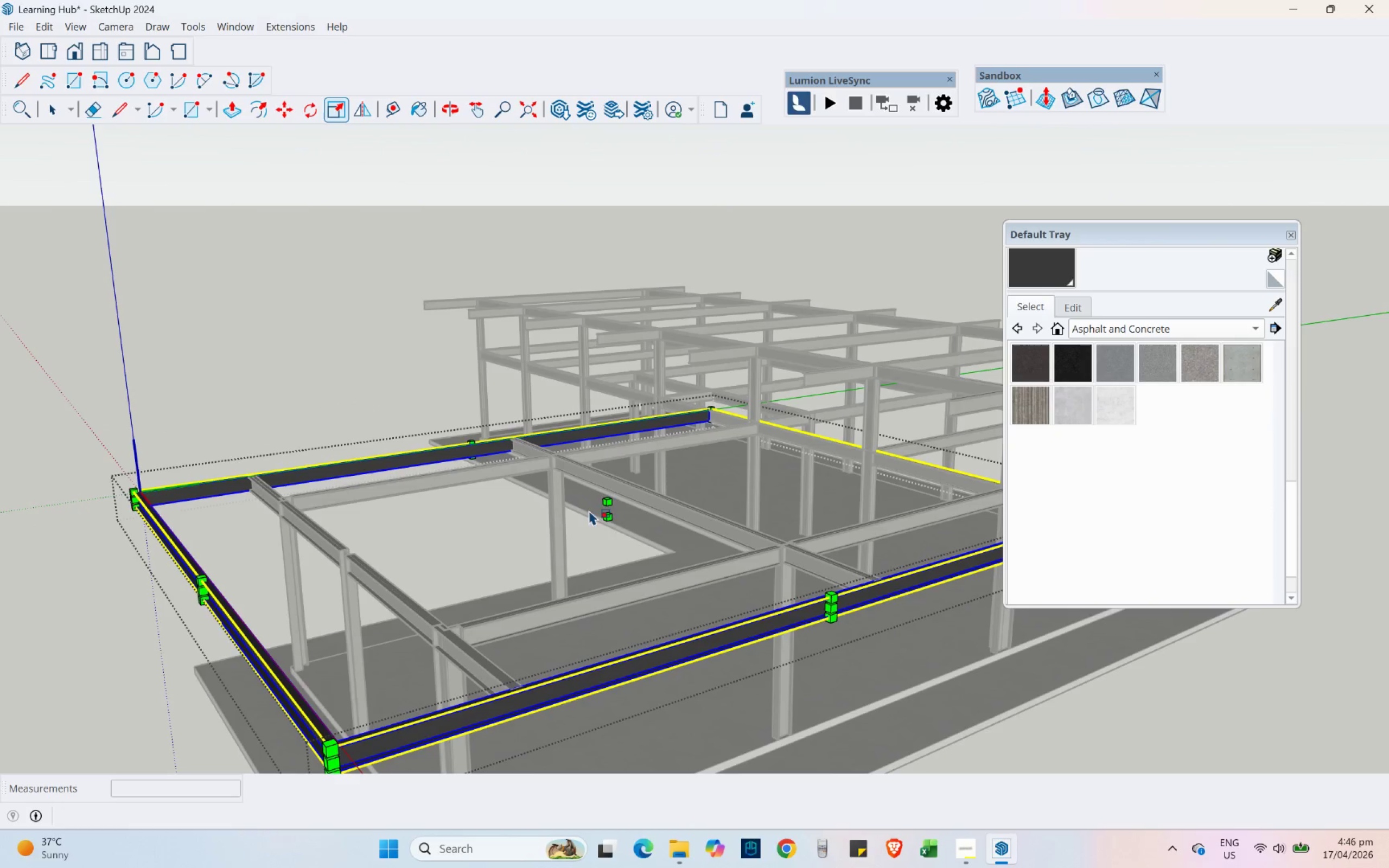 
key(Control+Z)
 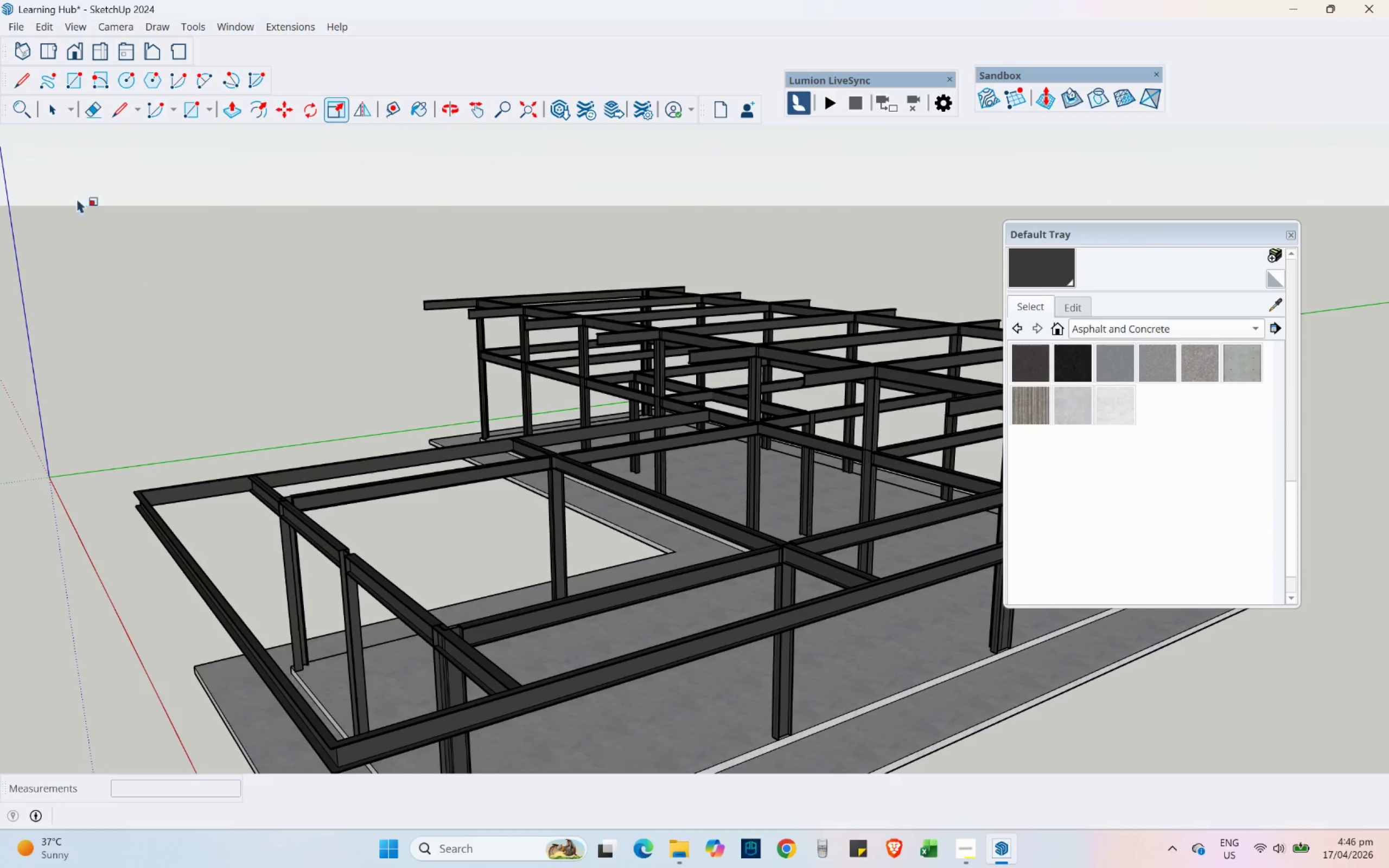 
left_click([48, 108])
 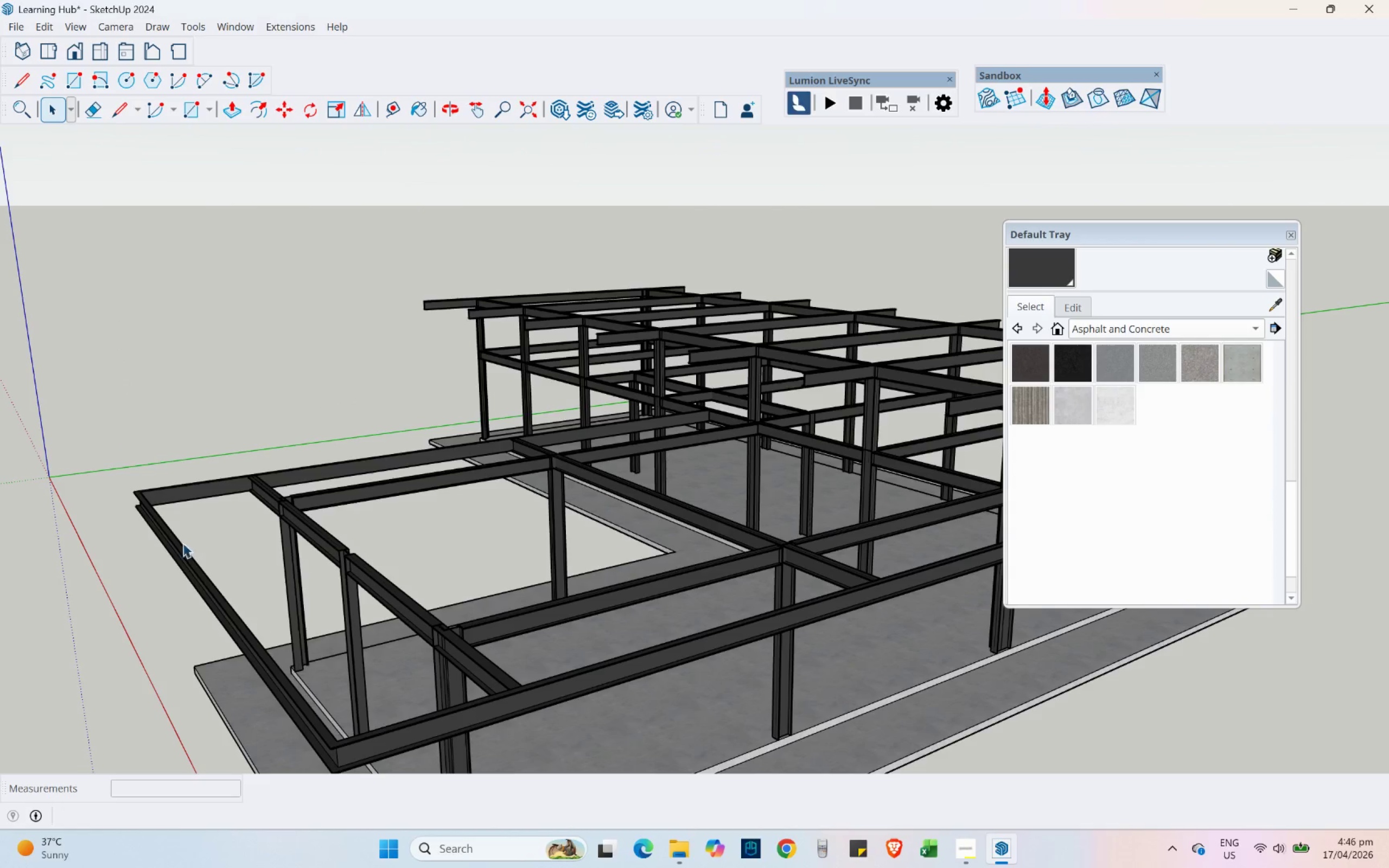 
left_click([181, 546])
 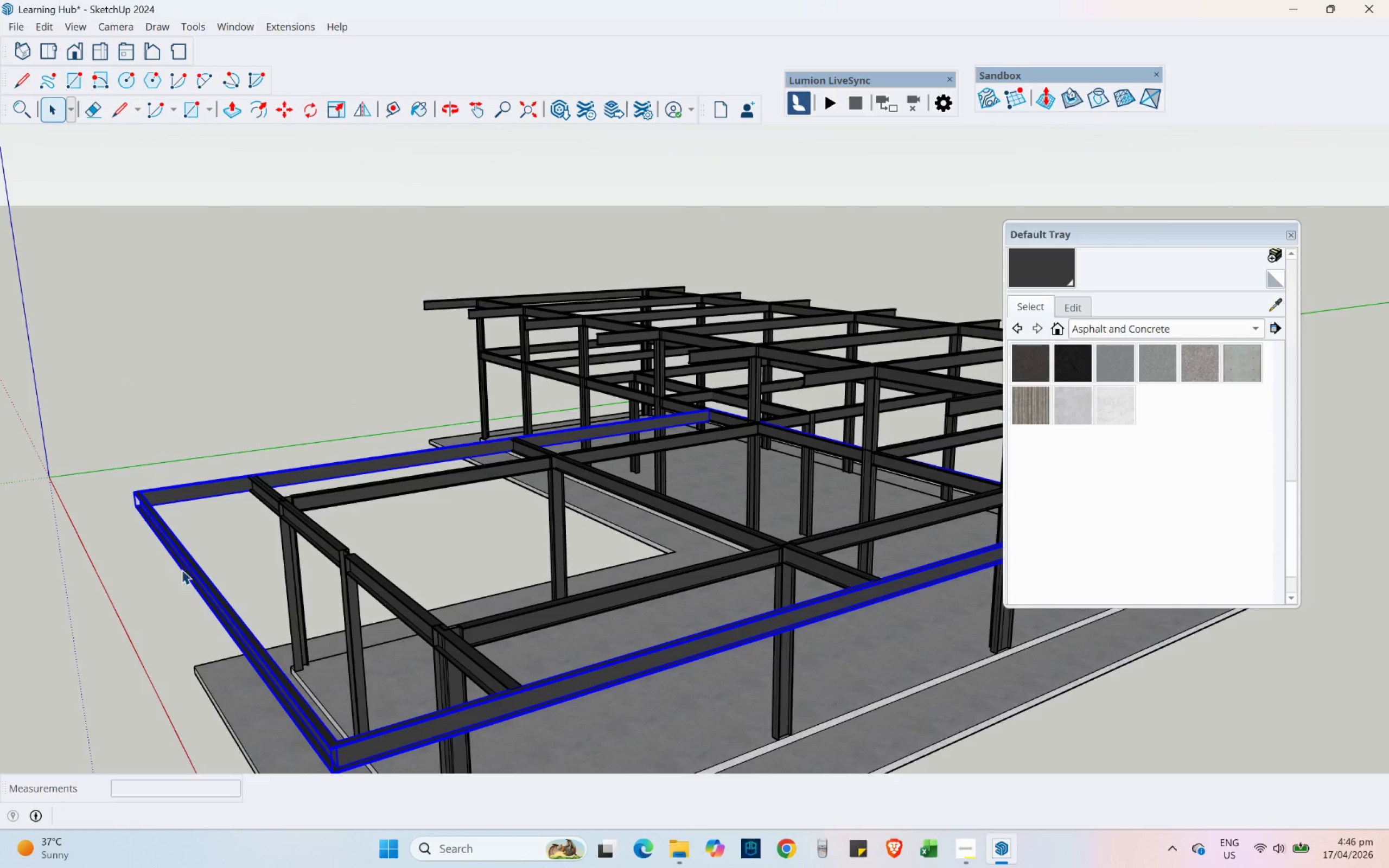 
double_click([189, 573])
 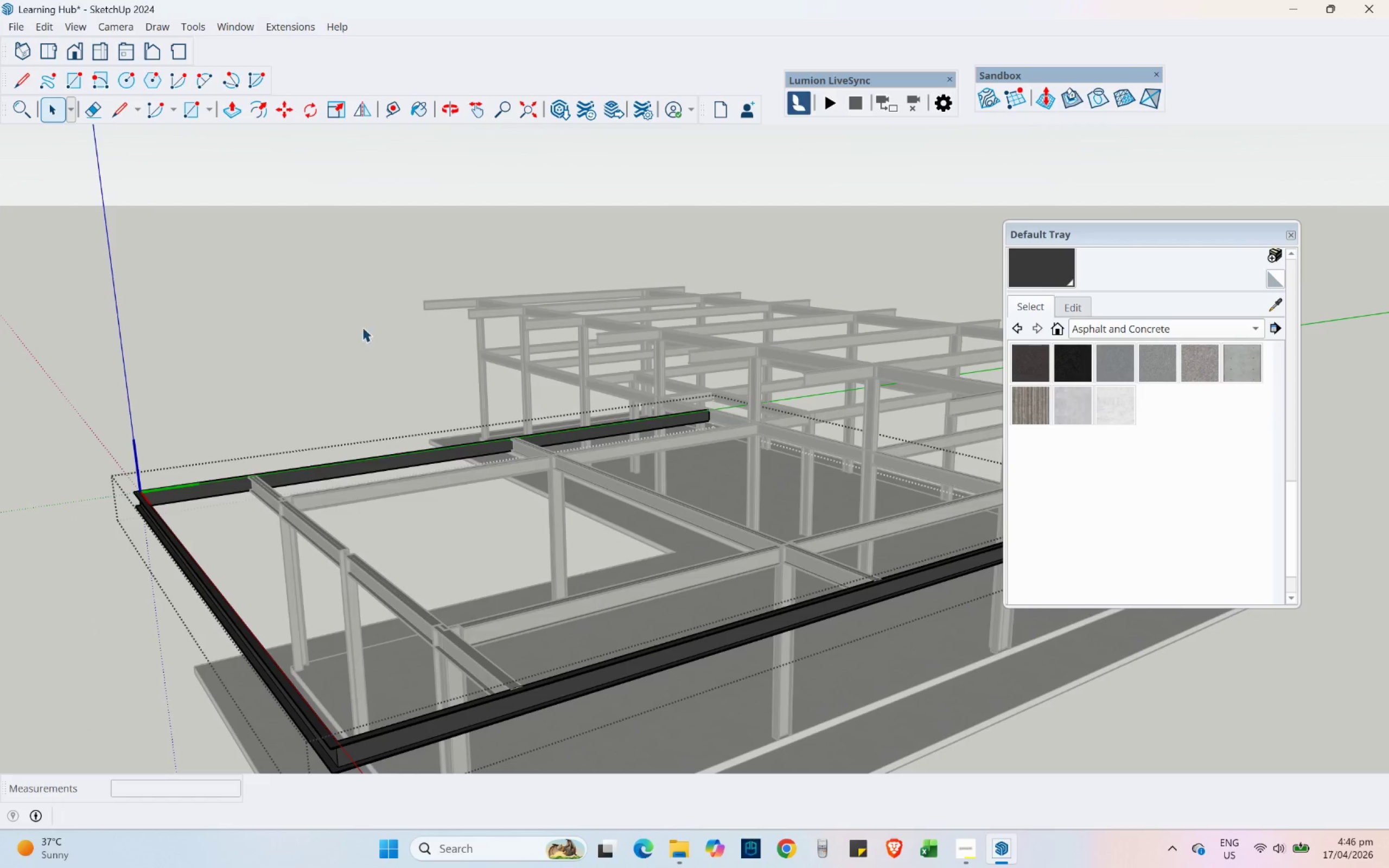 
scroll: coordinate [524, 464], scroll_direction: up, amount: 7.0
 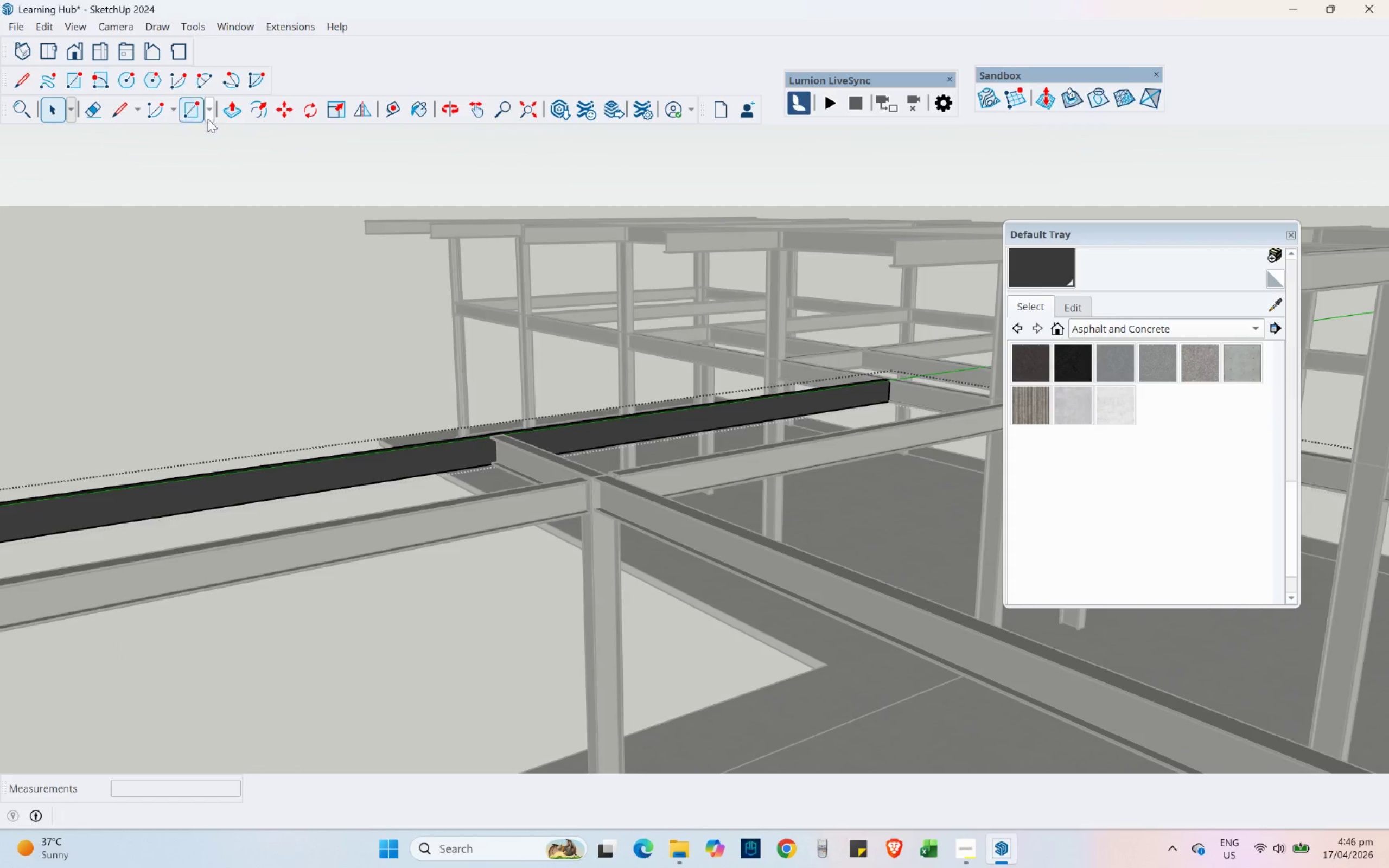 
key(Escape)
 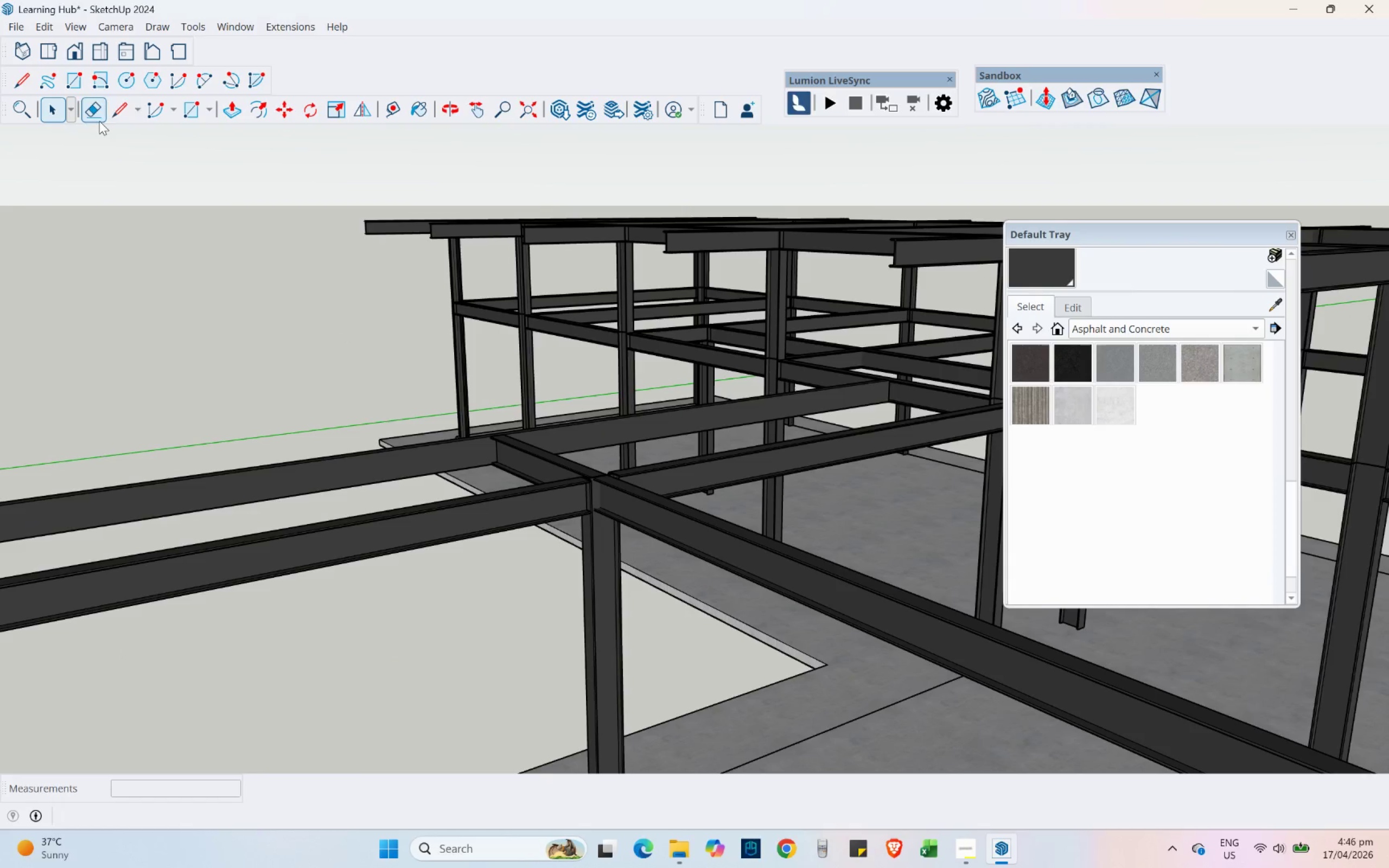 
left_click([121, 113])
 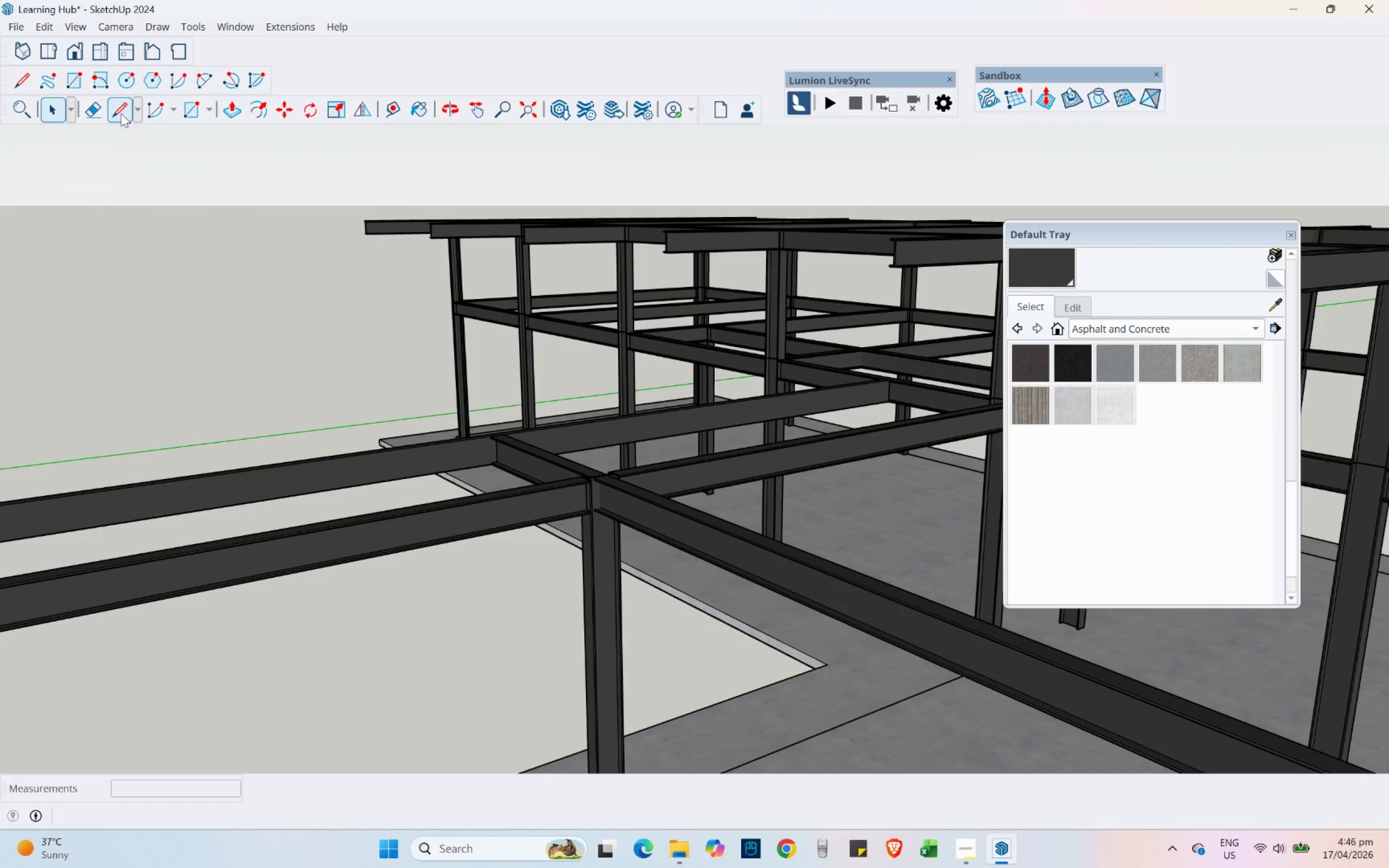 
scroll: coordinate [511, 442], scroll_direction: up, amount: 10.0
 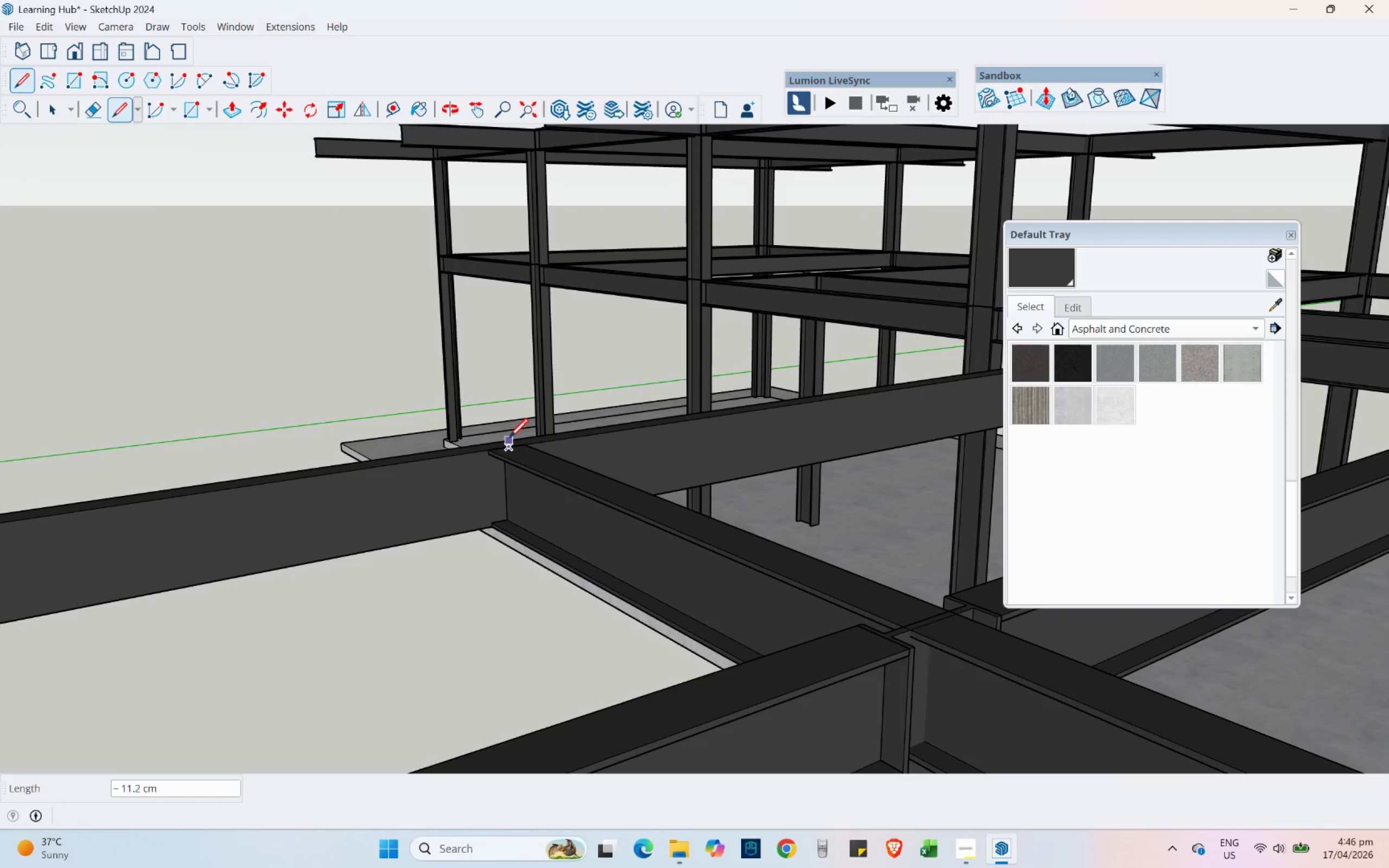 
key(Escape)
 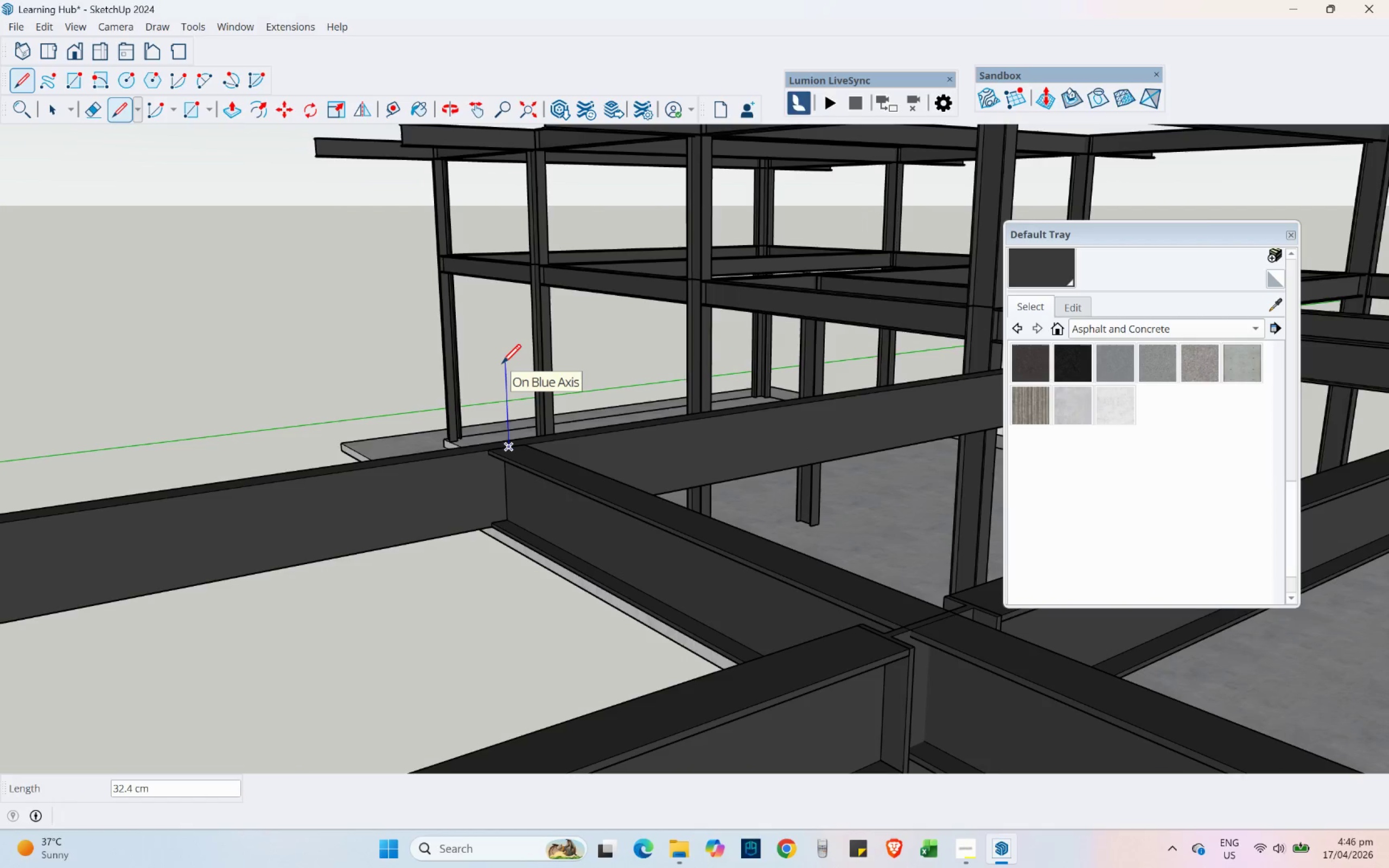 
key(Numpad1)
 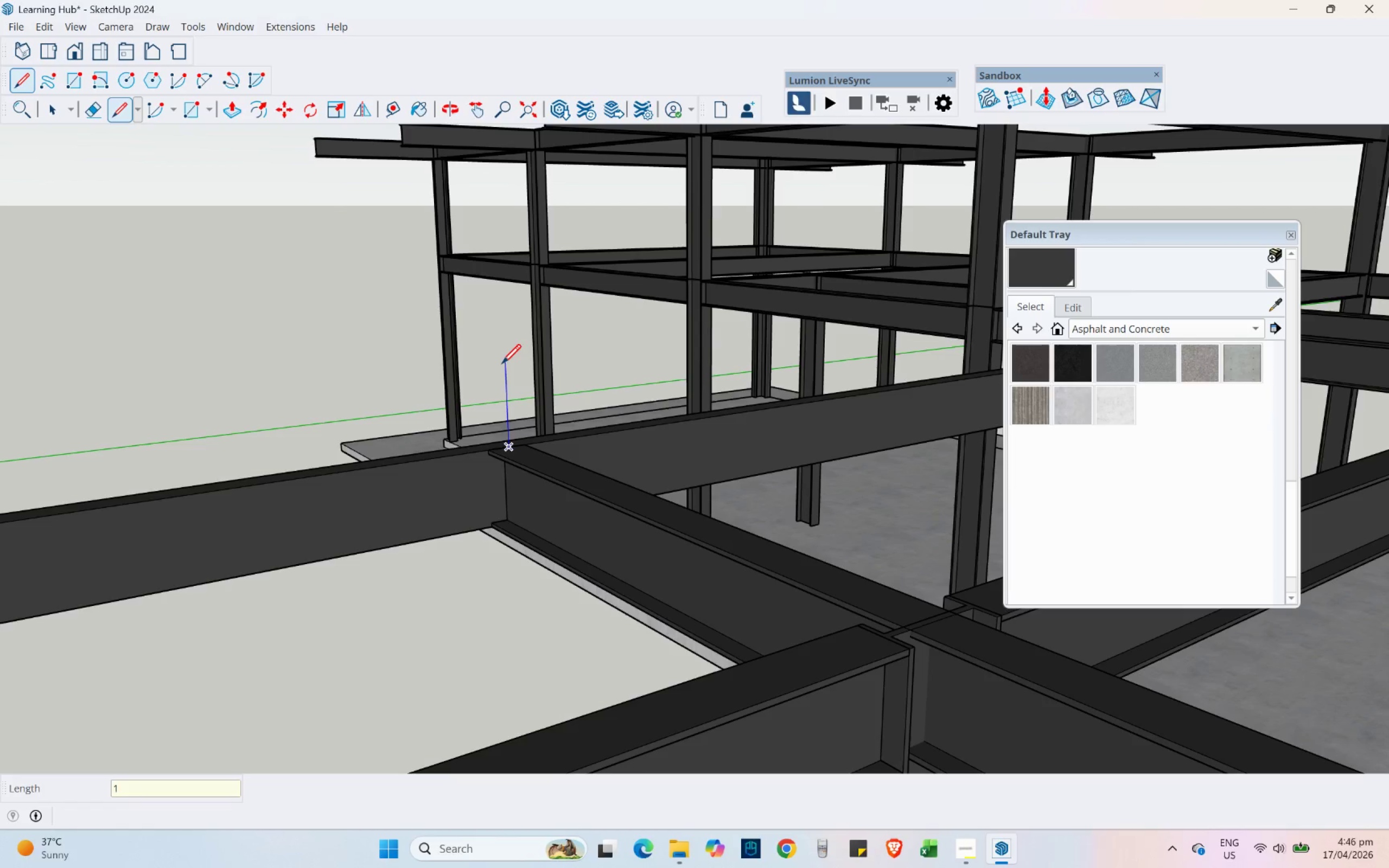 
key(Numpad0)
 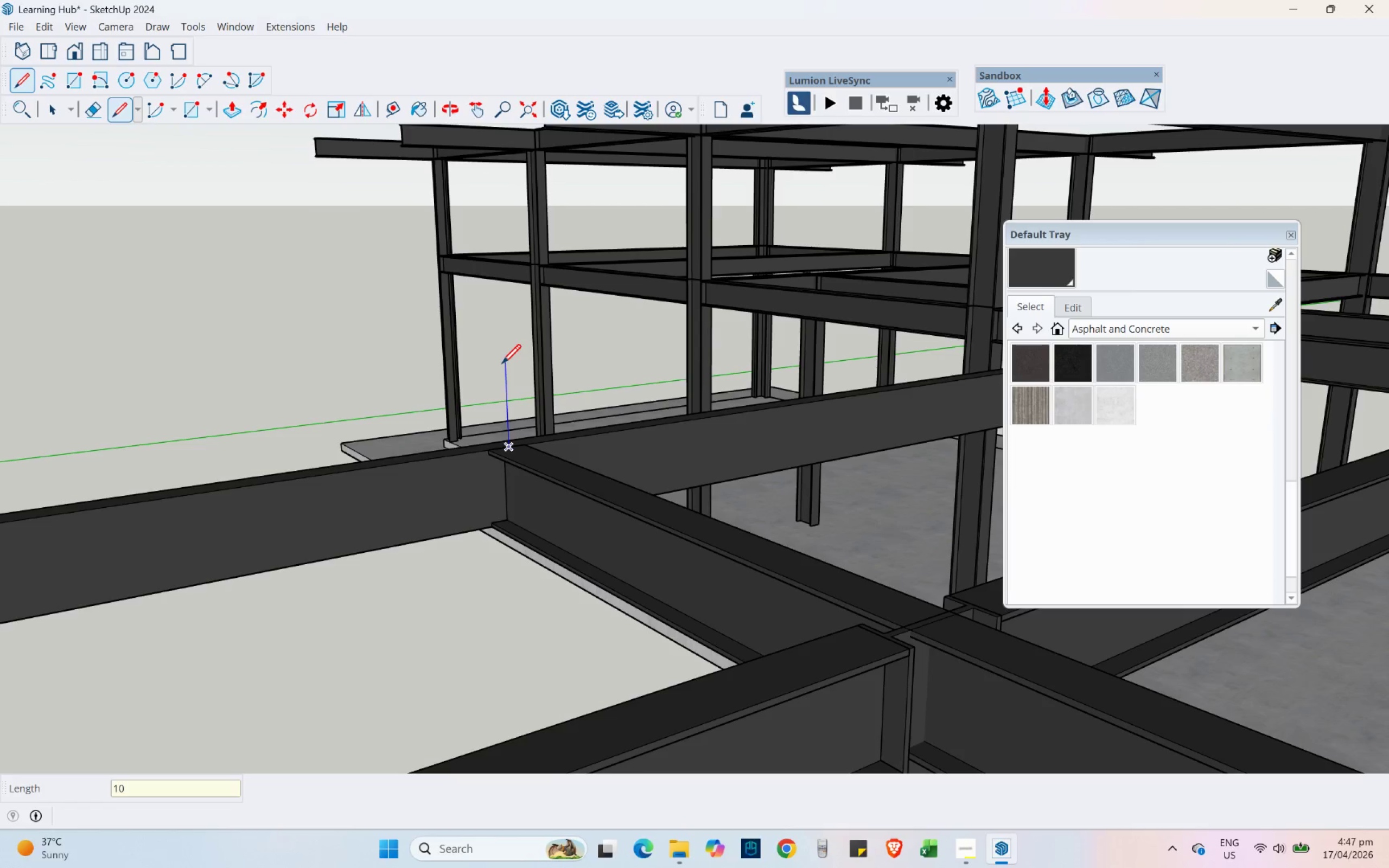 
key(NumpadEnter)
 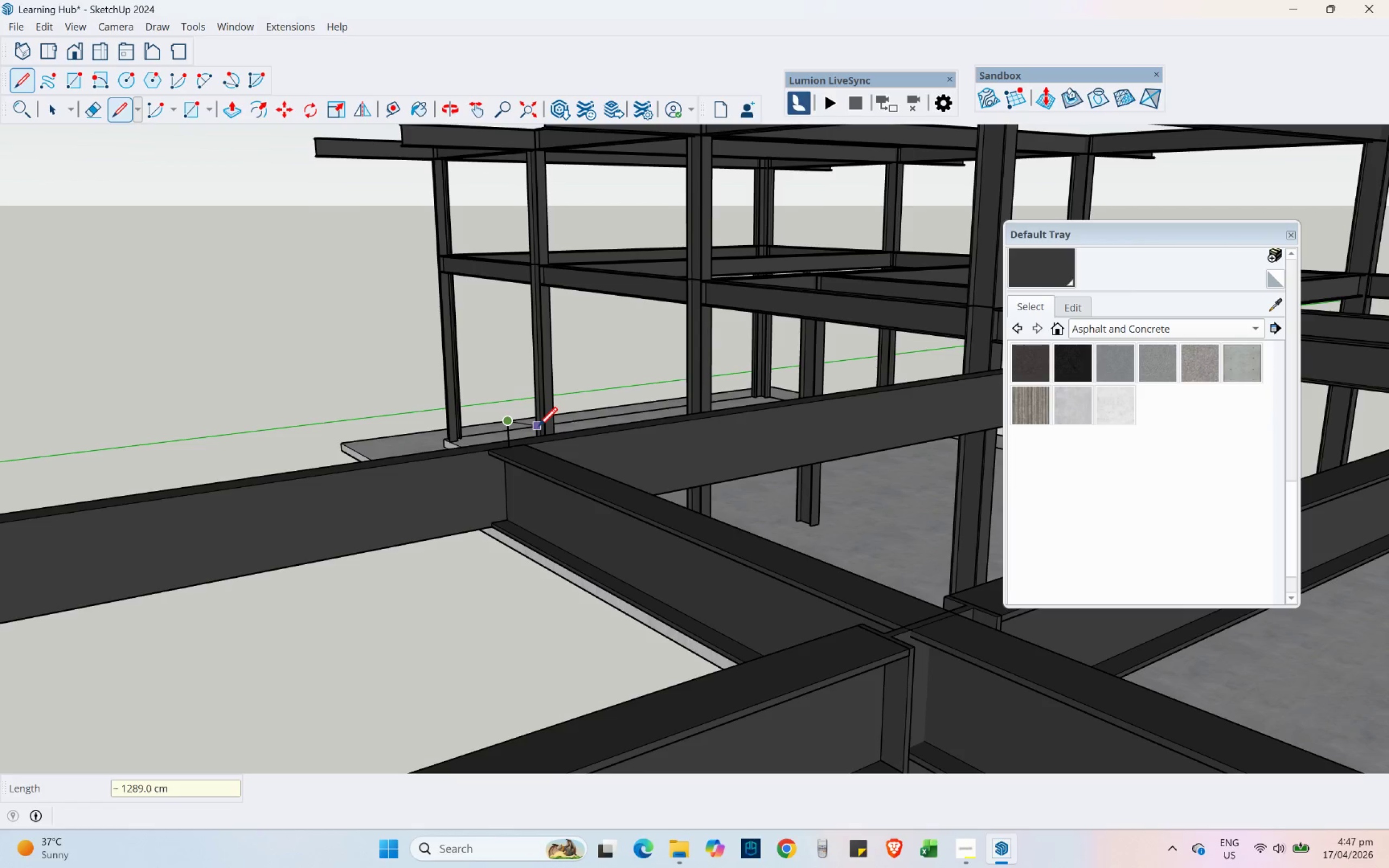 
scroll: coordinate [538, 426], scroll_direction: down, amount: 4.0
 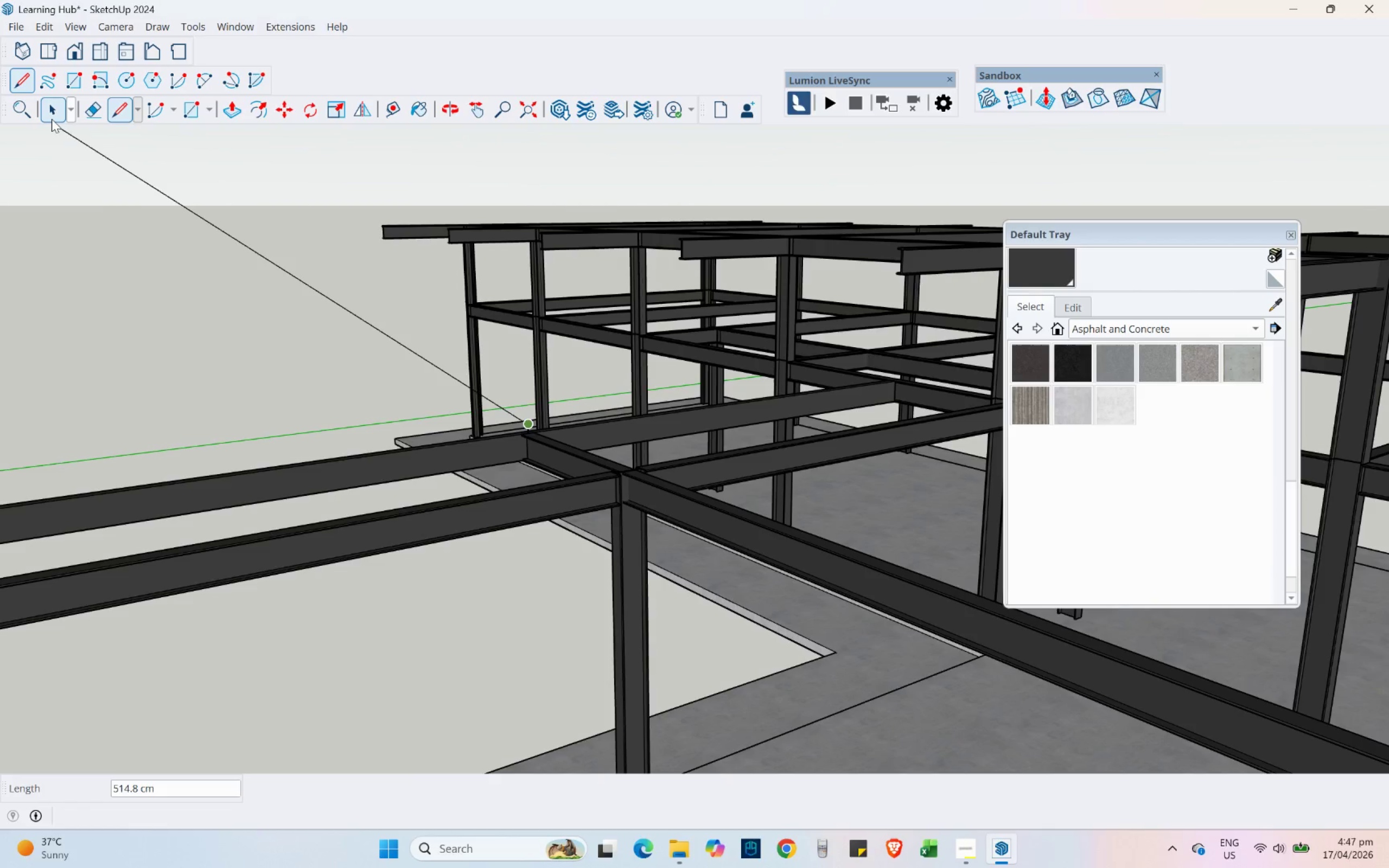 
left_click([52, 119])
 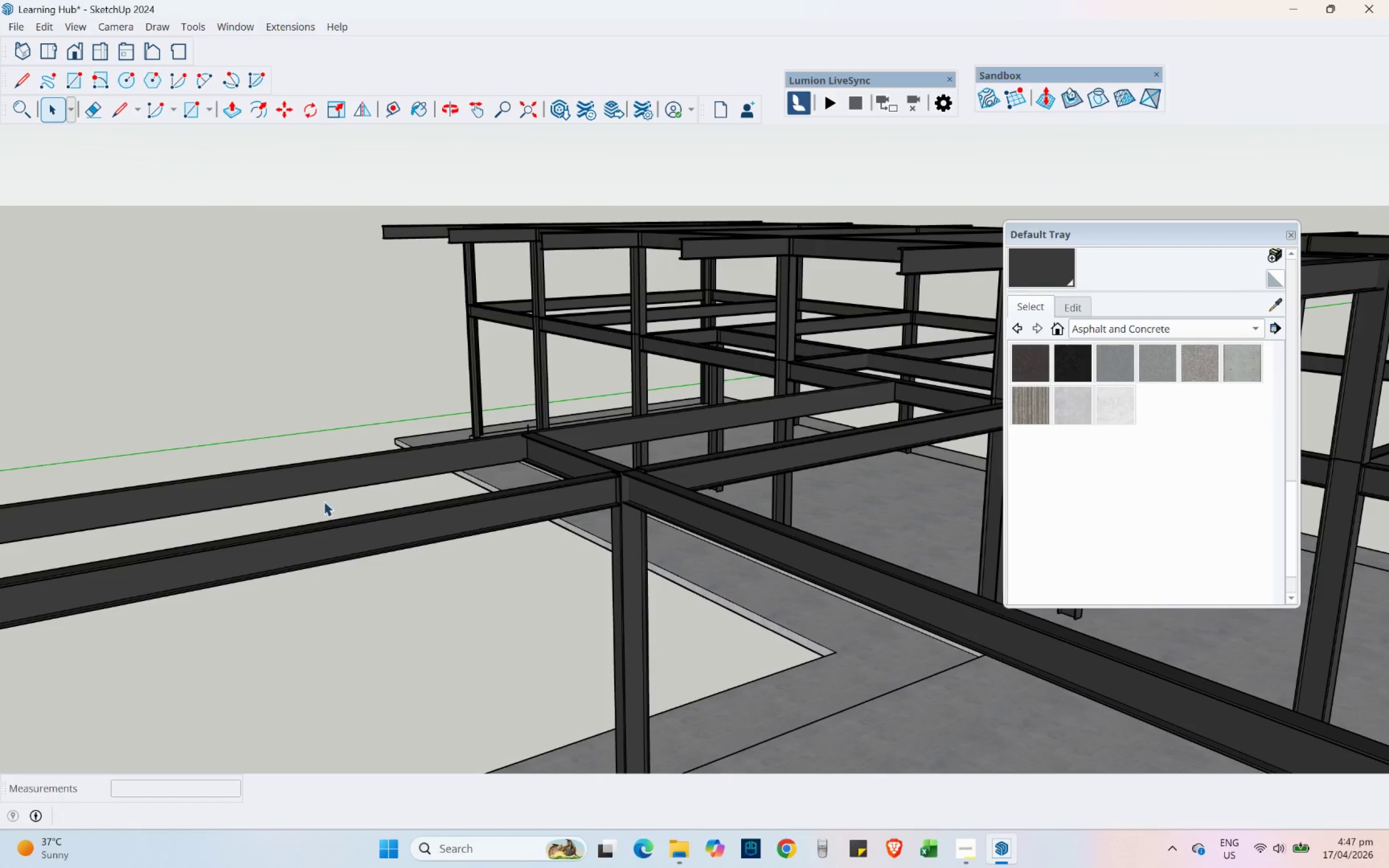 
left_click([310, 480])
 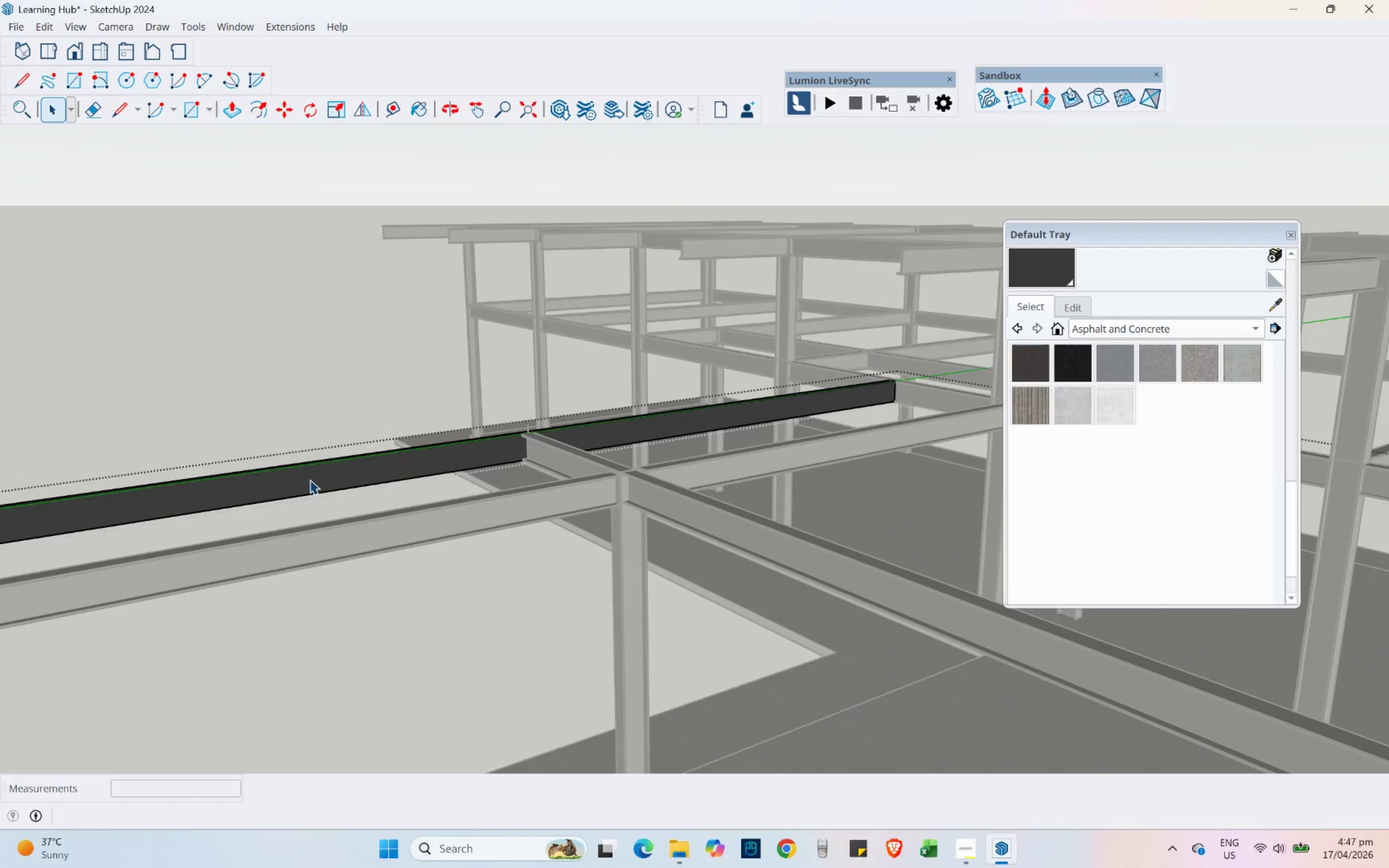 
double_click([310, 480])
 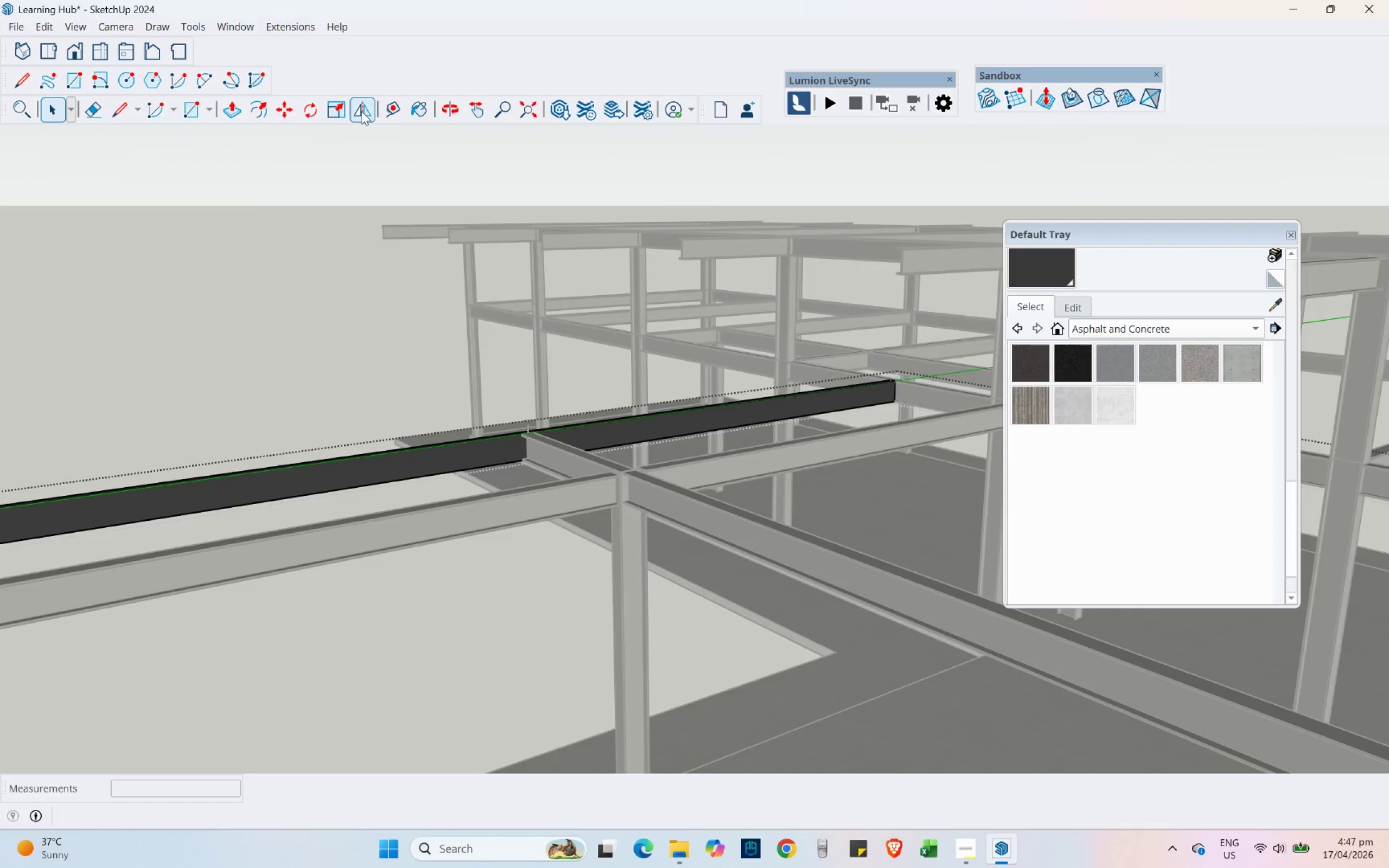 
left_click([336, 110])
 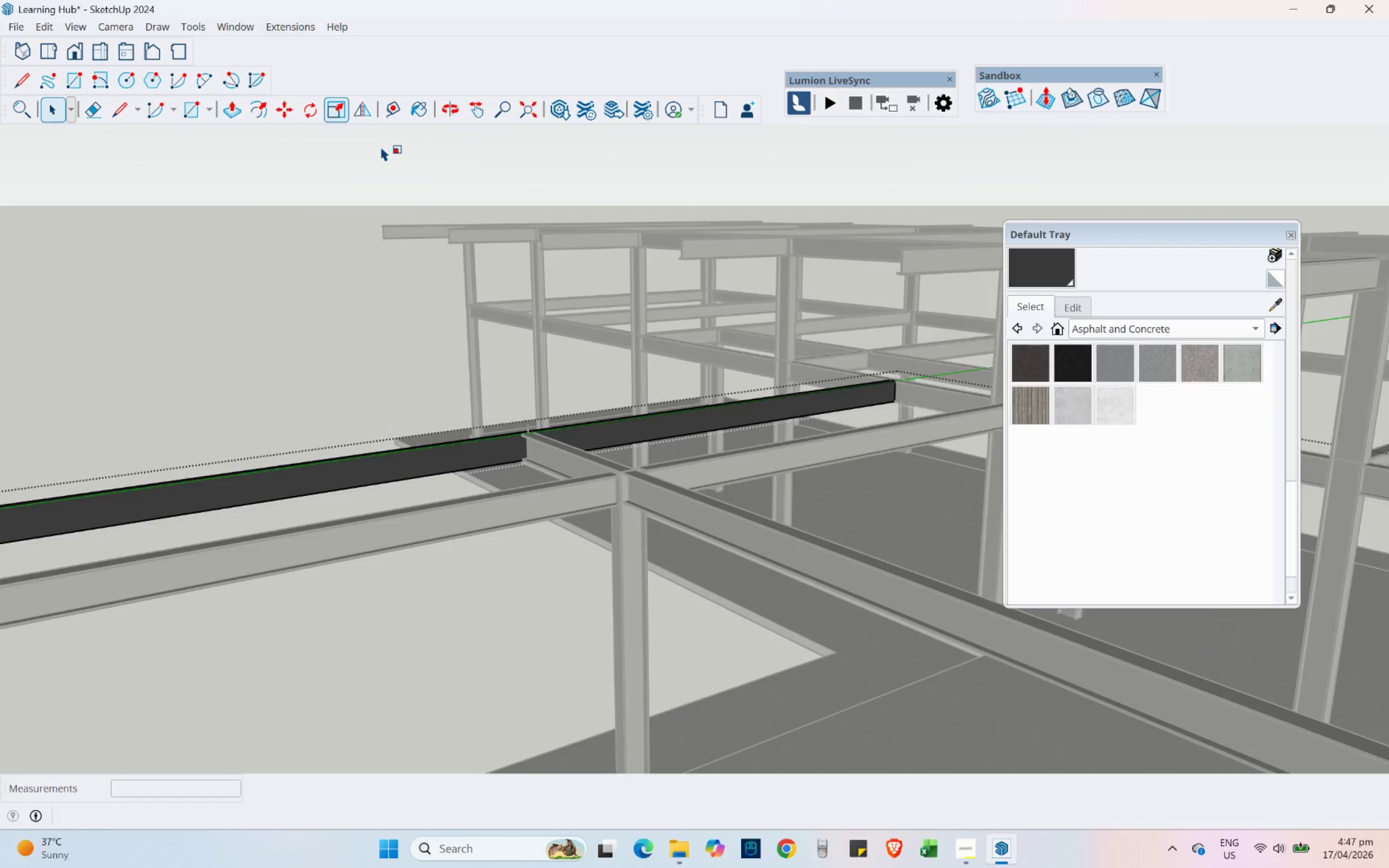 
scroll: coordinate [331, 373], scroll_direction: down, amount: 4.0
 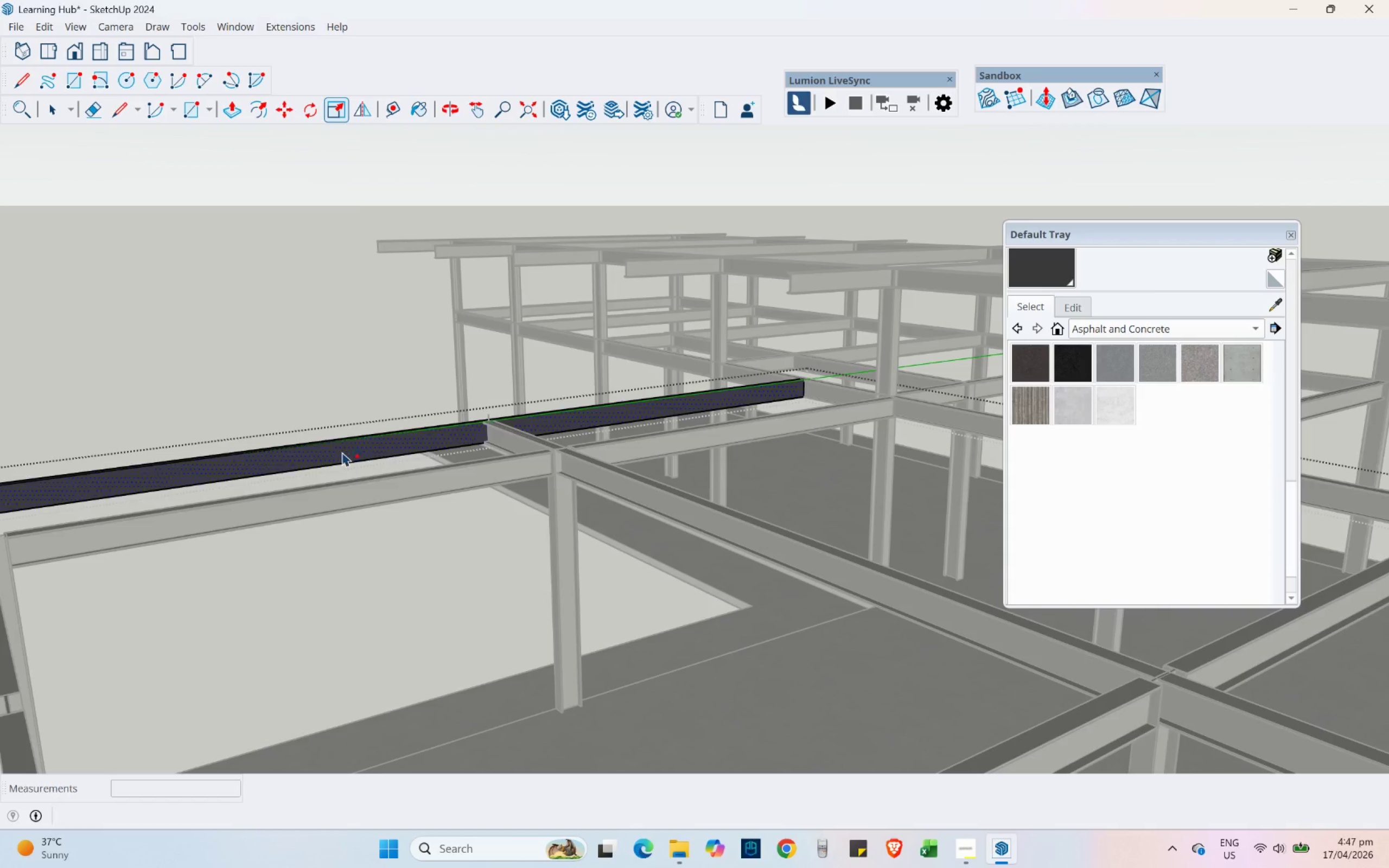 
left_click([342, 452])
 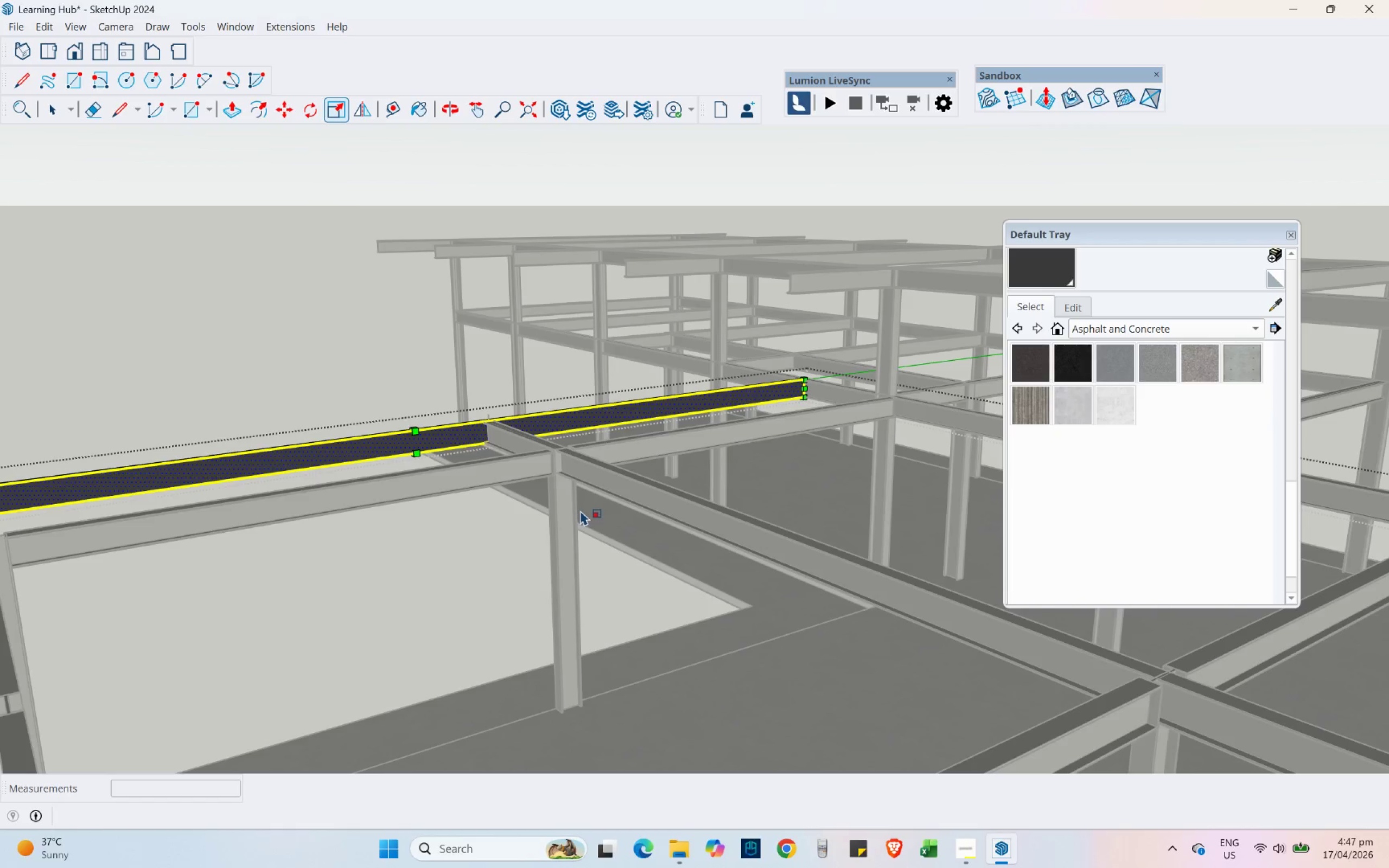 
key(Escape)
 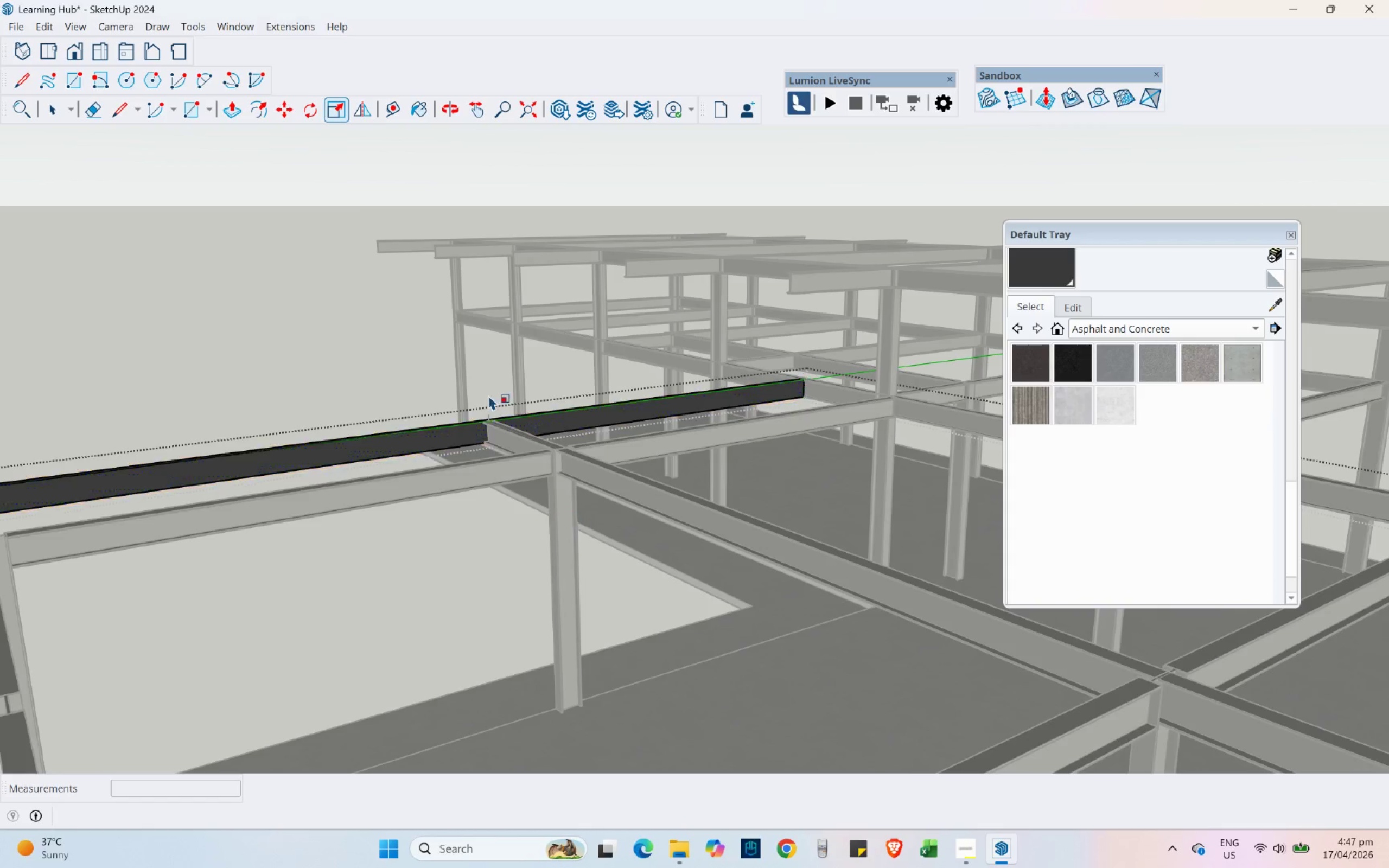 
scroll: coordinate [488, 395], scroll_direction: down, amount: 4.0
 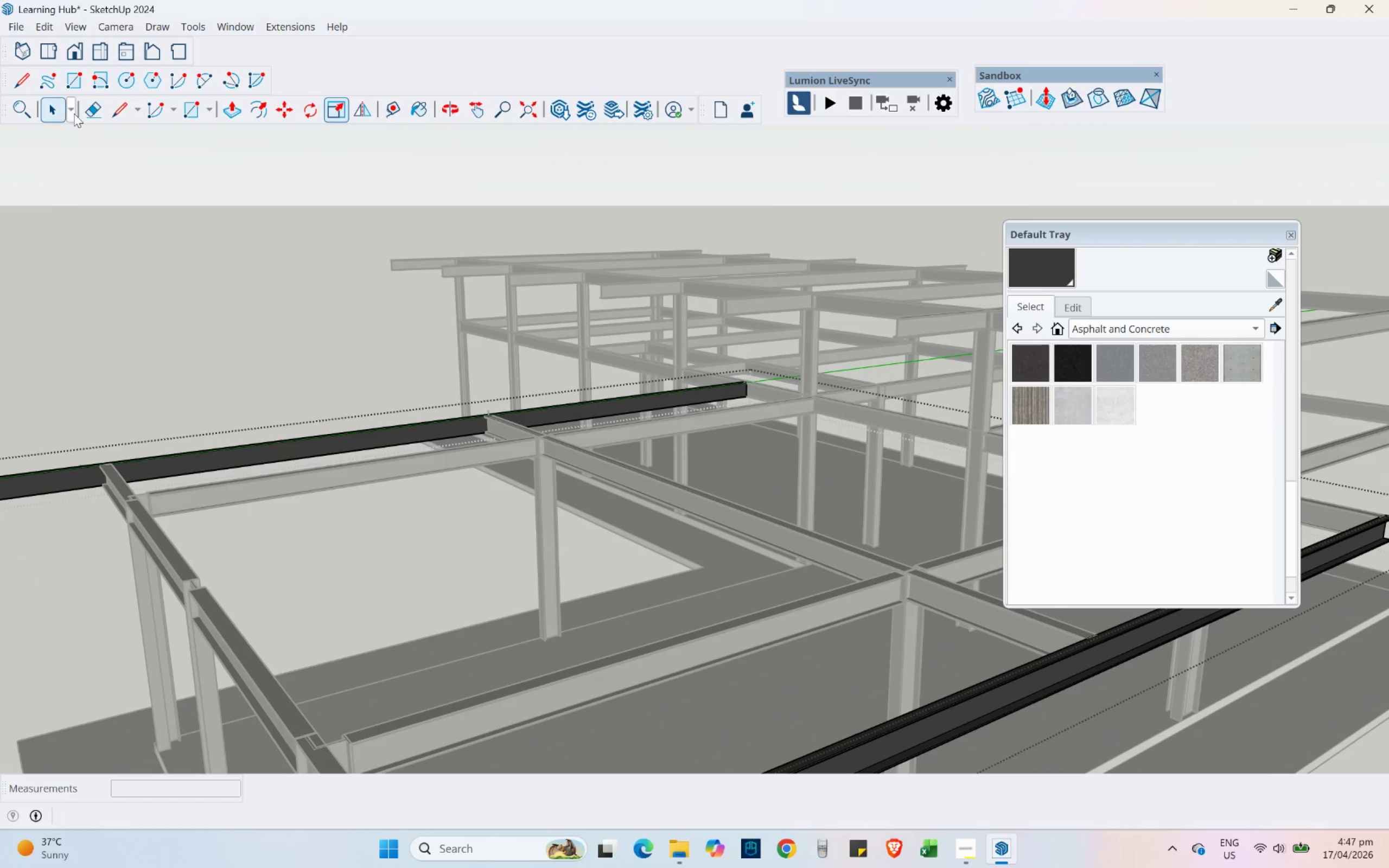 
left_click([53, 110])
 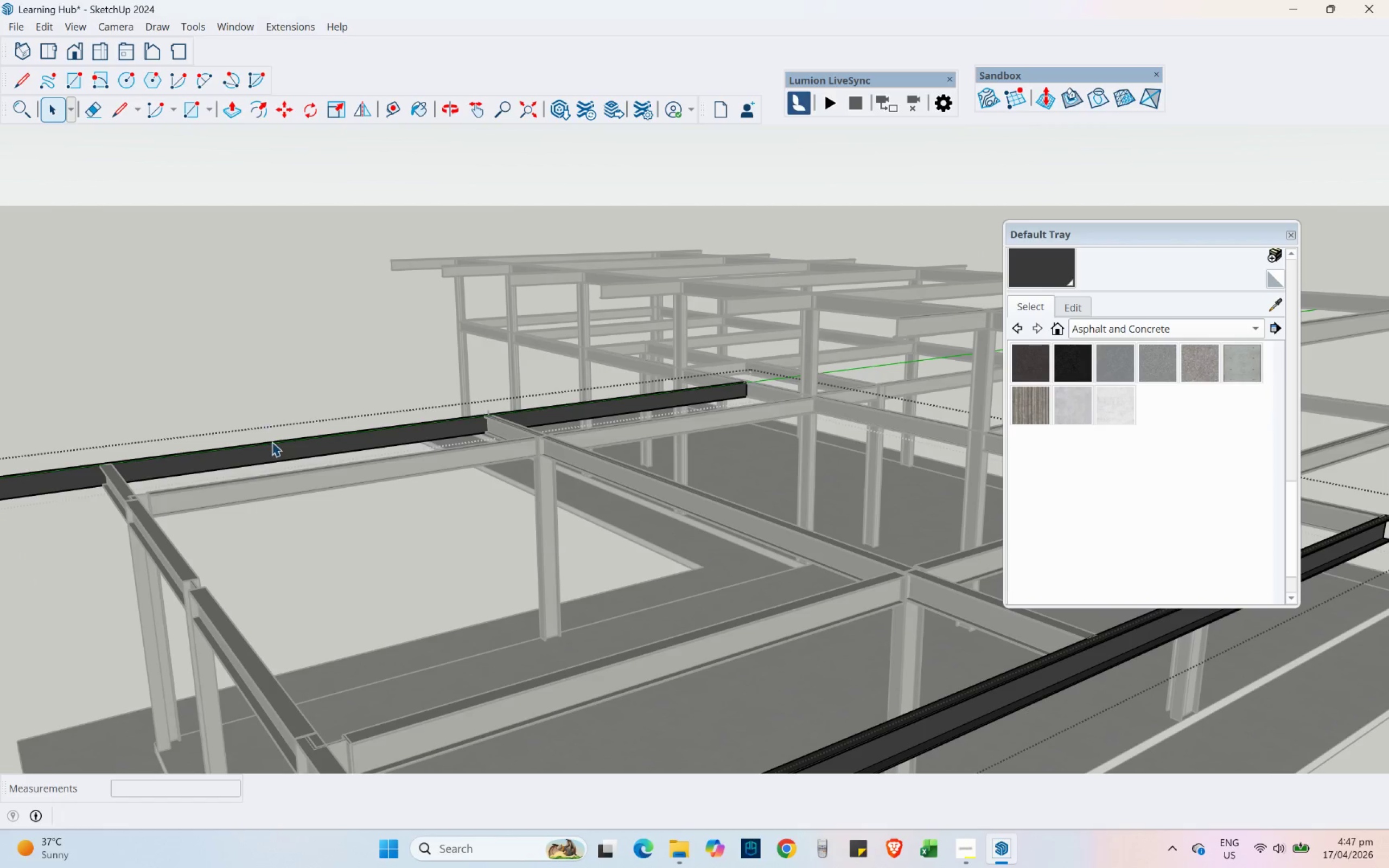 
triple_click([272, 442])
 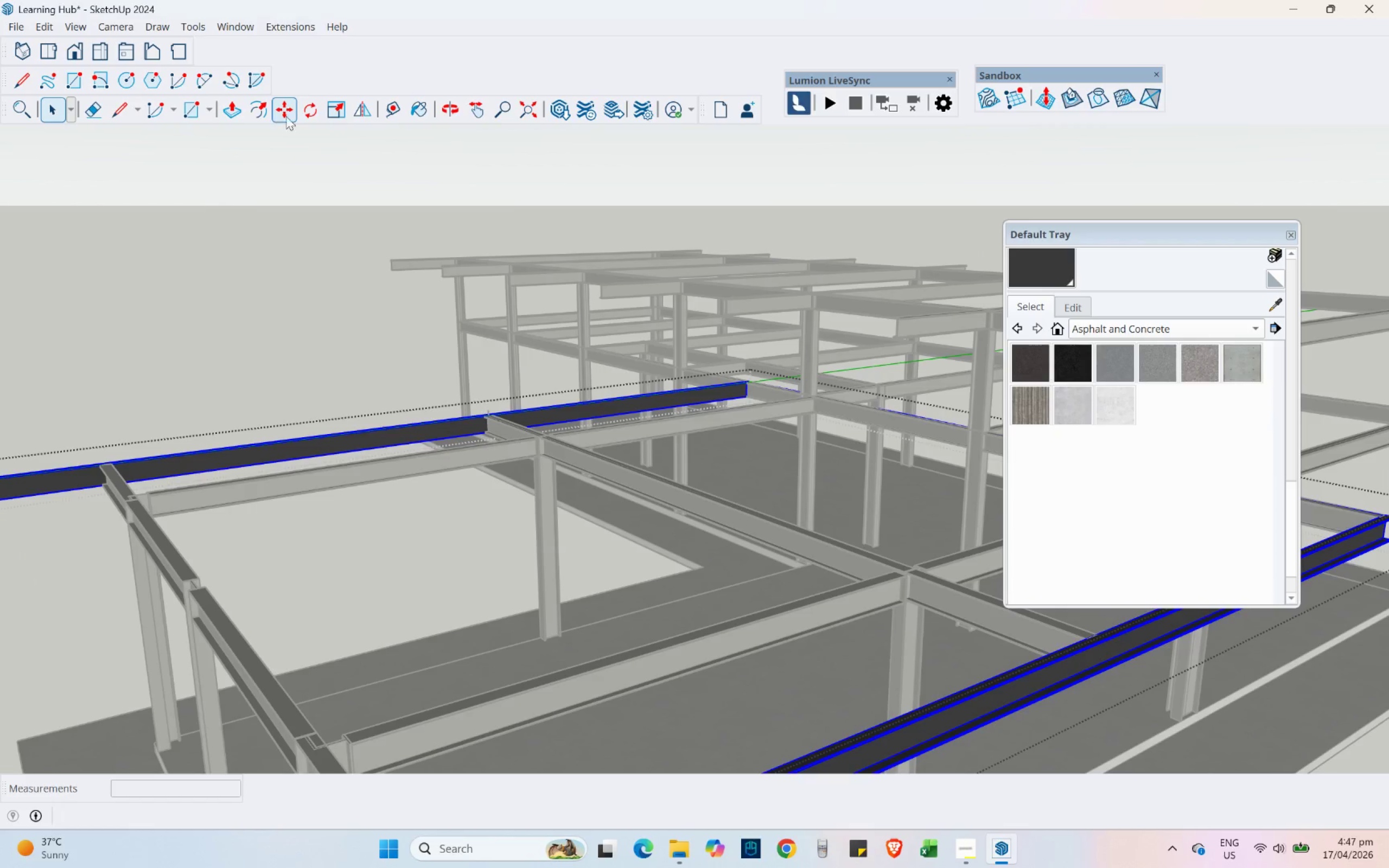 
left_click([324, 113])
 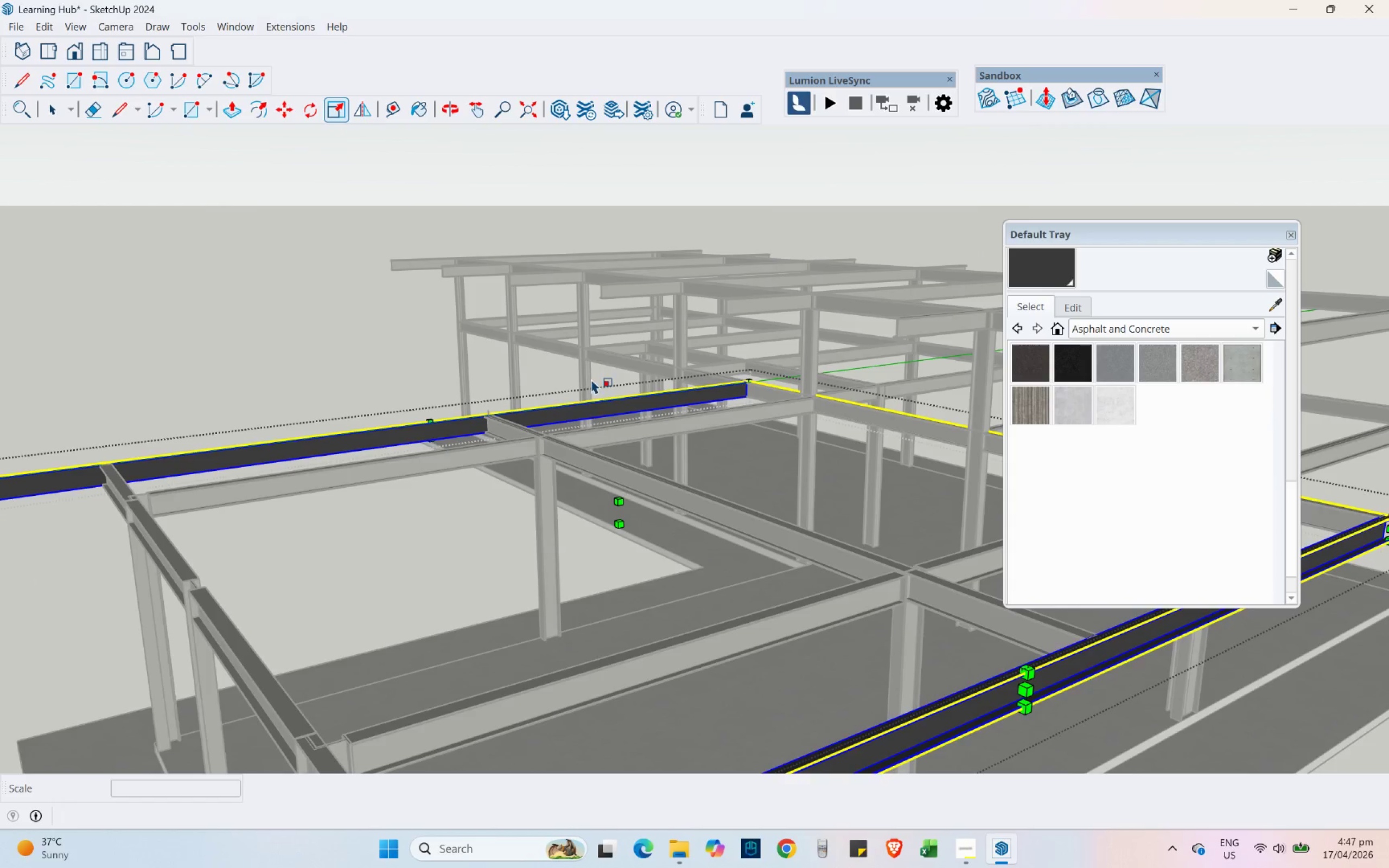 
scroll: coordinate [571, 473], scroll_direction: up, amount: 6.0
 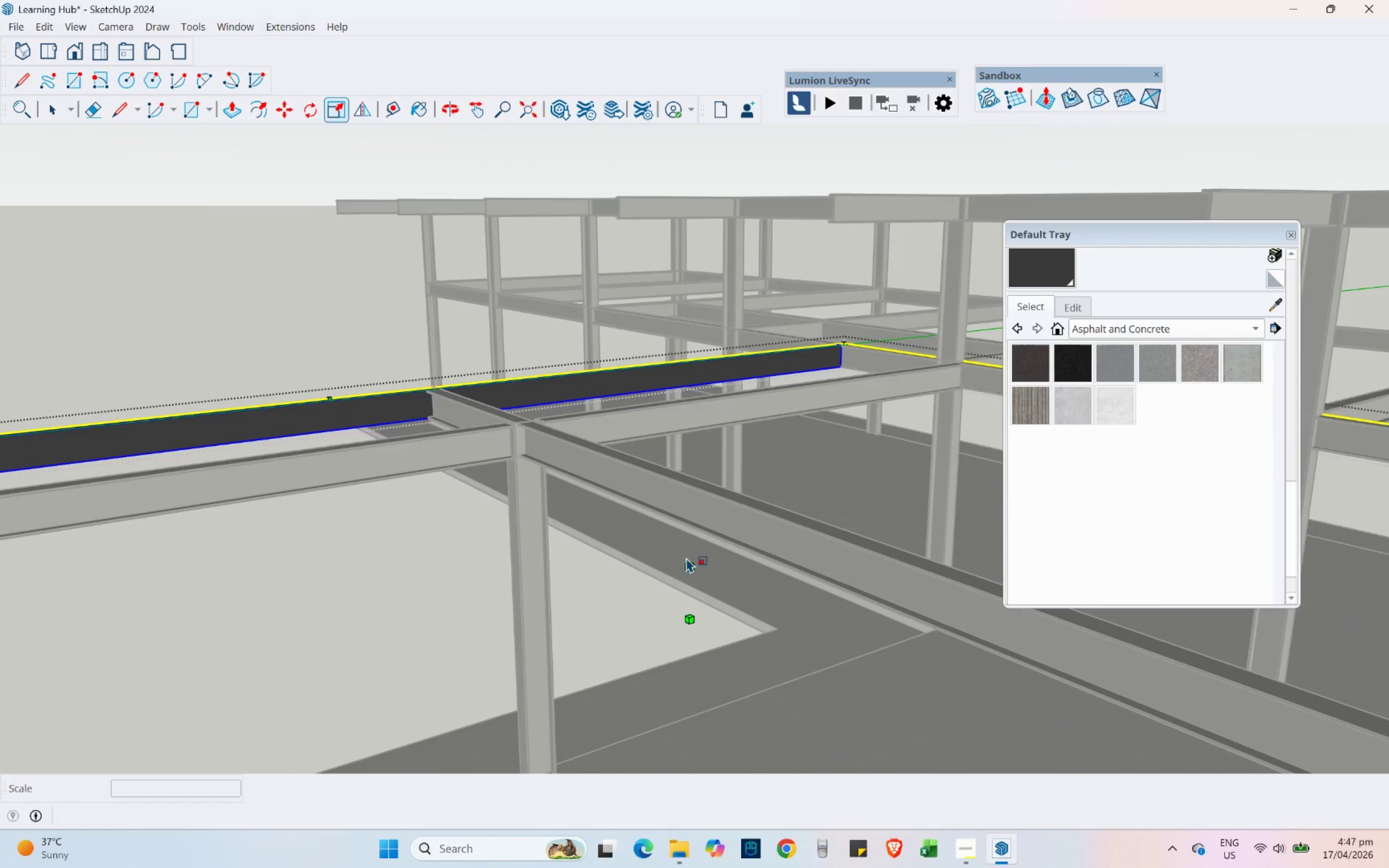 
left_click_drag(start_coordinate=[688, 567], to_coordinate=[434, 379])
 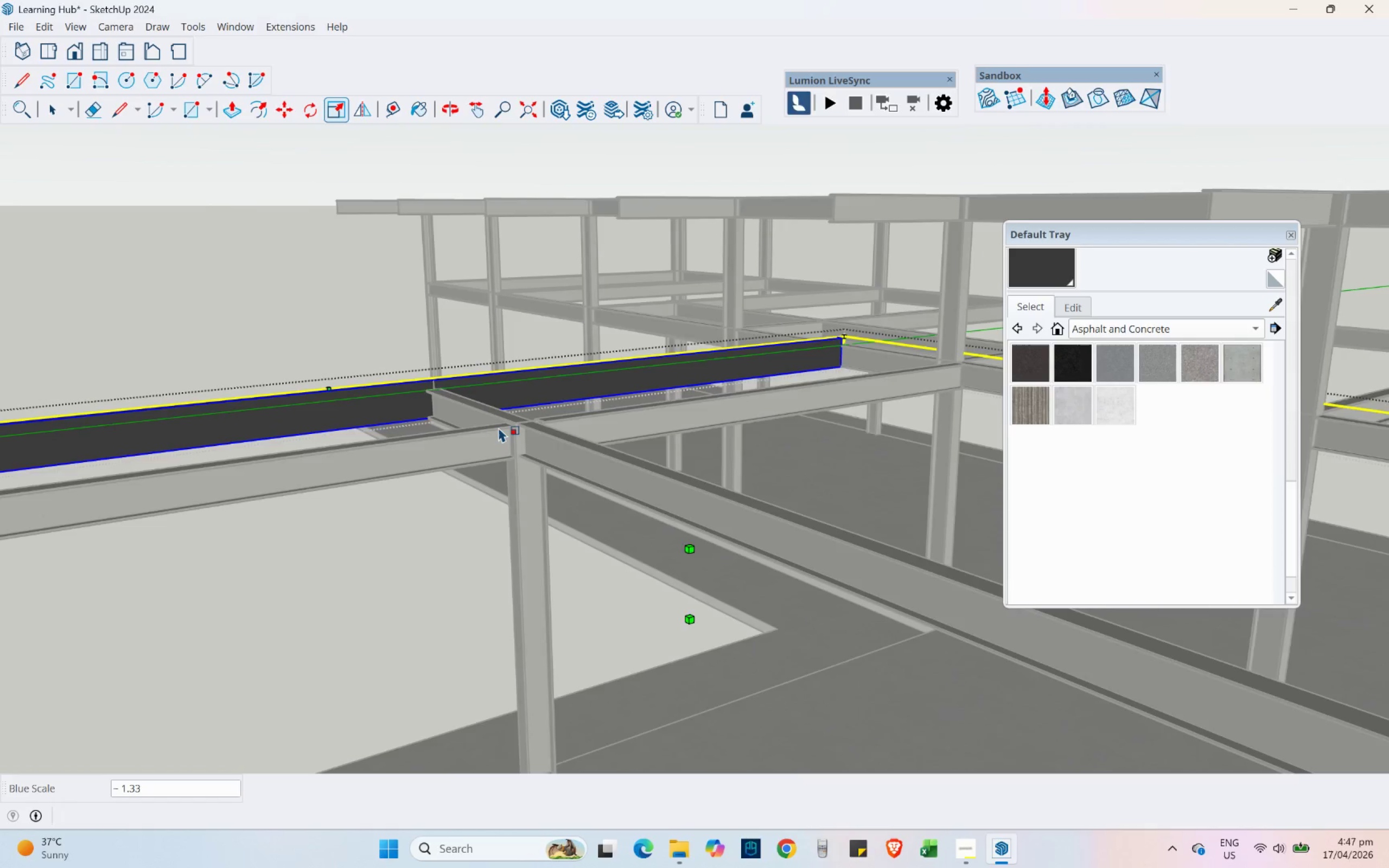 
scroll: coordinate [499, 427], scroll_direction: down, amount: 2.0
 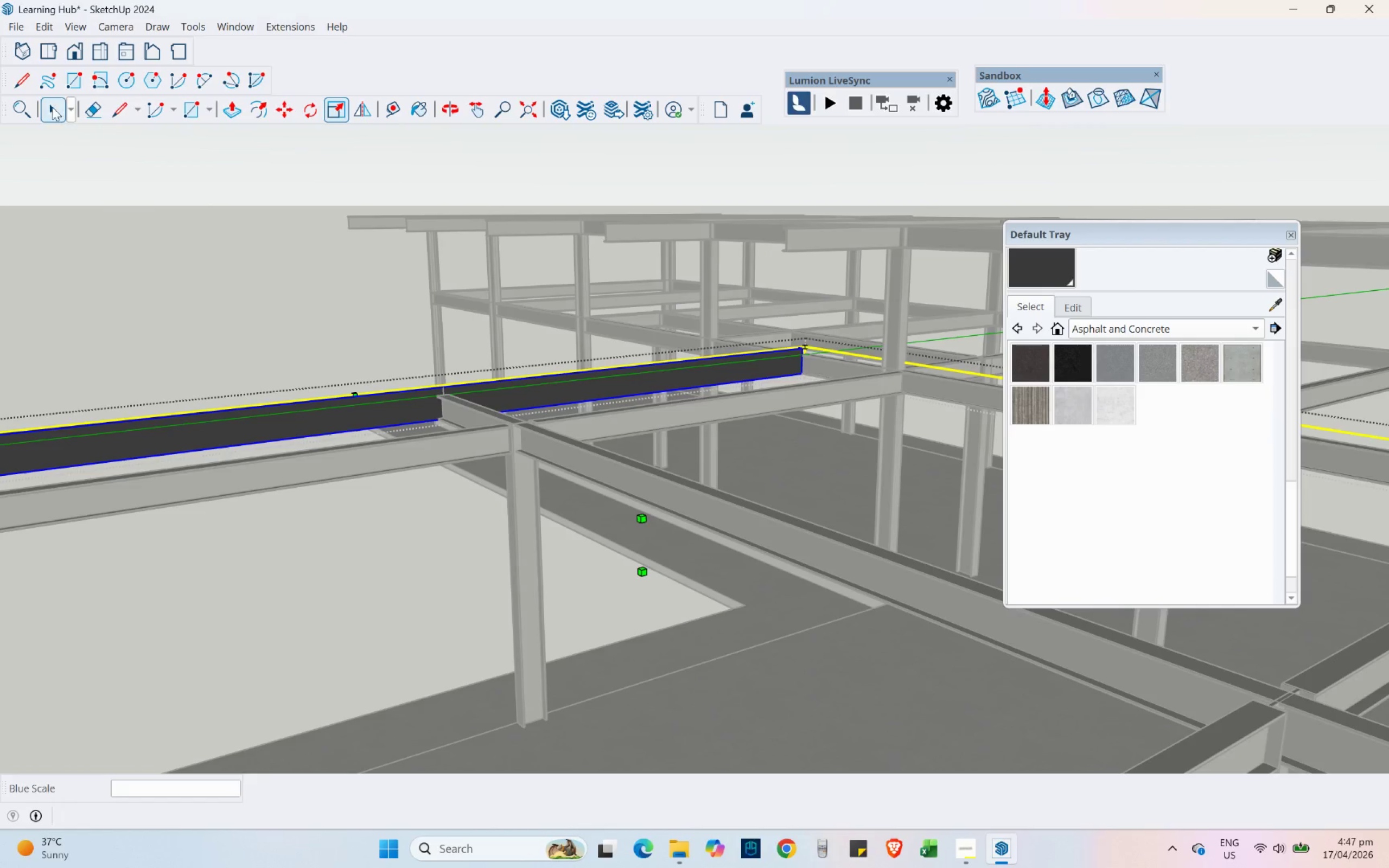 
left_click([50, 105])
 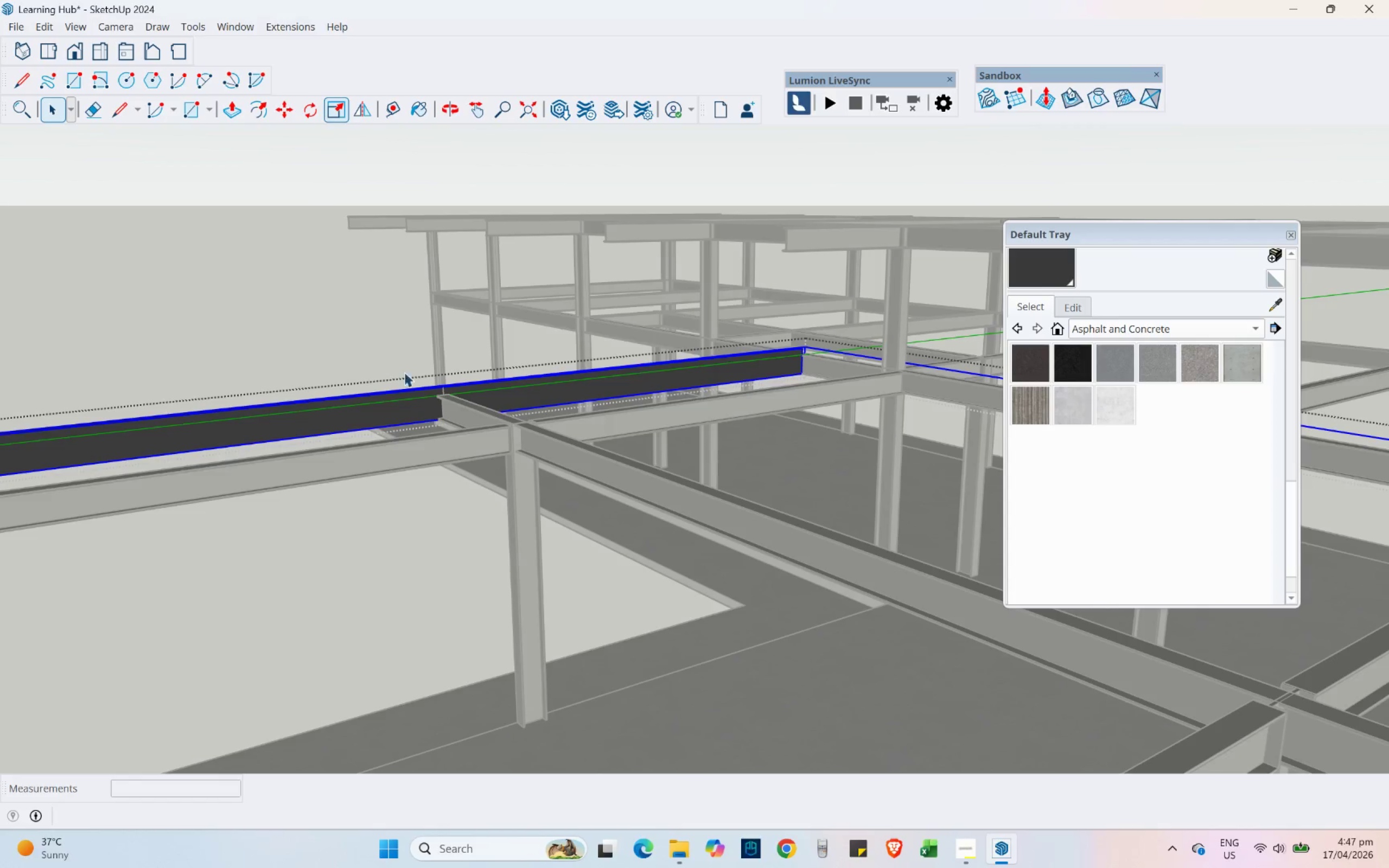 
key(Escape)
 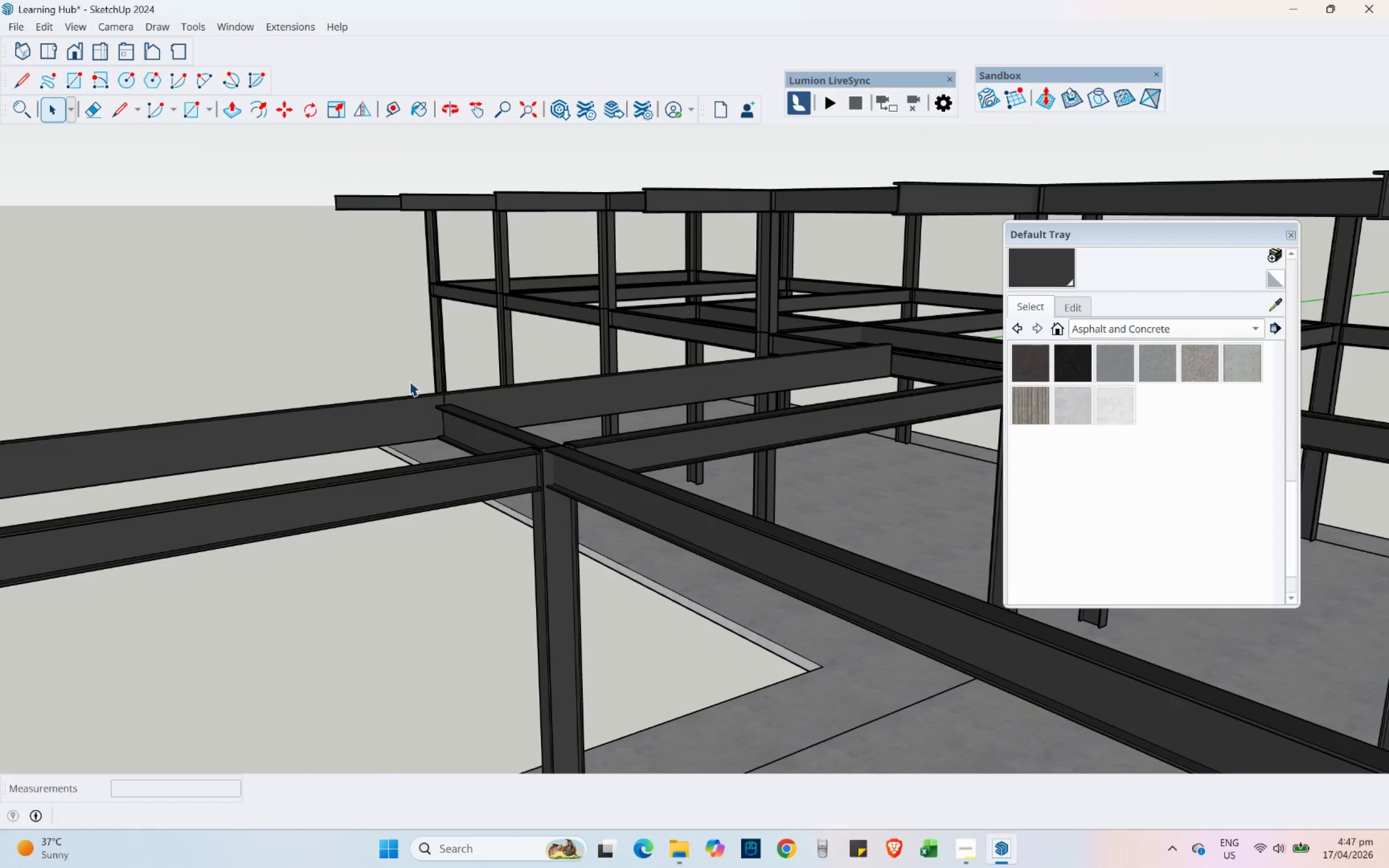 
scroll: coordinate [441, 365], scroll_direction: up, amount: 4.0
 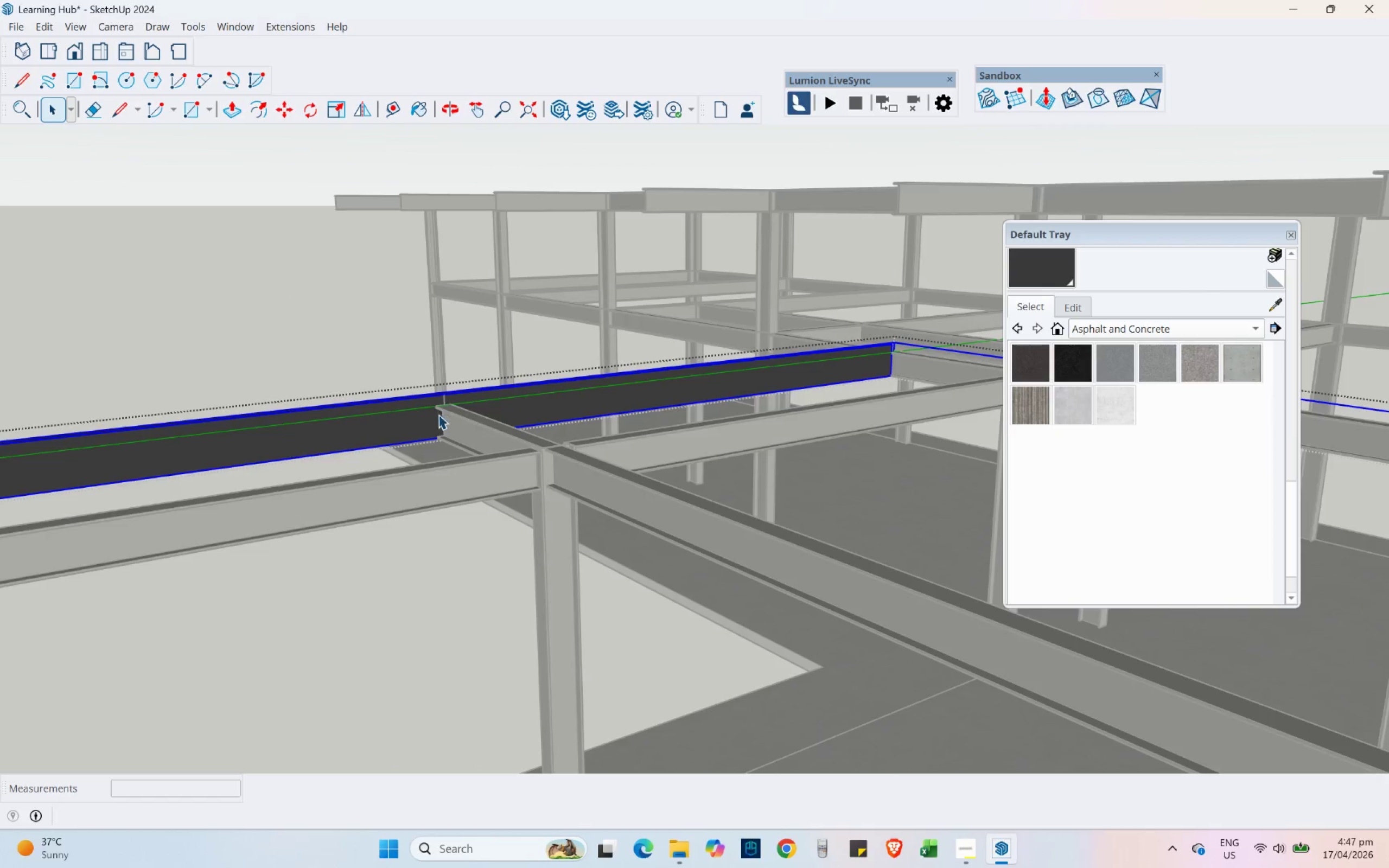 
left_click_drag(start_coordinate=[410, 381], to_coordinate=[479, 432])
 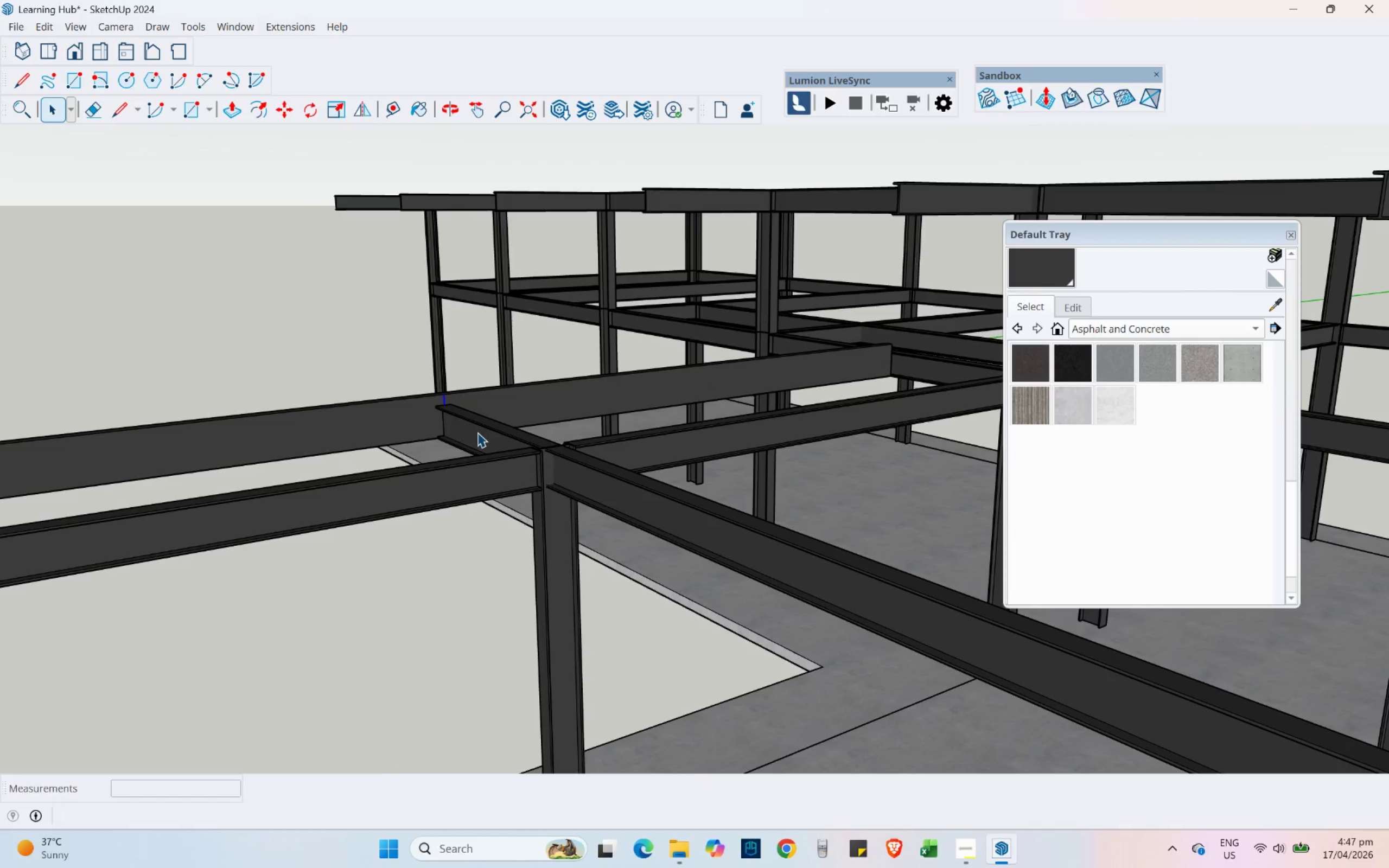 
key(Delete)
 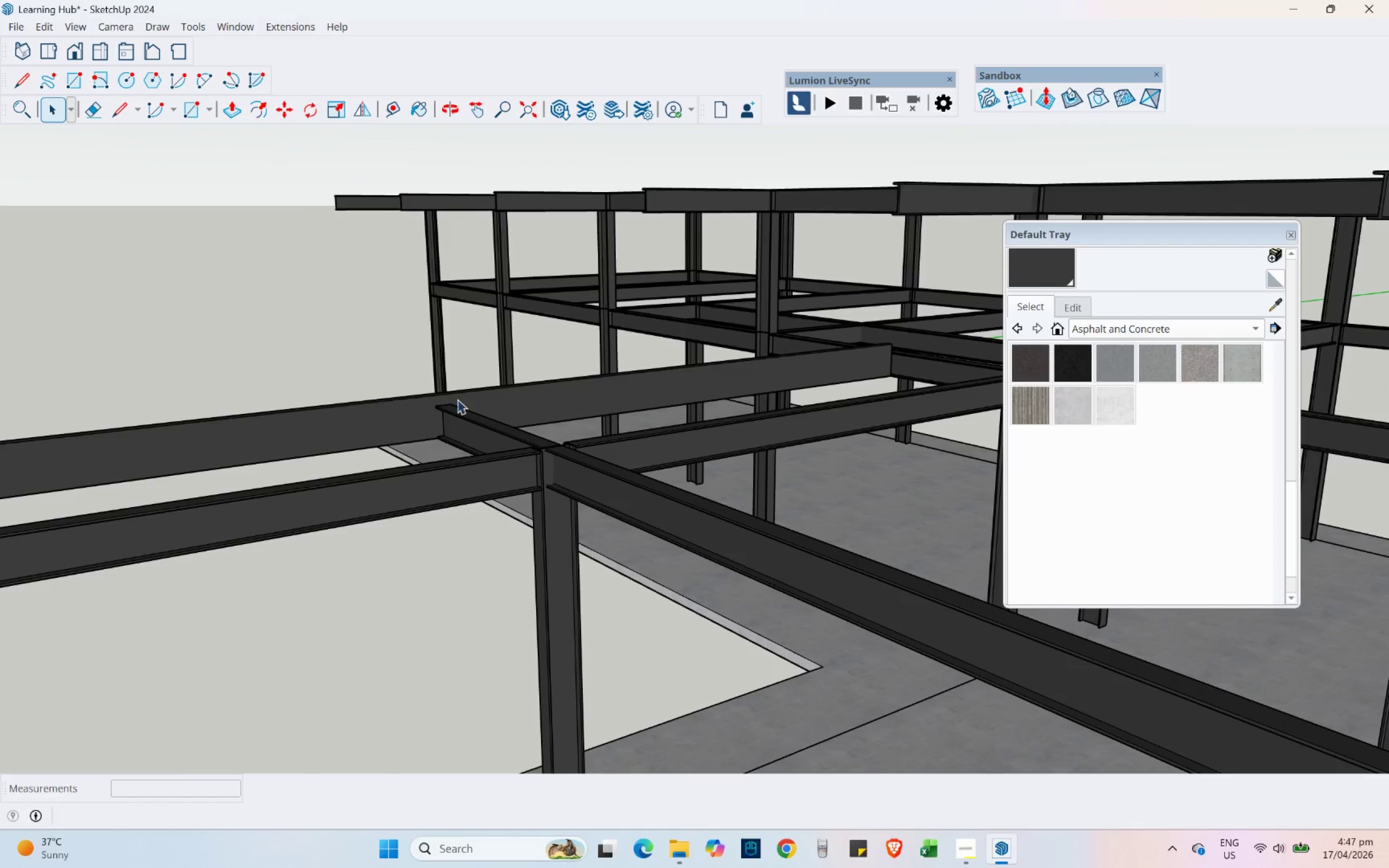 
scroll: coordinate [439, 382], scroll_direction: down, amount: 7.0
 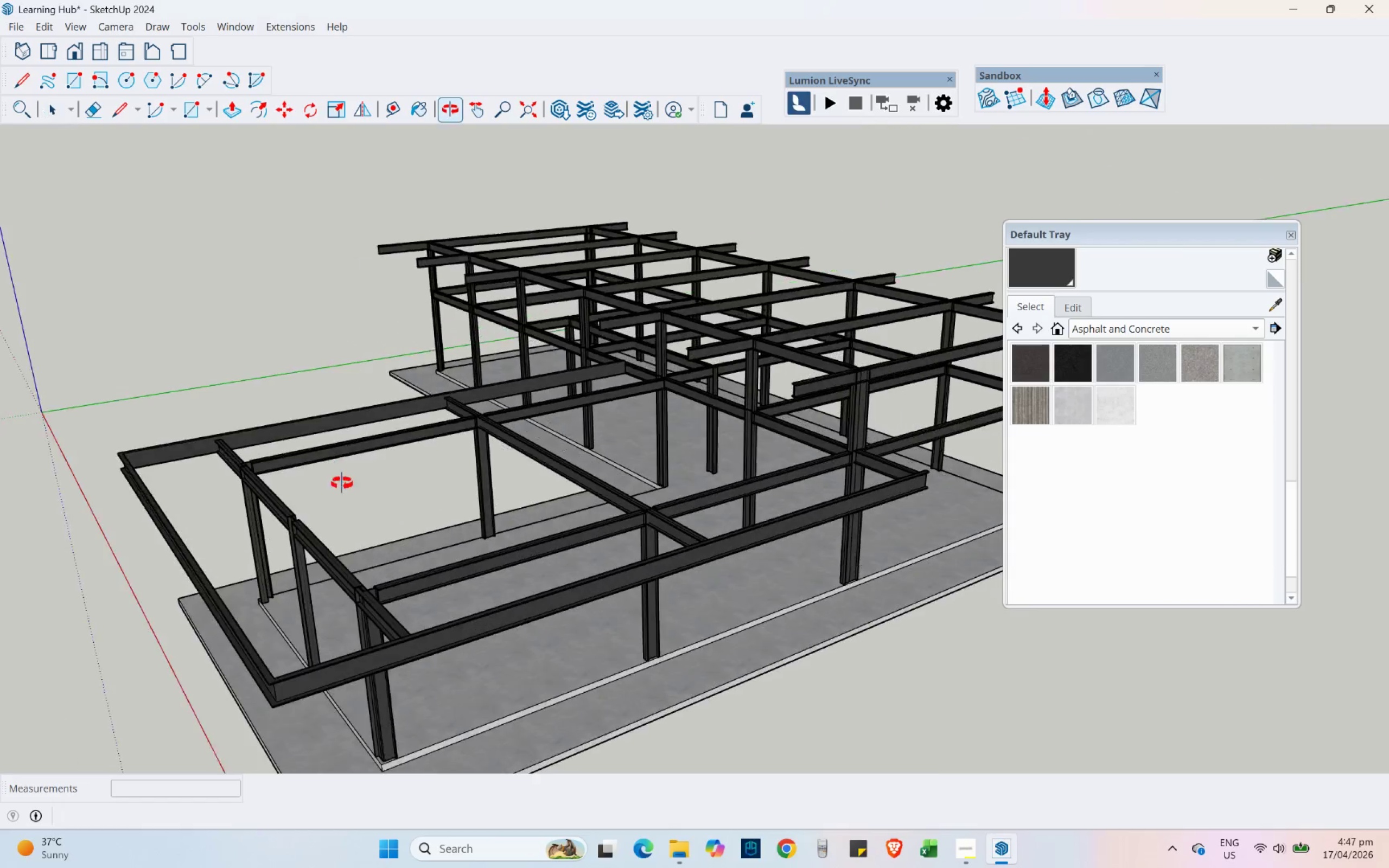 
scroll: coordinate [382, 420], scroll_direction: up, amount: 5.0
 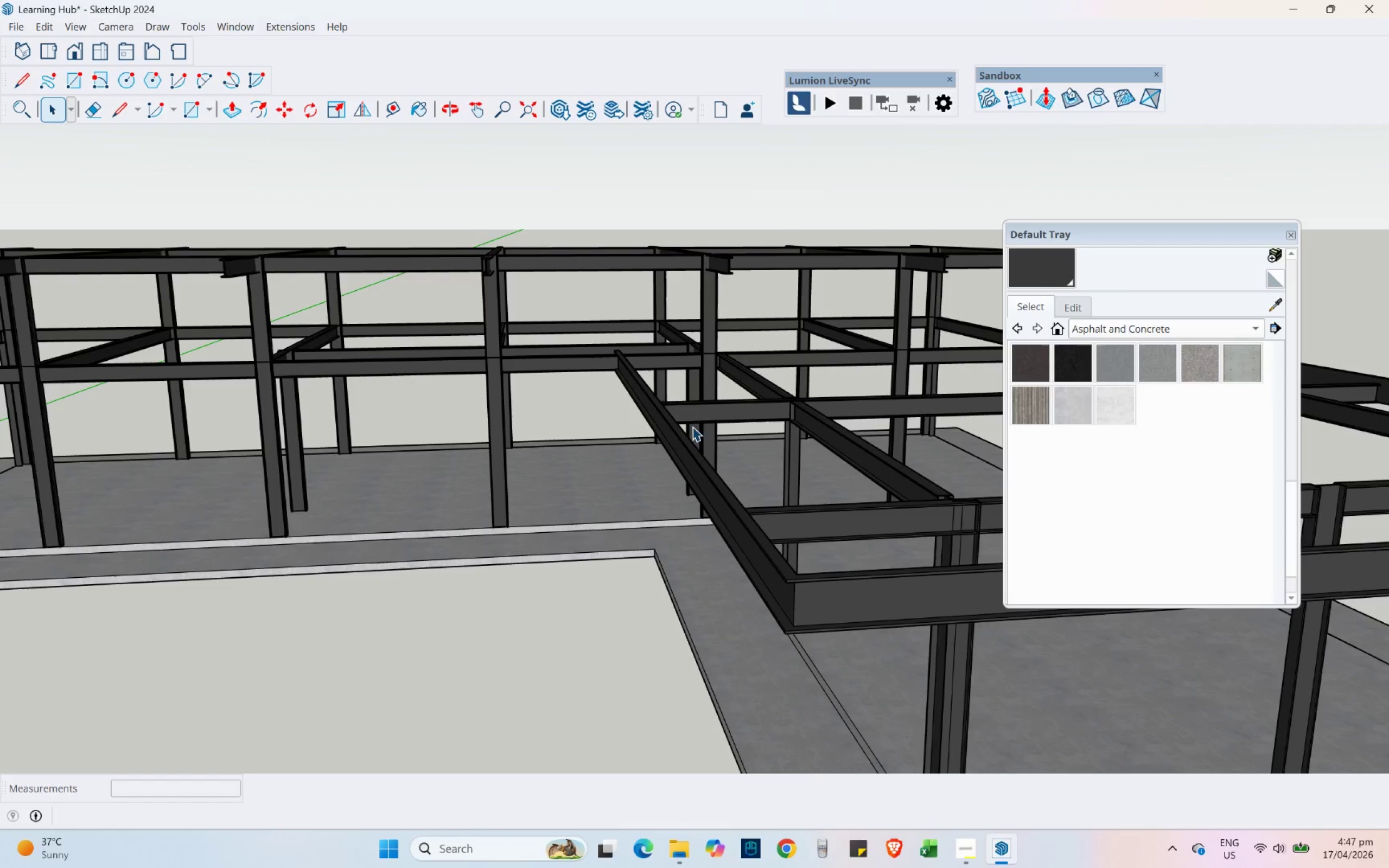 
hold_key(key=ShiftLeft, duration=0.52)
 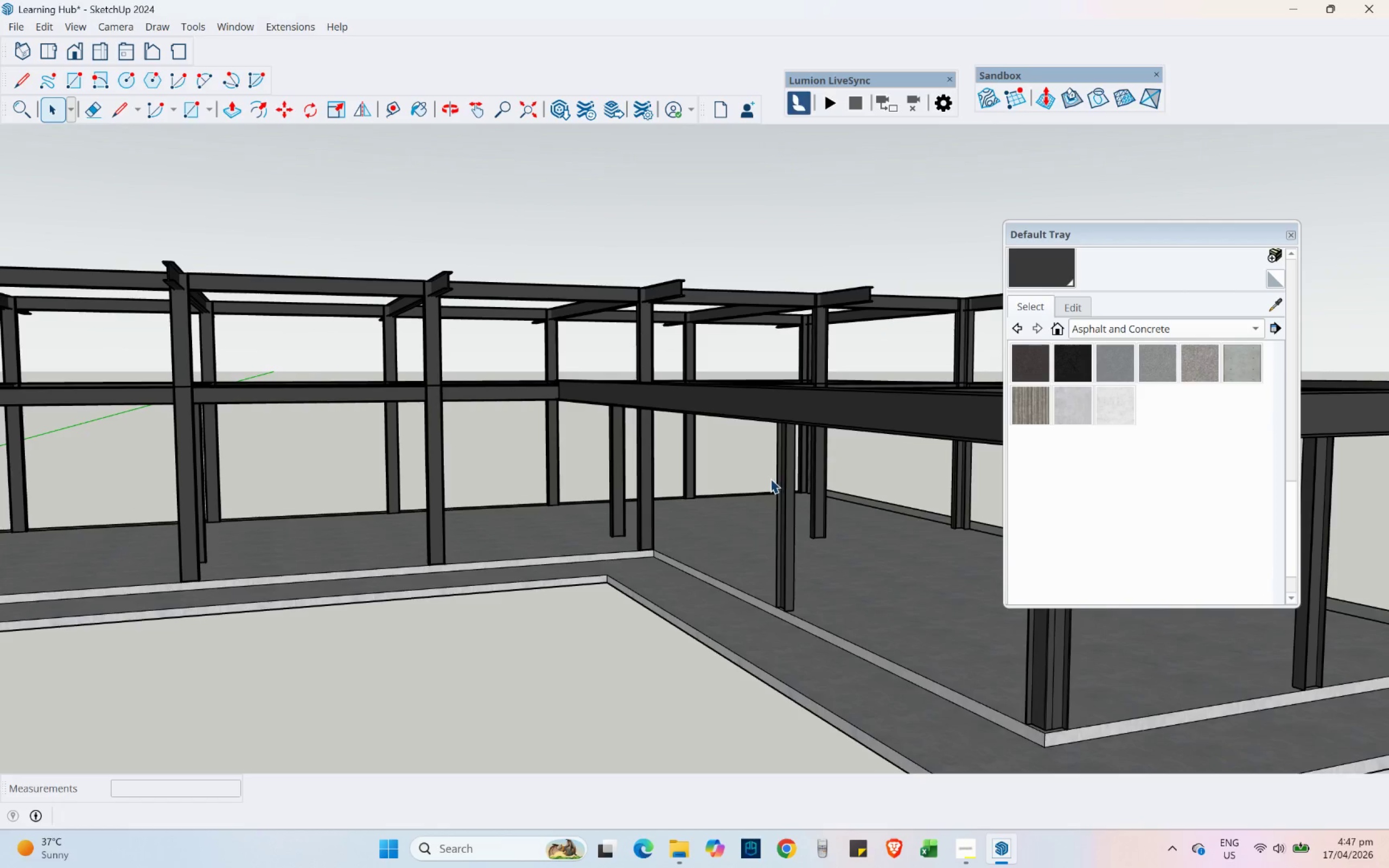 
hold_key(key=ShiftLeft, duration=0.31)
 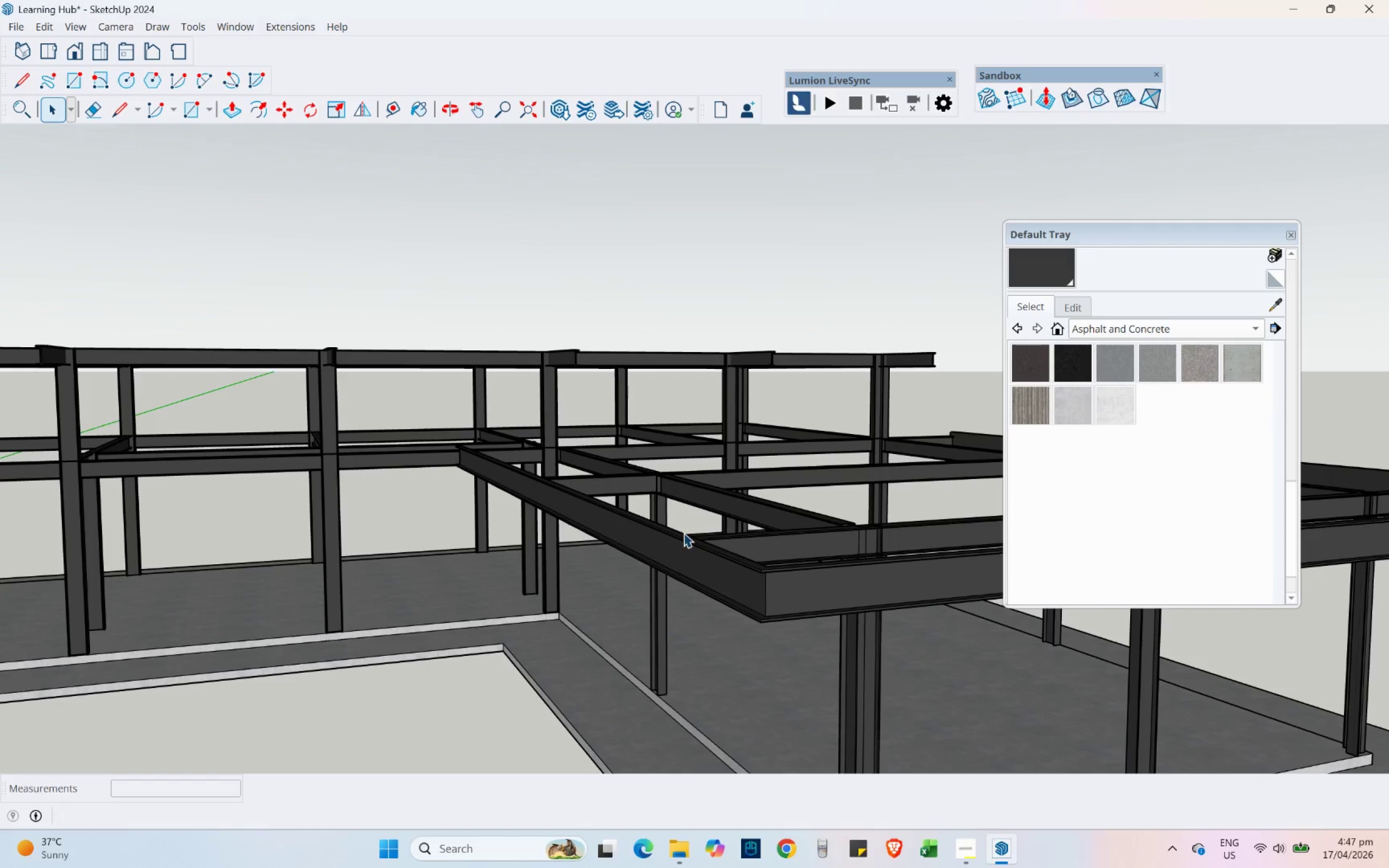 
scroll: coordinate [715, 537], scroll_direction: down, amount: 1.0
 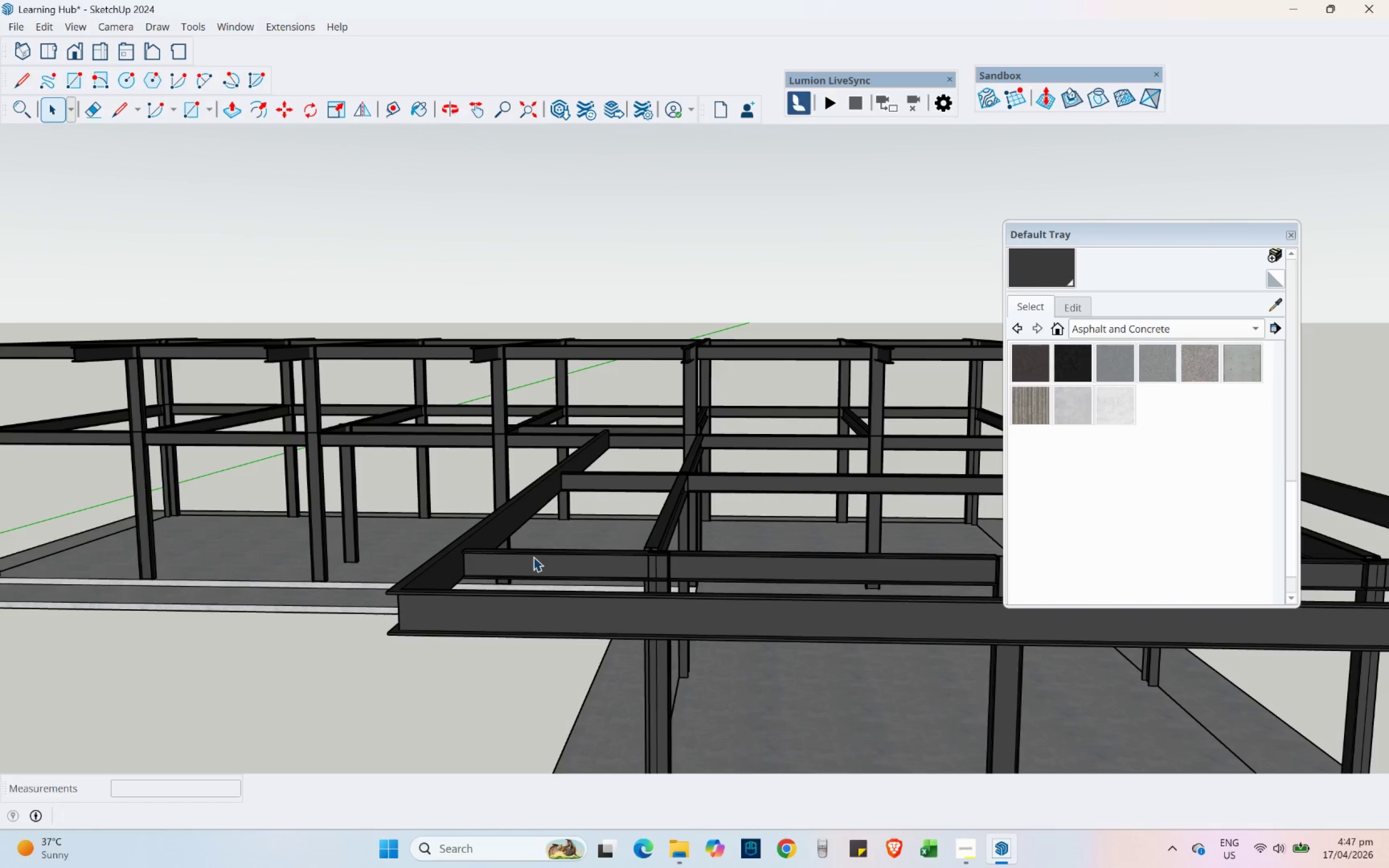 
key(Control+ControlLeft)
 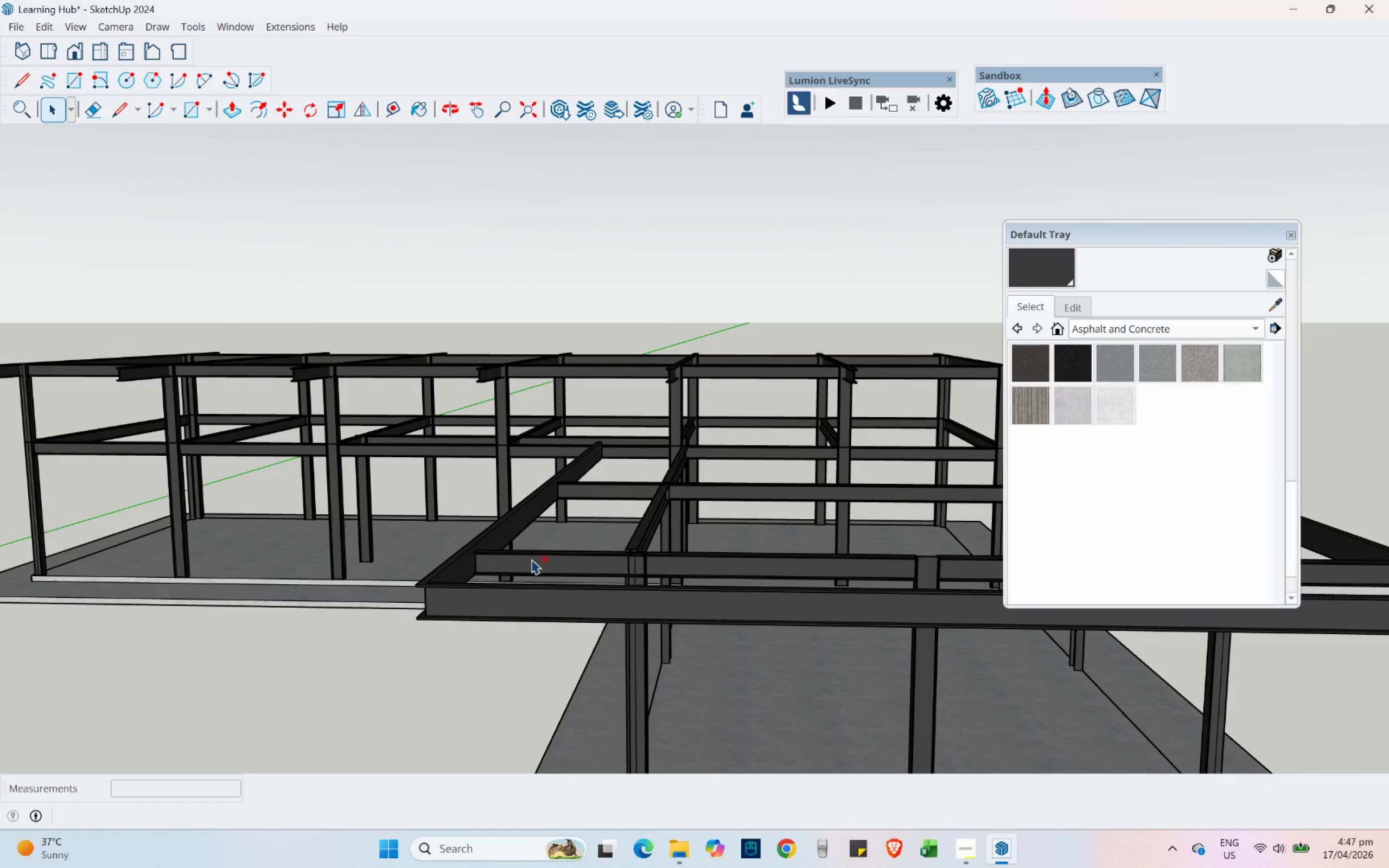 
key(Control+S)
 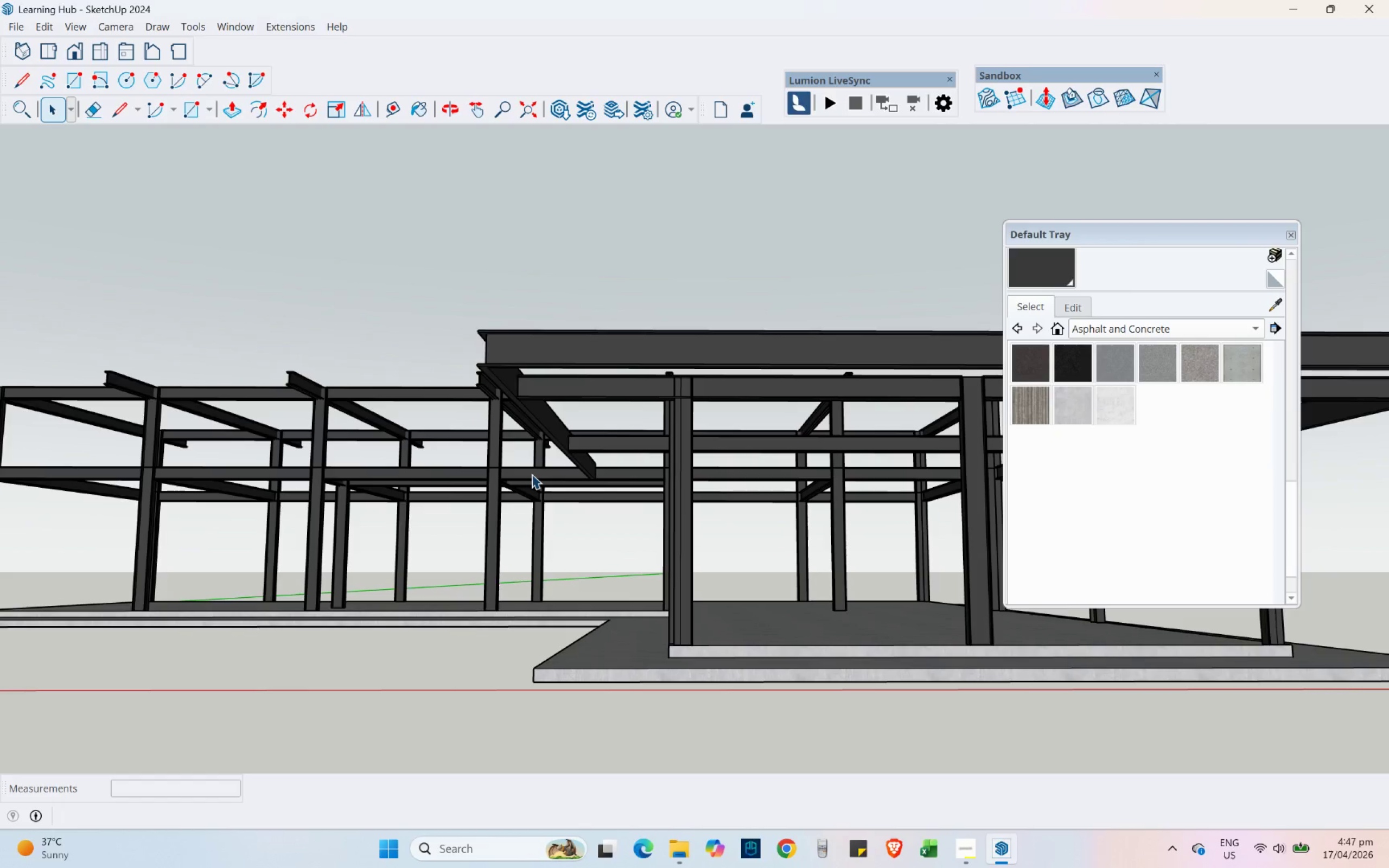 
scroll: coordinate [532, 558], scroll_direction: down, amount: 2.0
 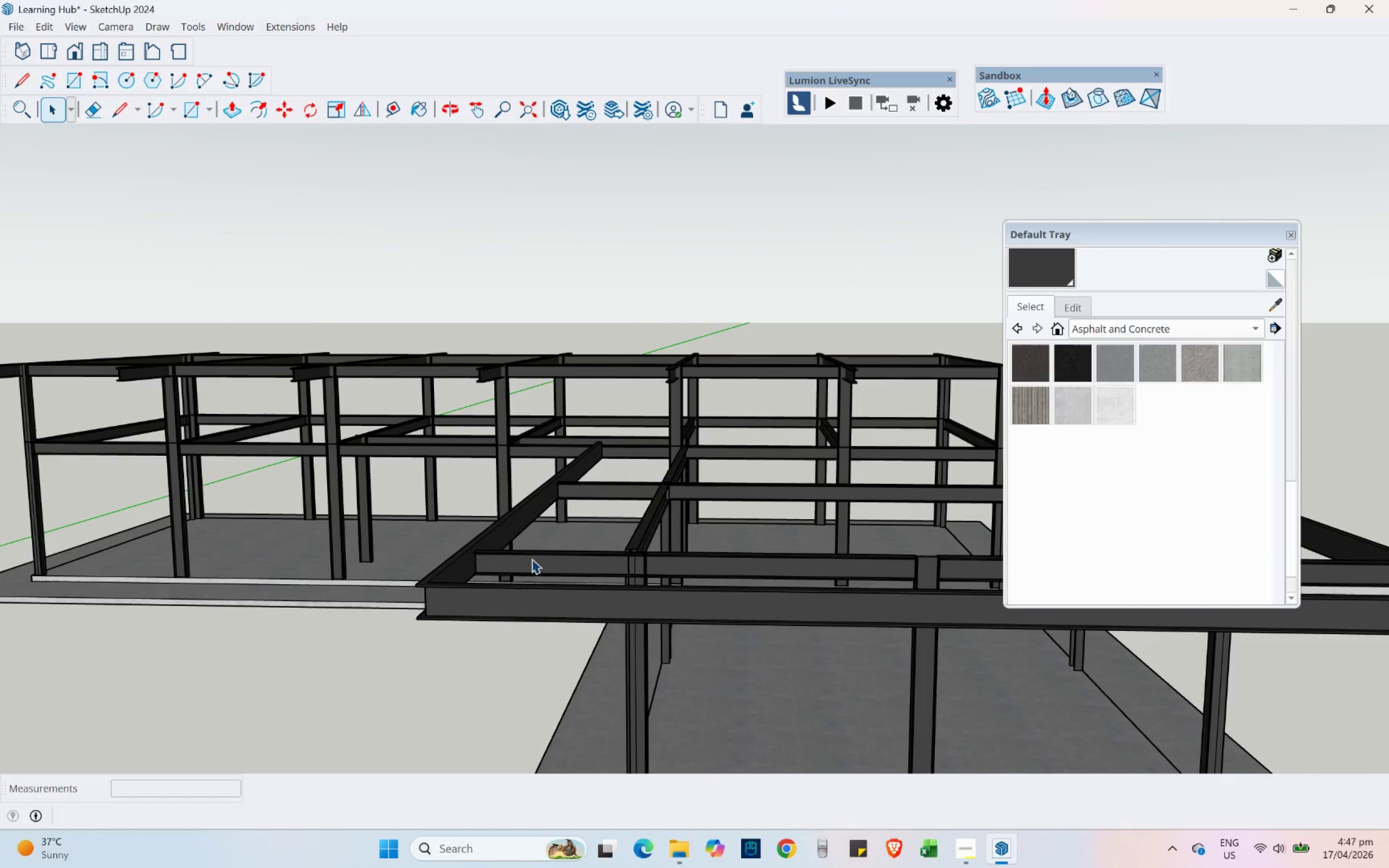 
wait(5.18)
 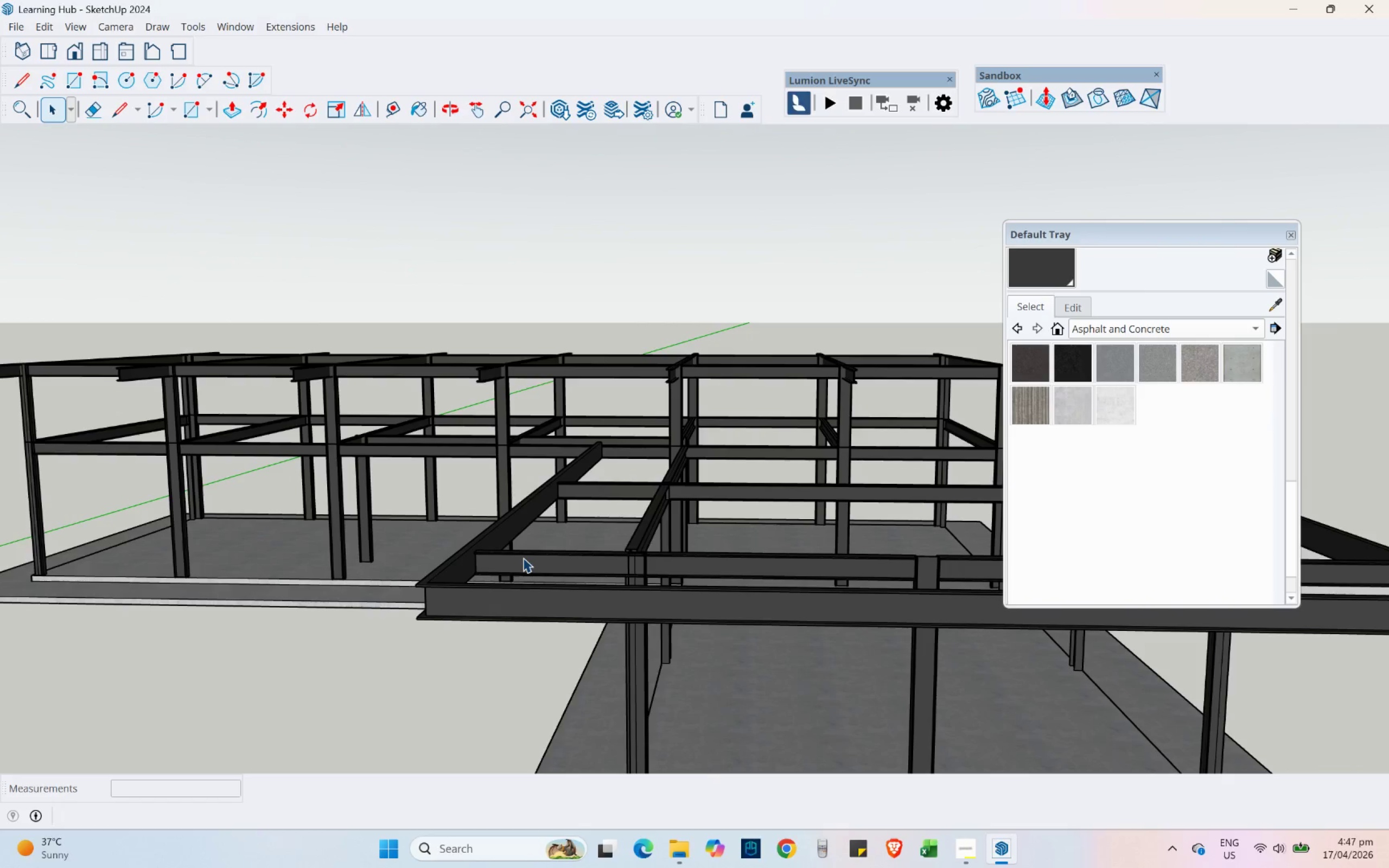 
scroll: coordinate [283, 443], scroll_direction: down, amount: 3.0
 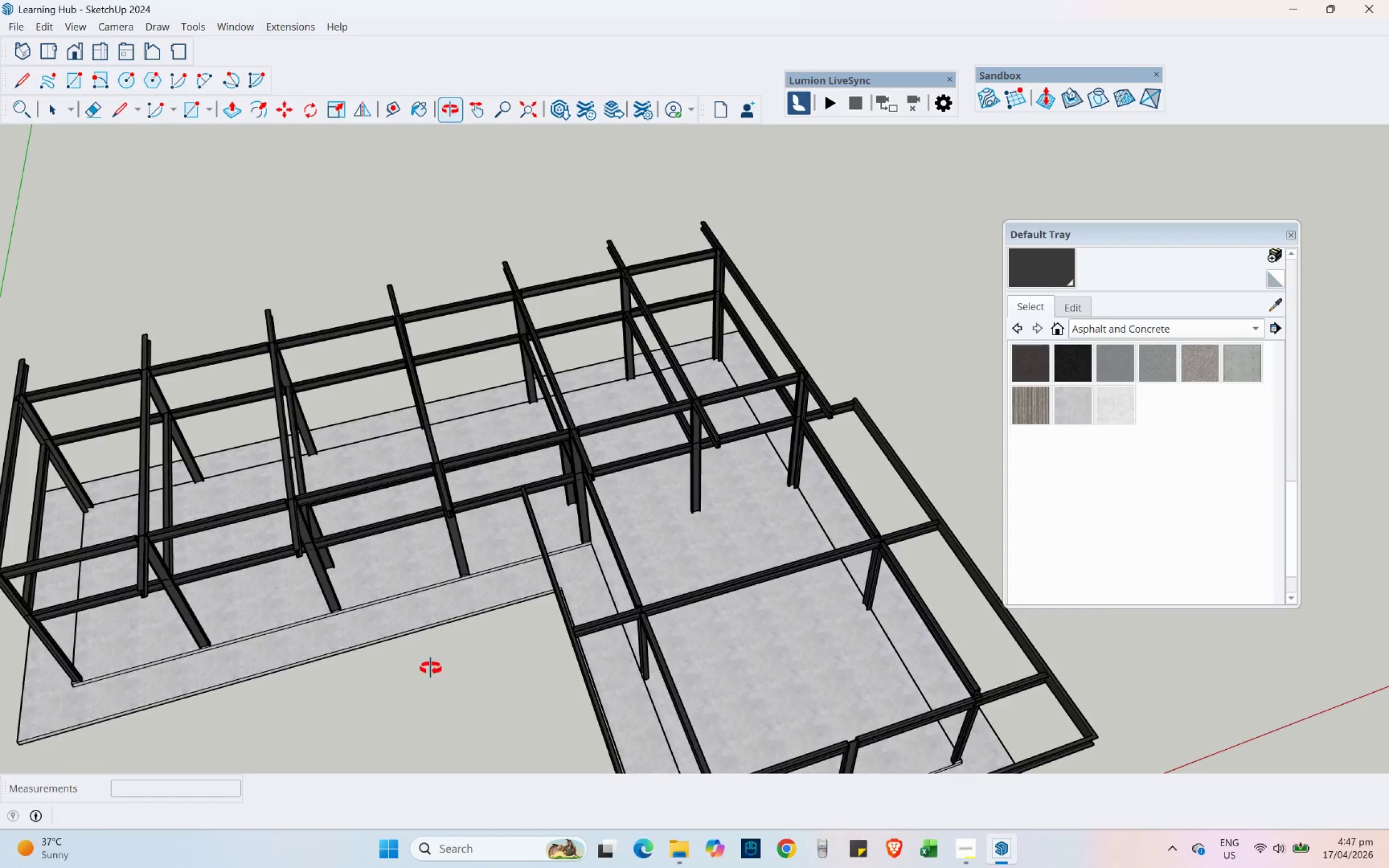 
key(Shift+ShiftLeft)
 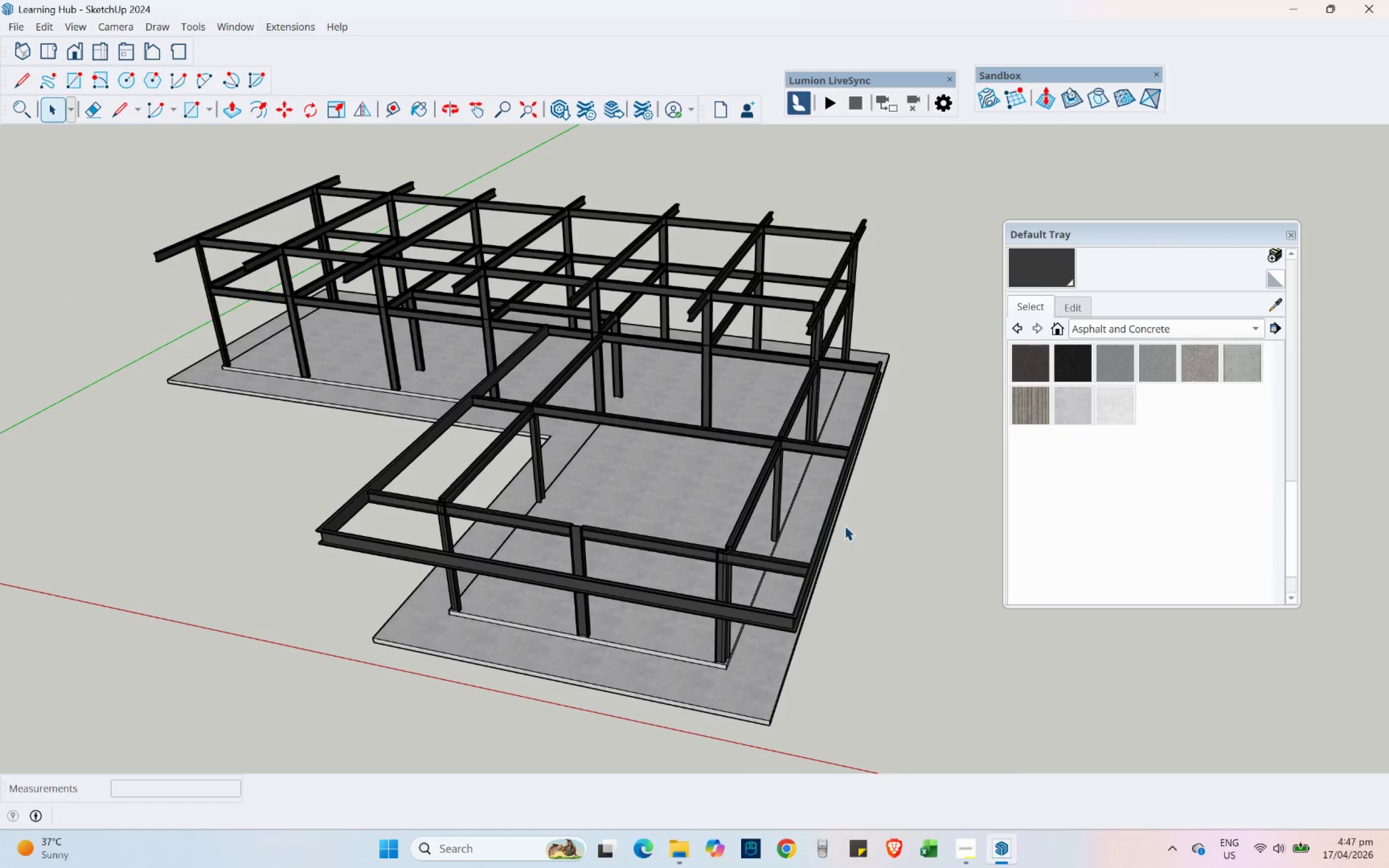 
double_click([827, 509])
 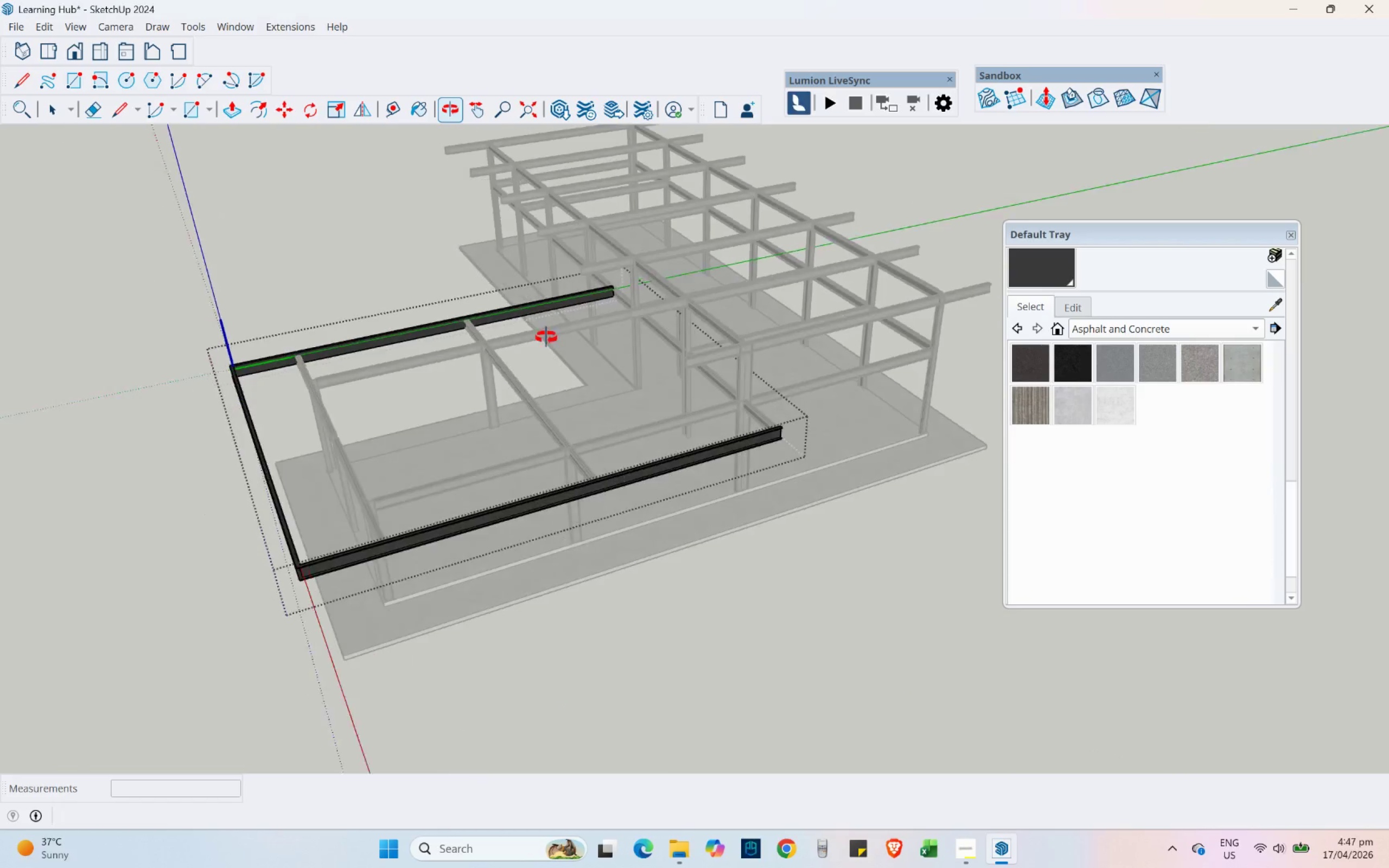 
scroll: coordinate [768, 269], scroll_direction: up, amount: 4.0
 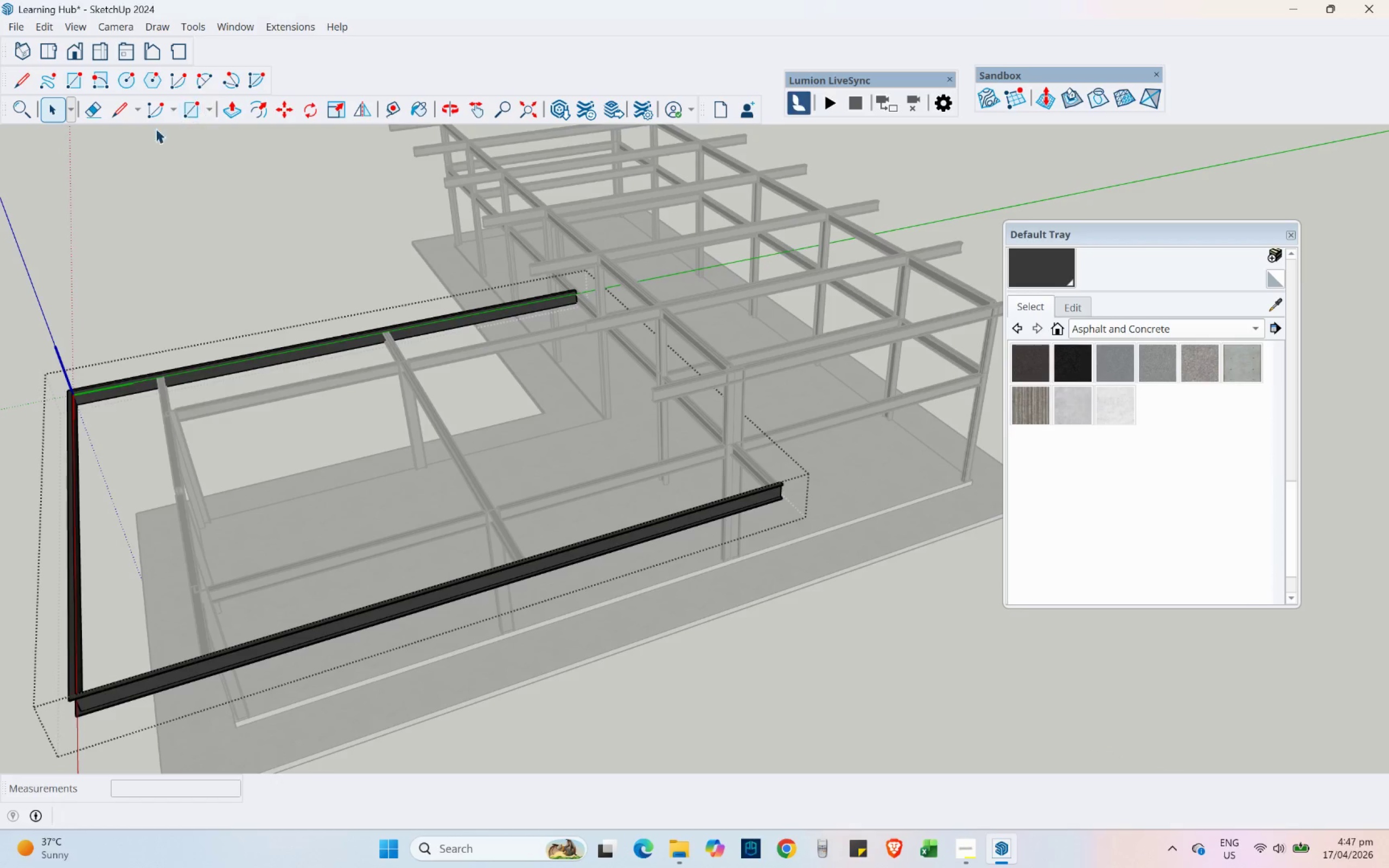 
left_click([120, 117])
 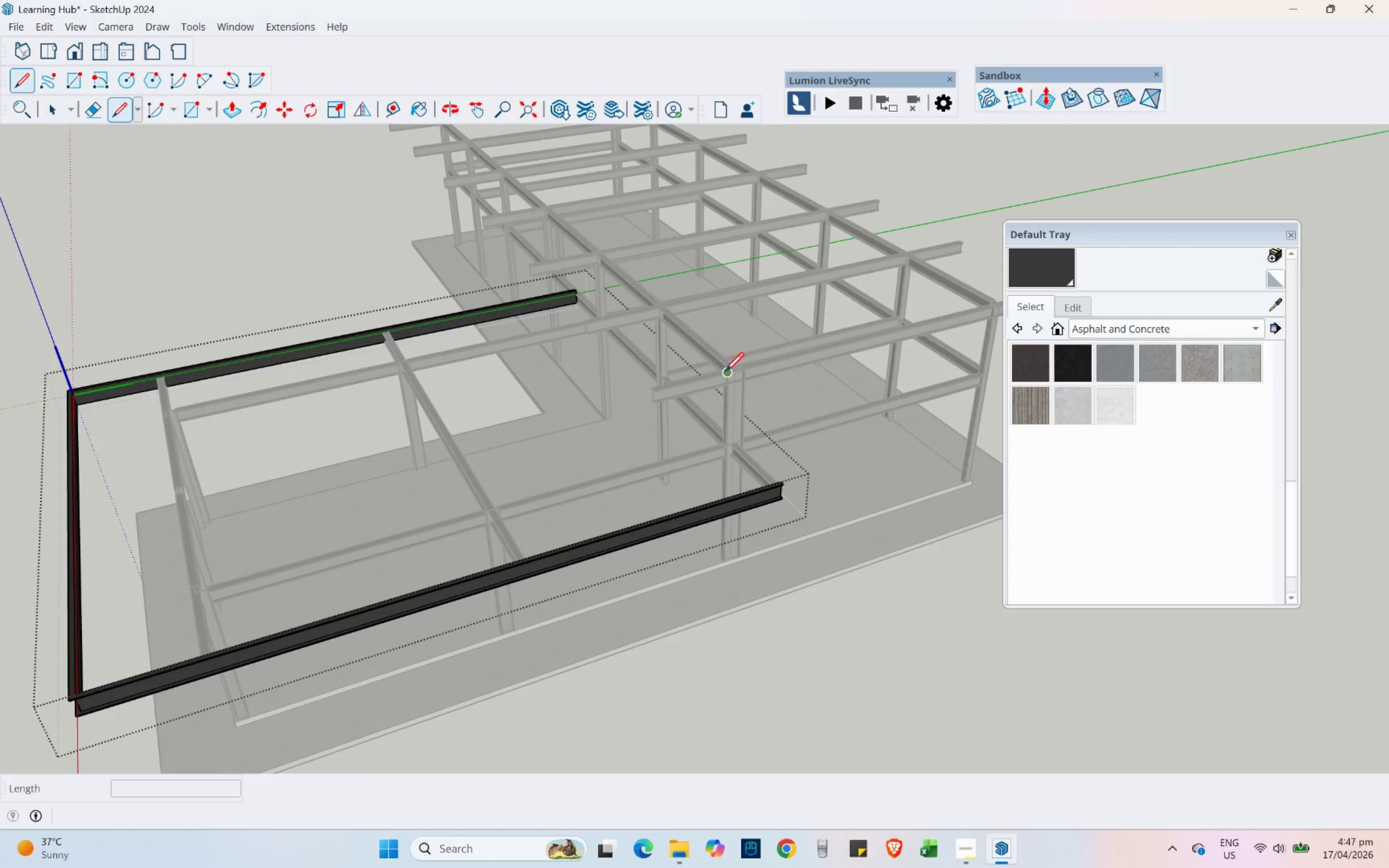 
hold_key(key=ShiftLeft, duration=1.17)
 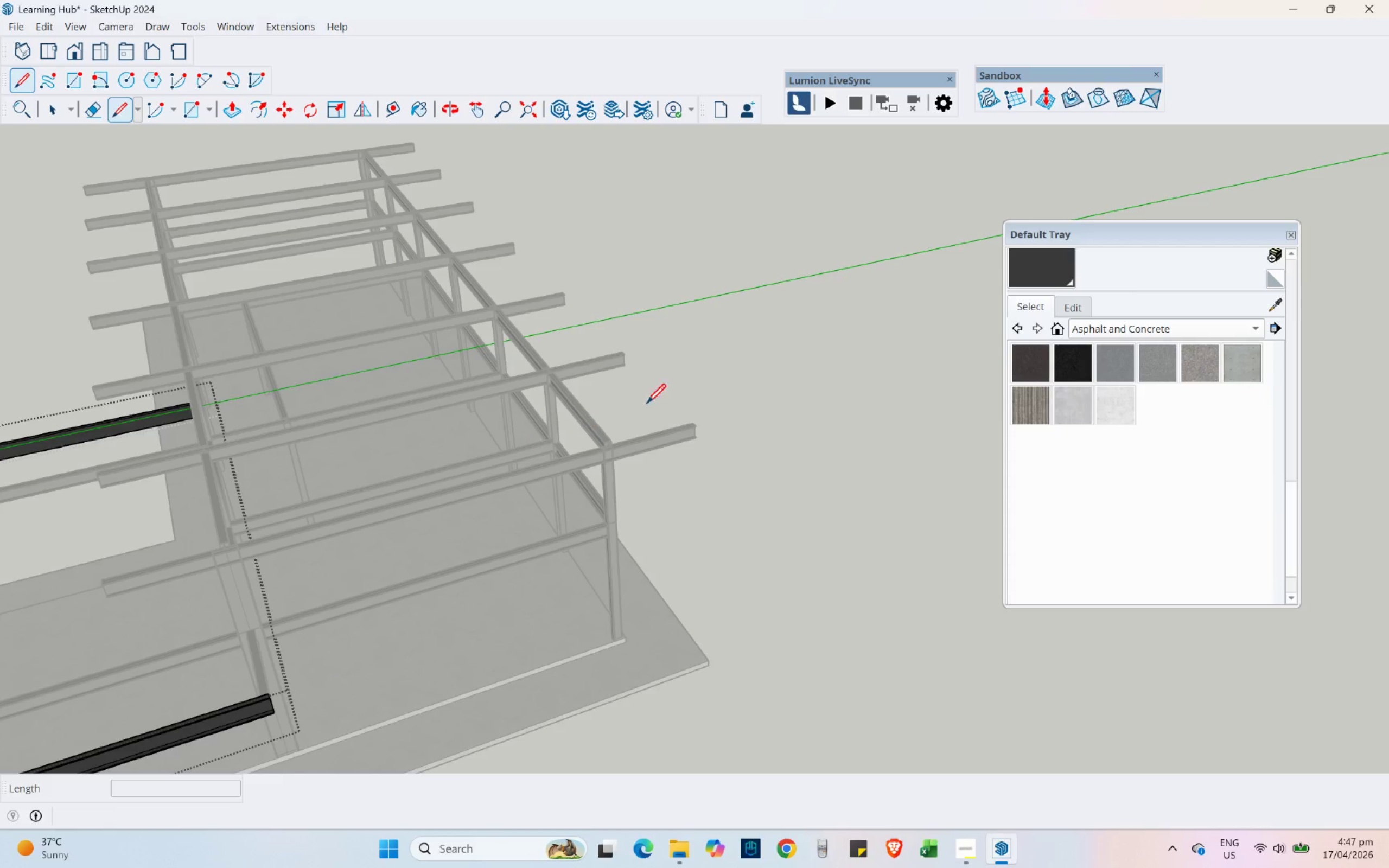 
scroll: coordinate [689, 418], scroll_direction: up, amount: 15.0
 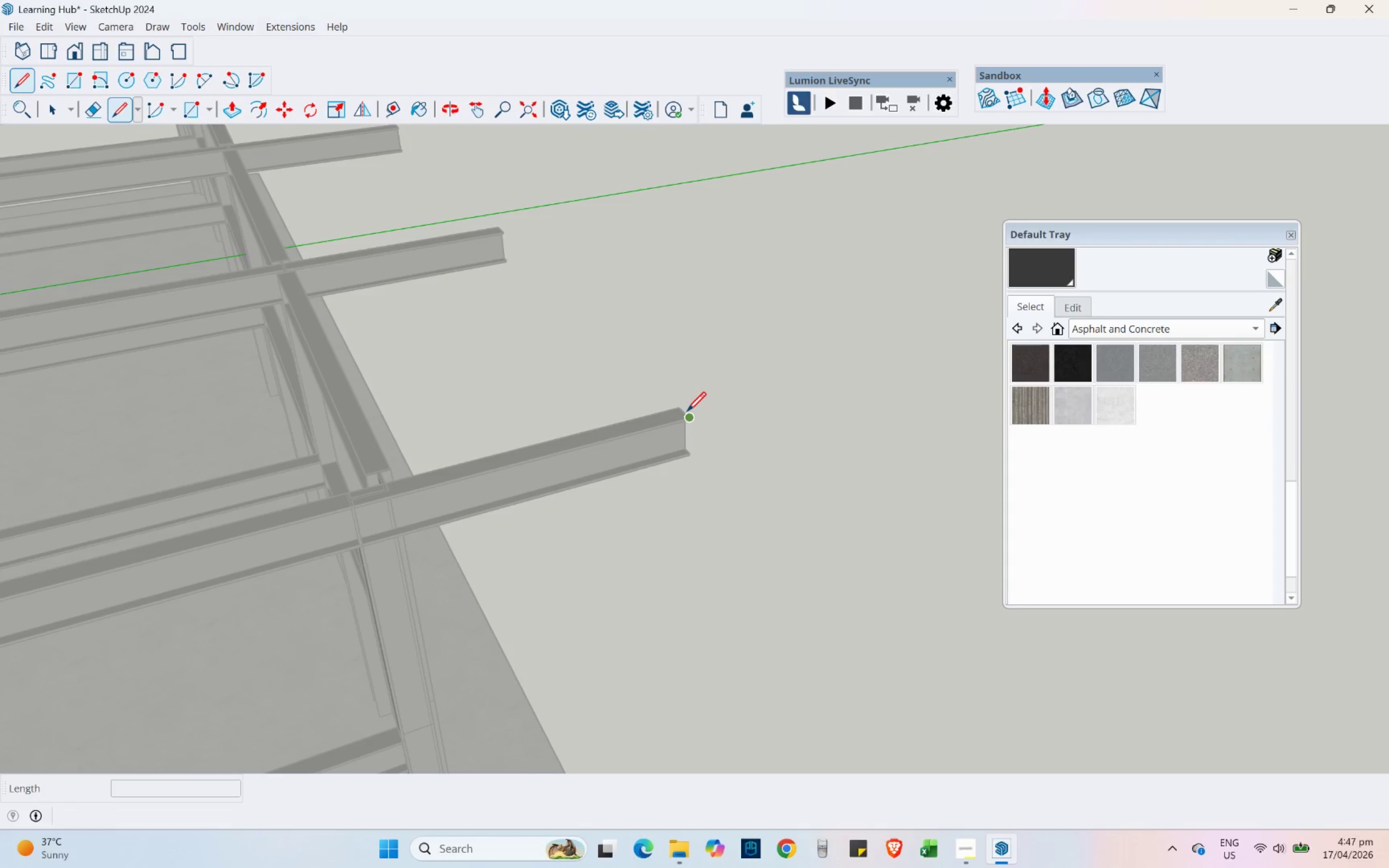 
left_click([687, 411])
 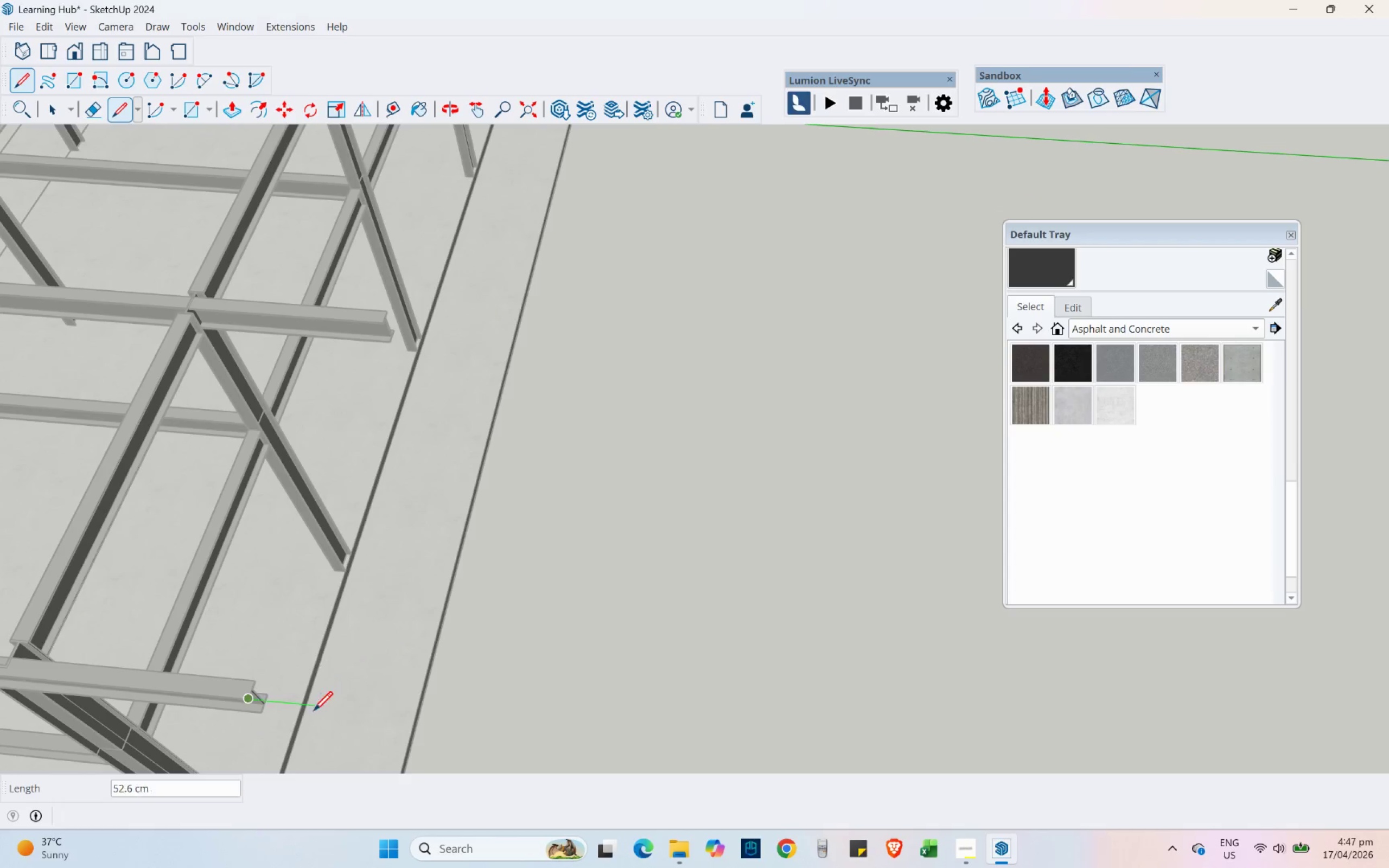 
scroll: coordinate [240, 723], scroll_direction: up, amount: 7.0
 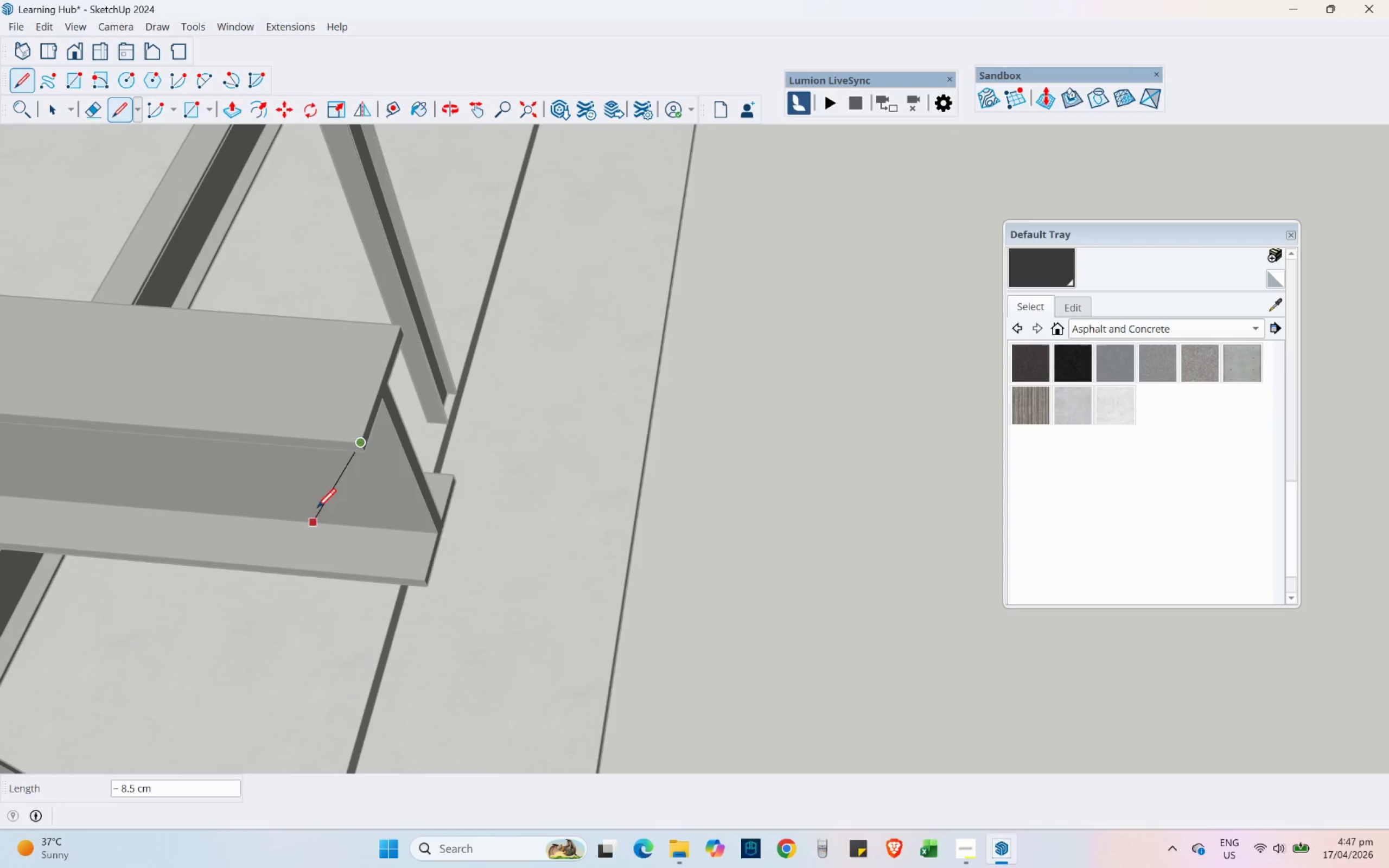 
key(Escape)
 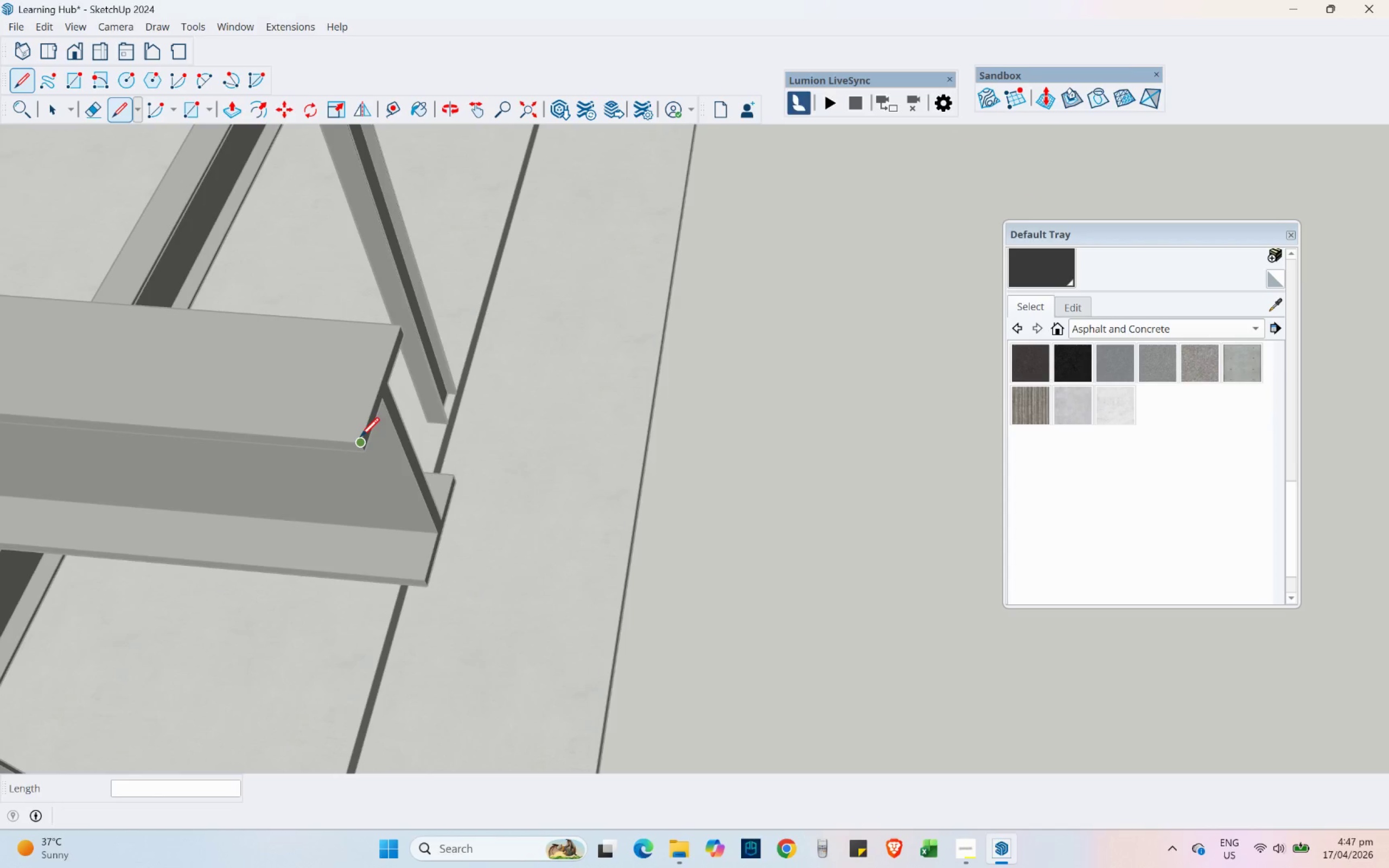 
left_click([360, 436])
 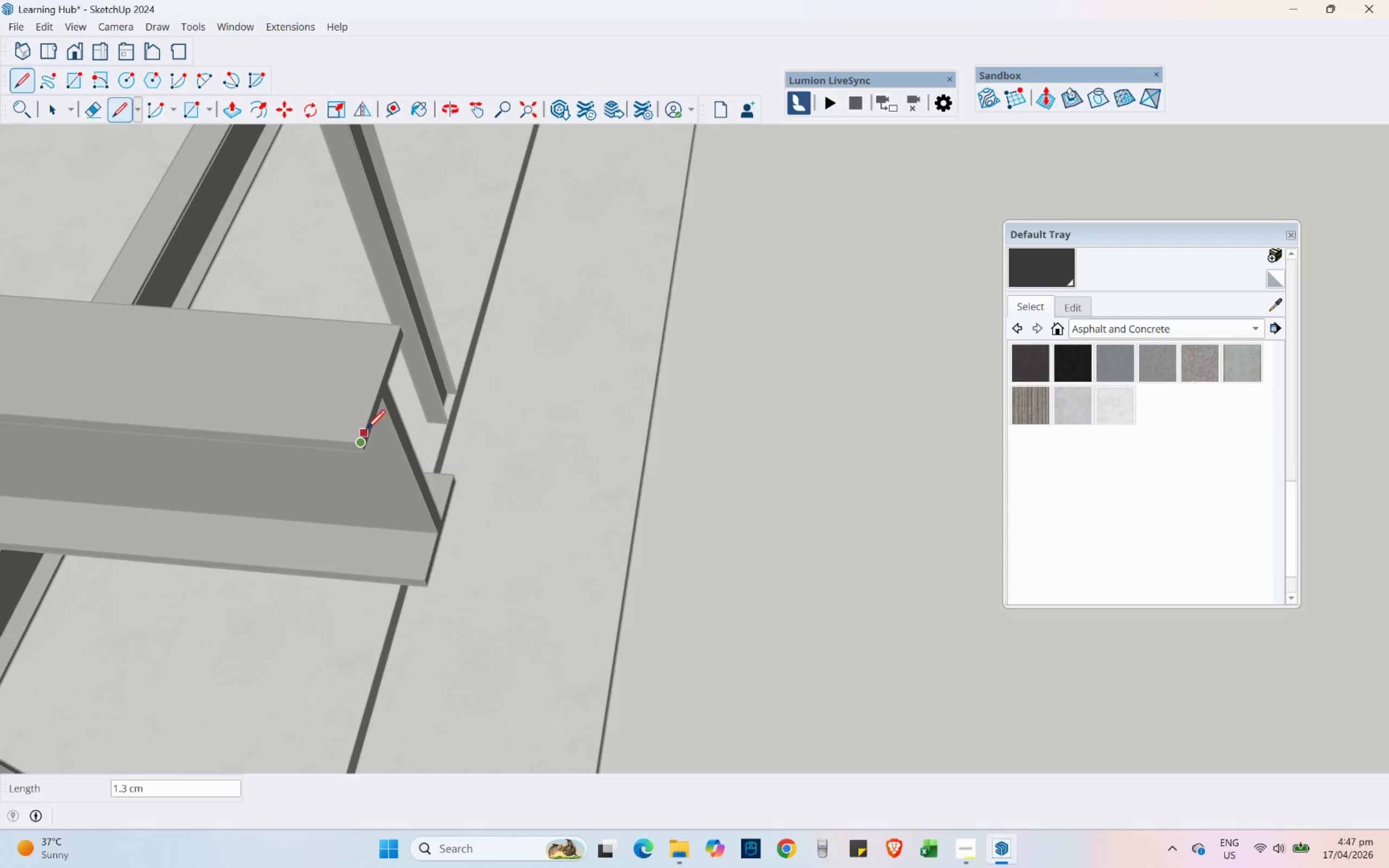 
scroll: coordinate [450, 328], scroll_direction: down, amount: 10.0
 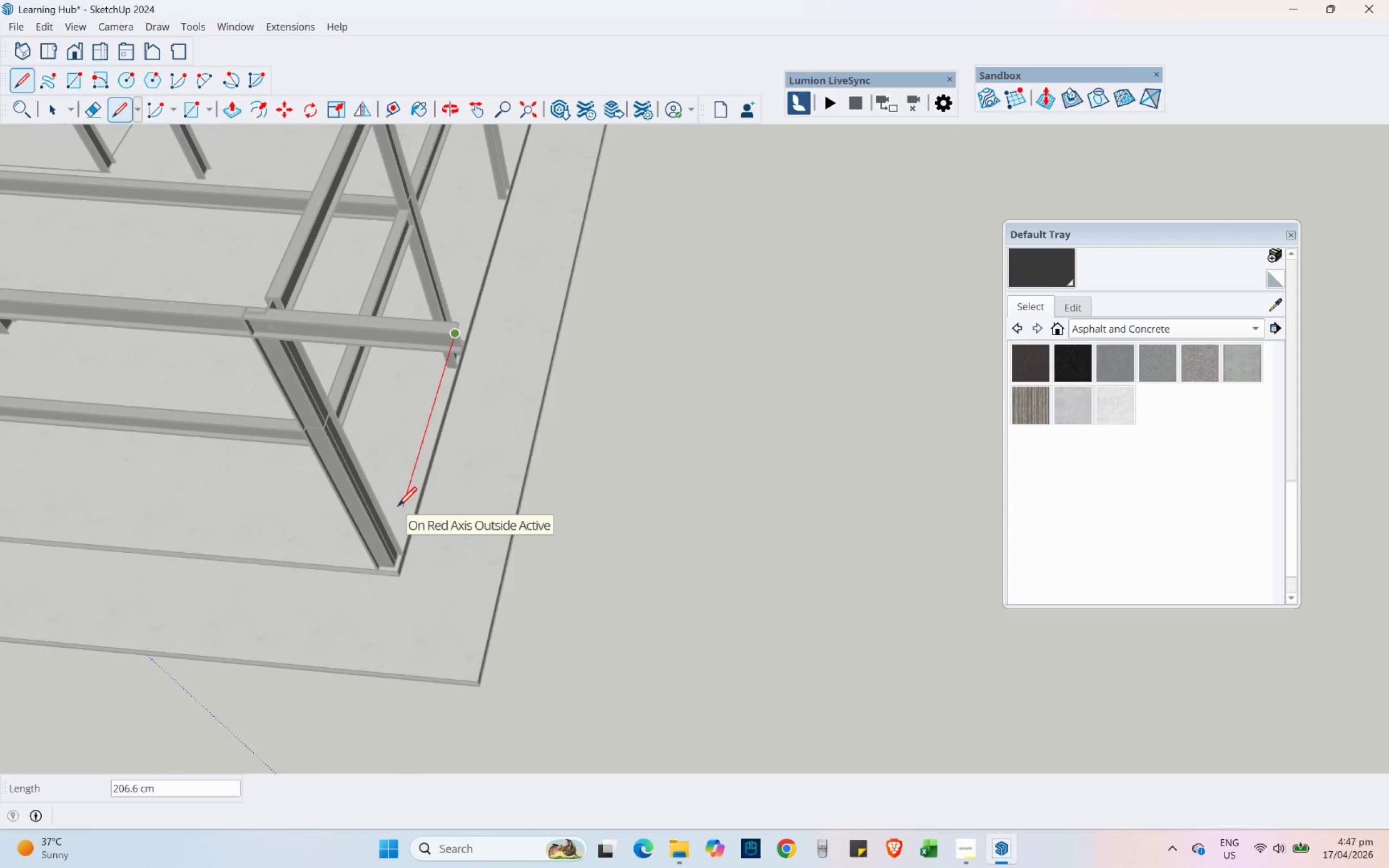 
key(Numpad2)
 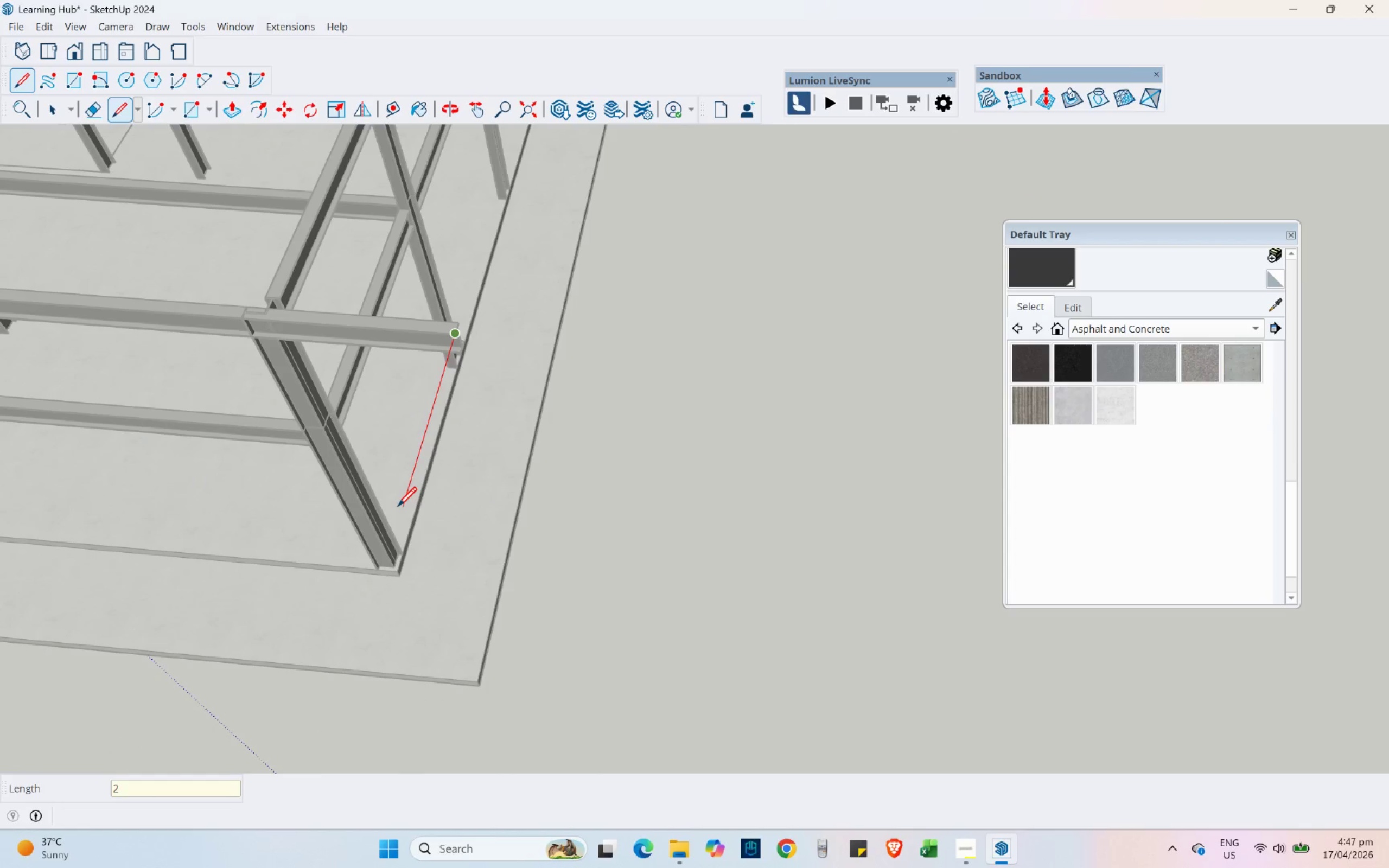 
key(Numpad0)
 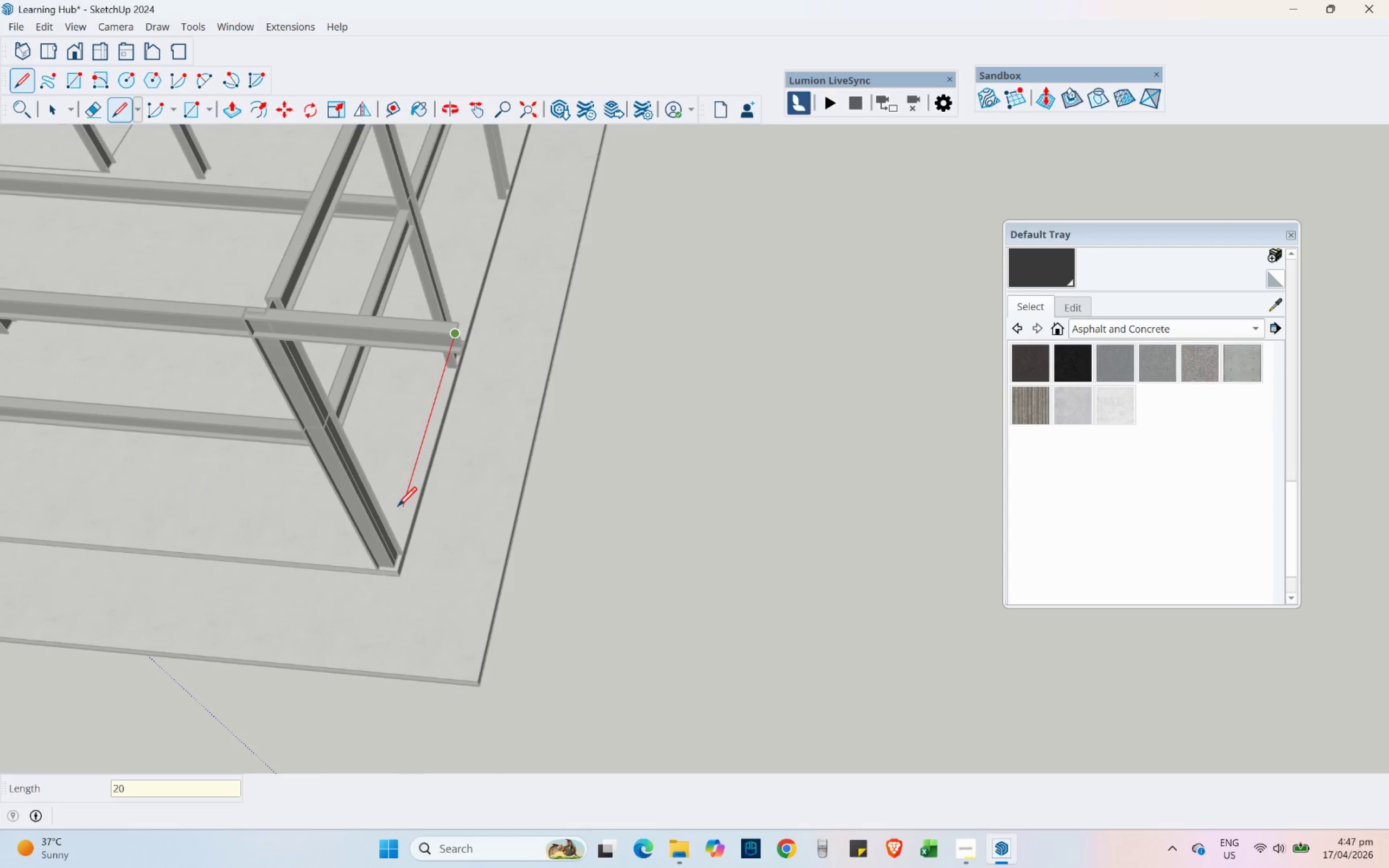 
key(Numpad0)
 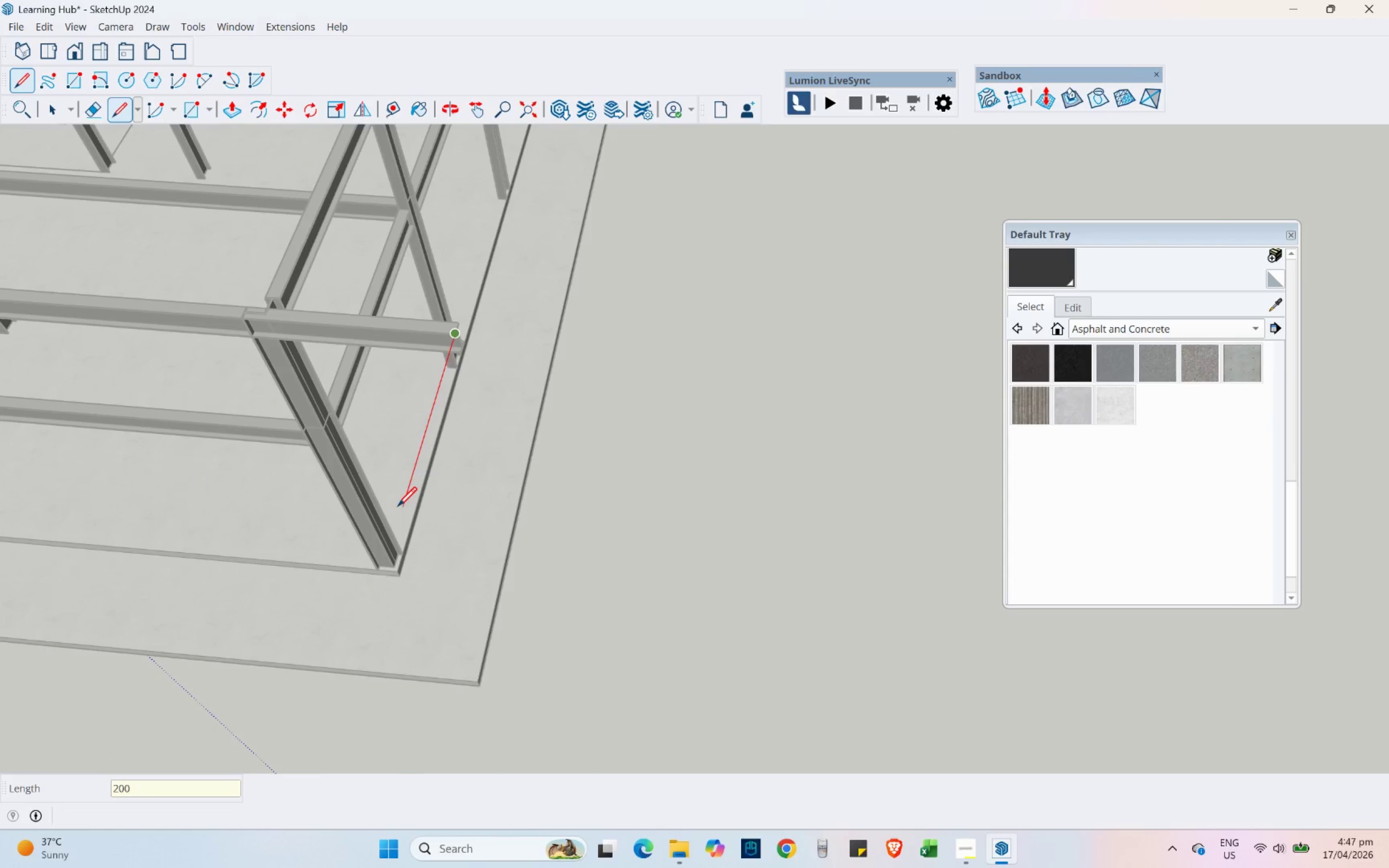 
key(NumpadEnter)
 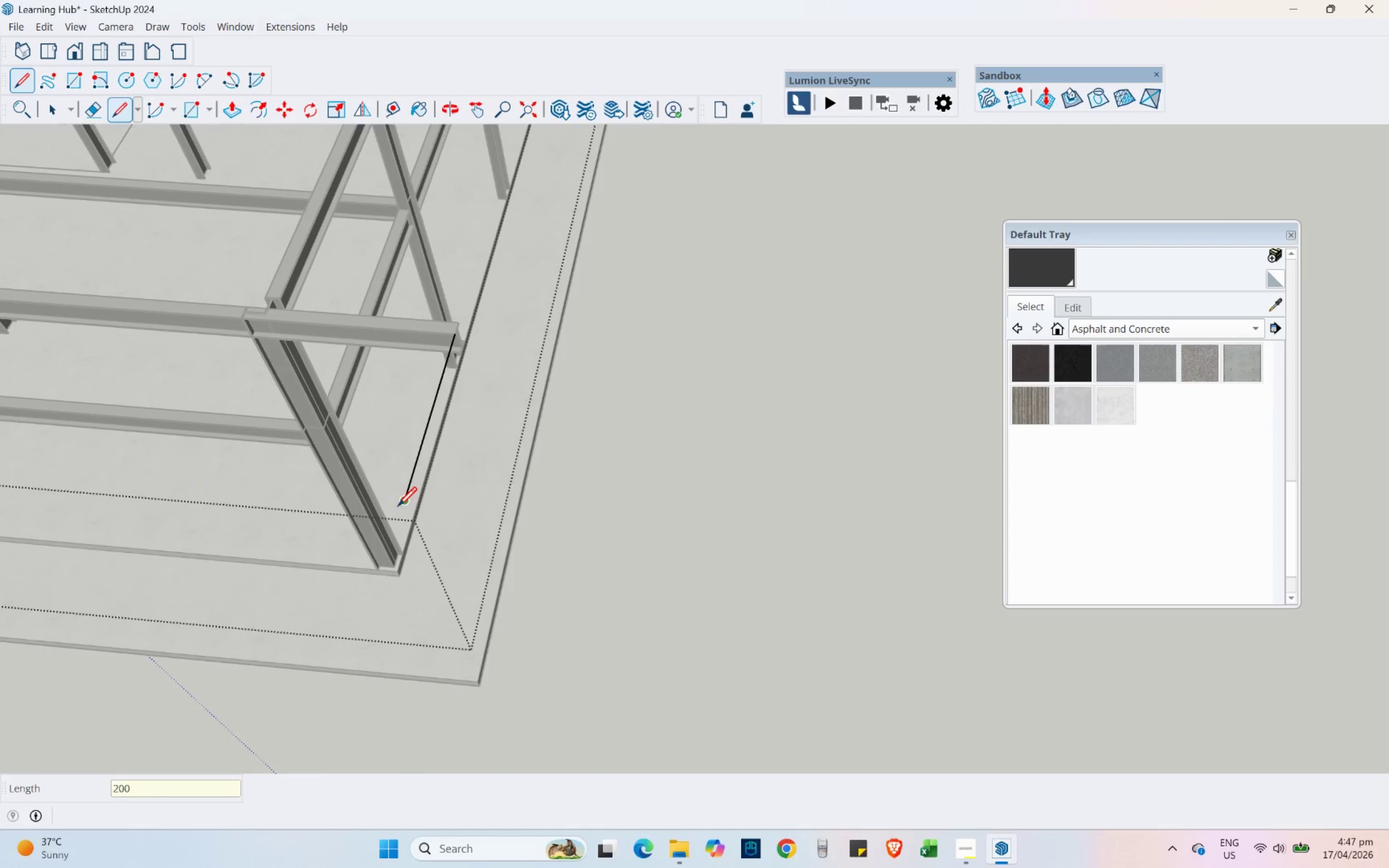 
scroll: coordinate [519, 486], scroll_direction: down, amount: 6.0
 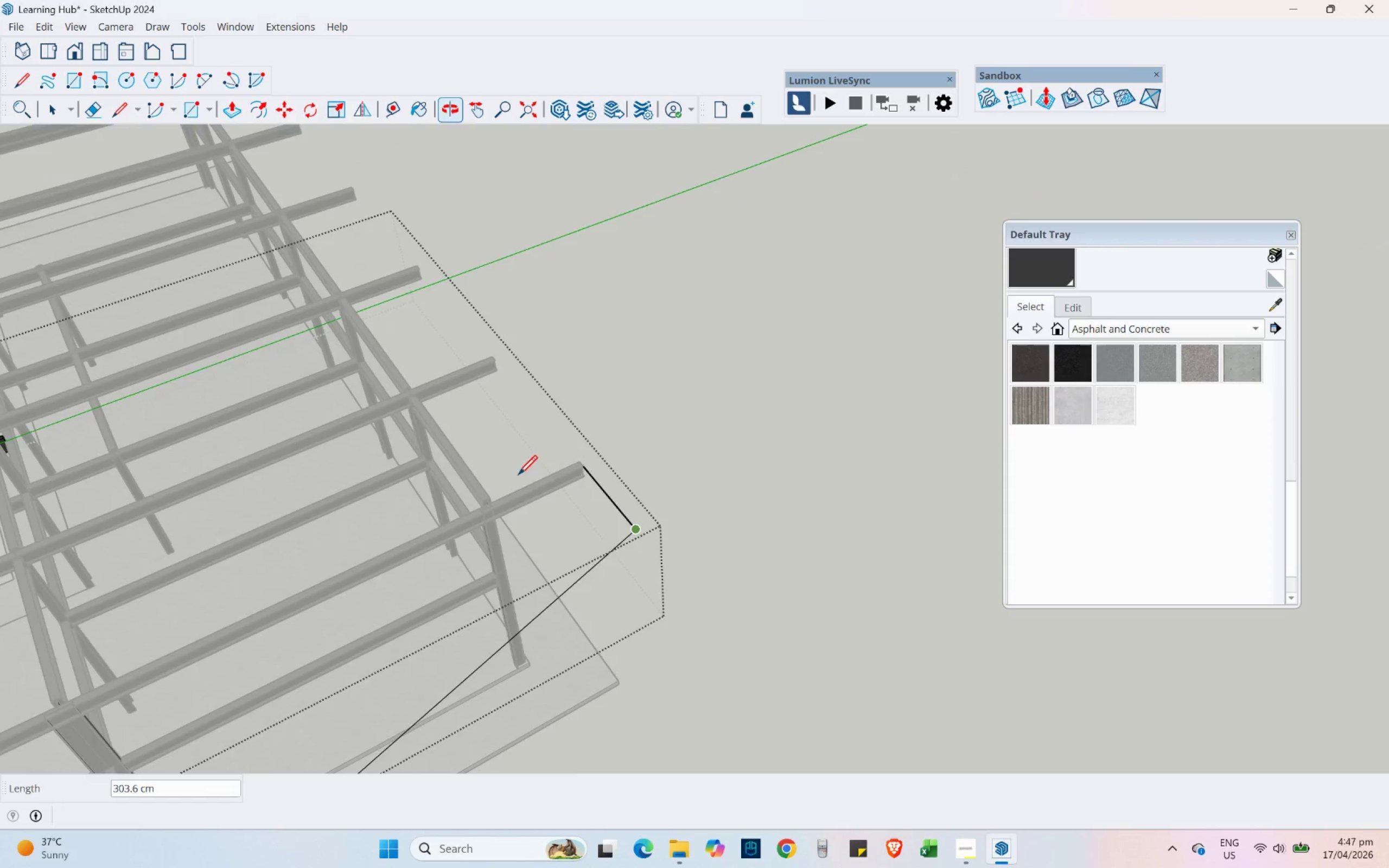 
hold_key(key=ShiftLeft, duration=0.39)
 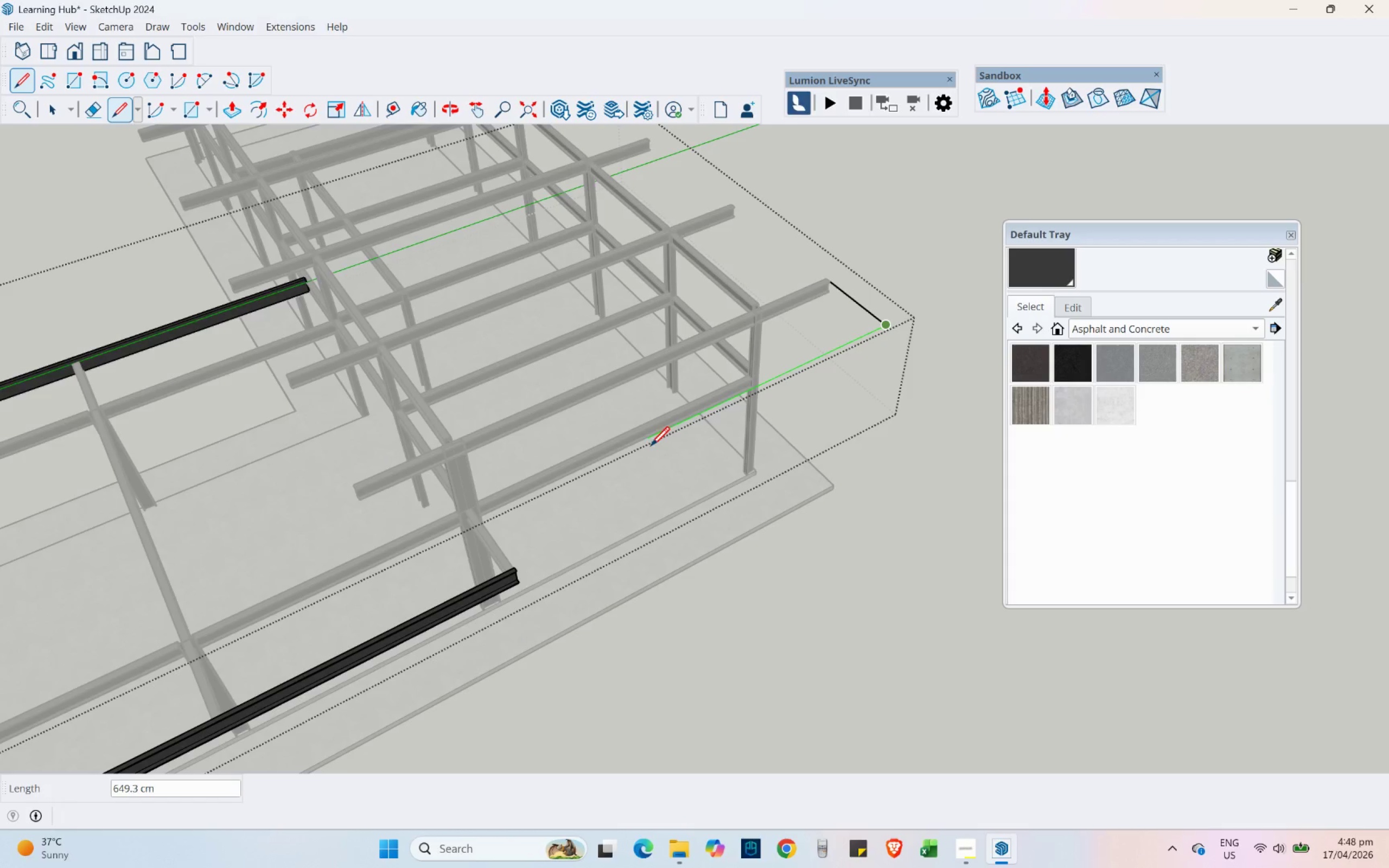 
scroll: coordinate [687, 451], scroll_direction: down, amount: 2.0
 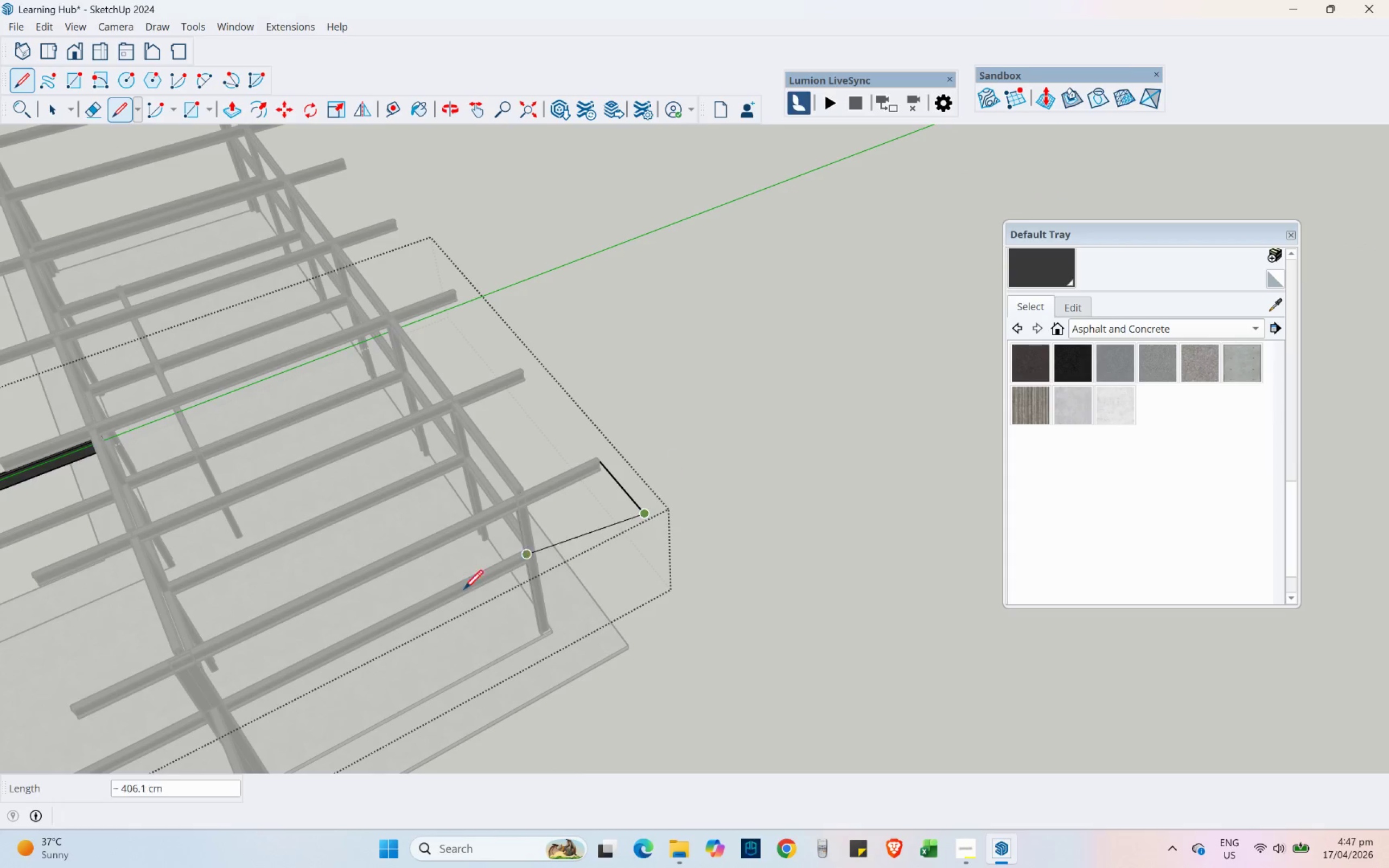 
hold_key(key=ShiftLeft, duration=1.5)
 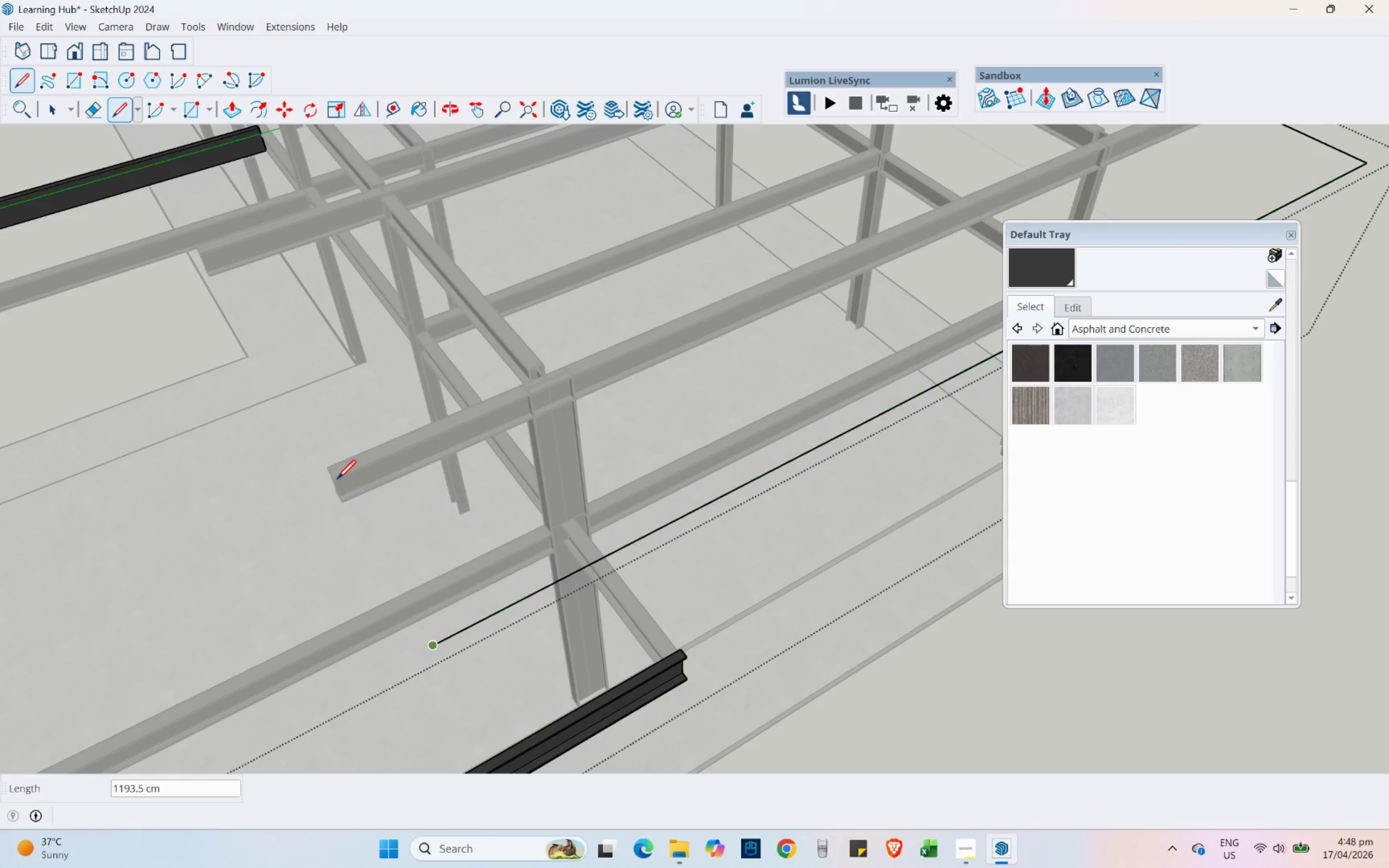 
hold_key(key=ShiftLeft, duration=0.61)
 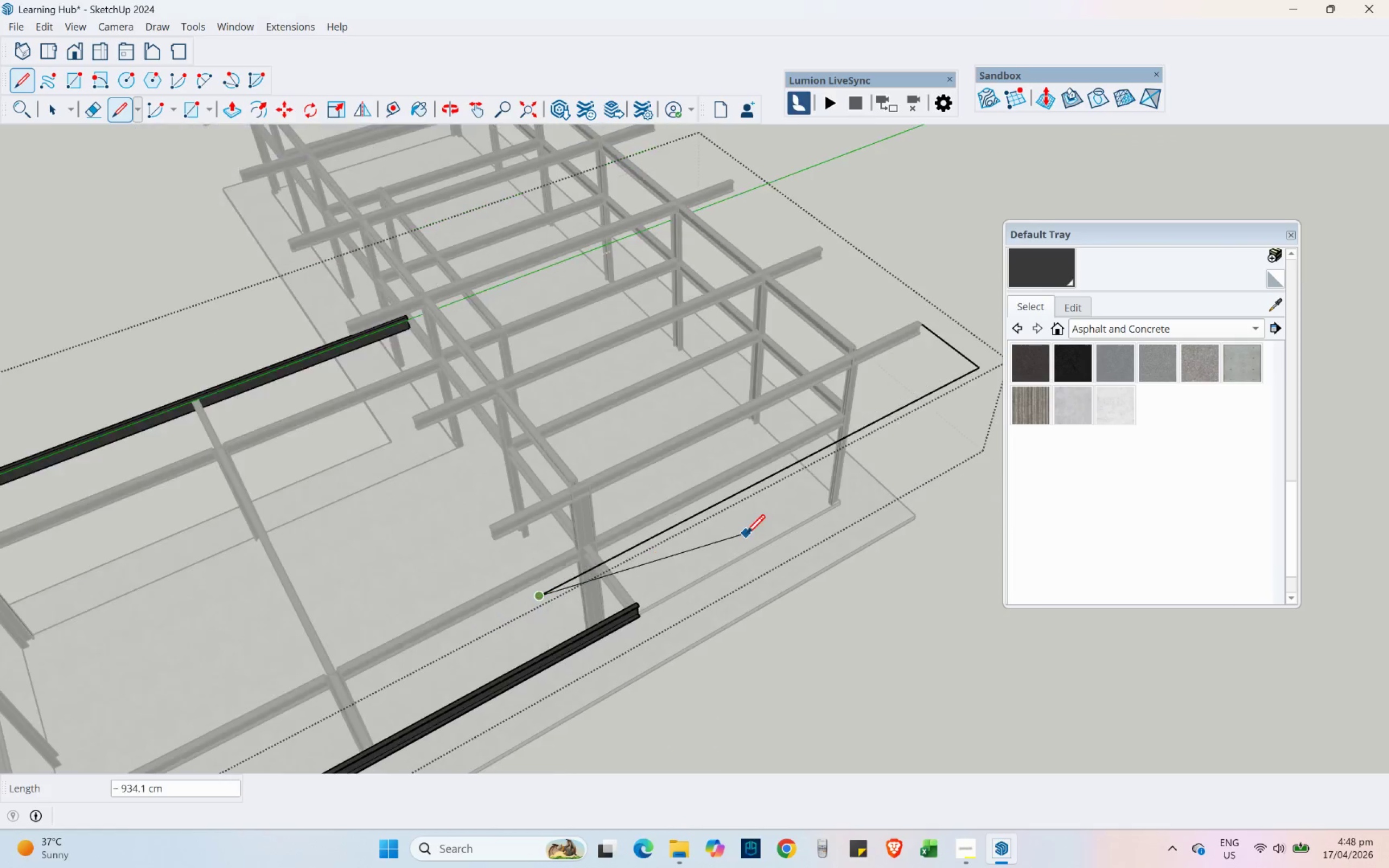 
scroll: coordinate [353, 493], scroll_direction: up, amount: 7.0
 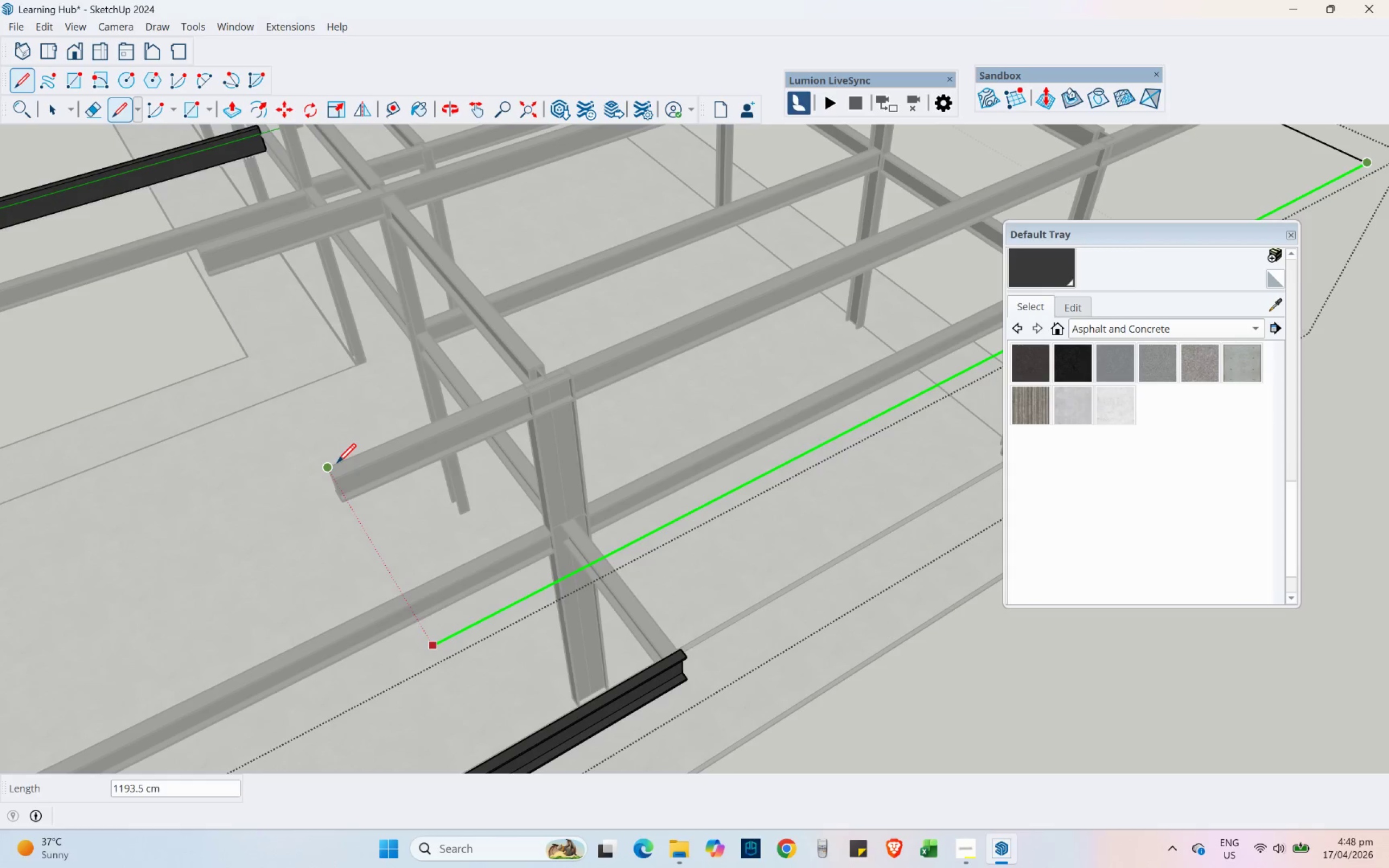 
left_click([337, 478])
 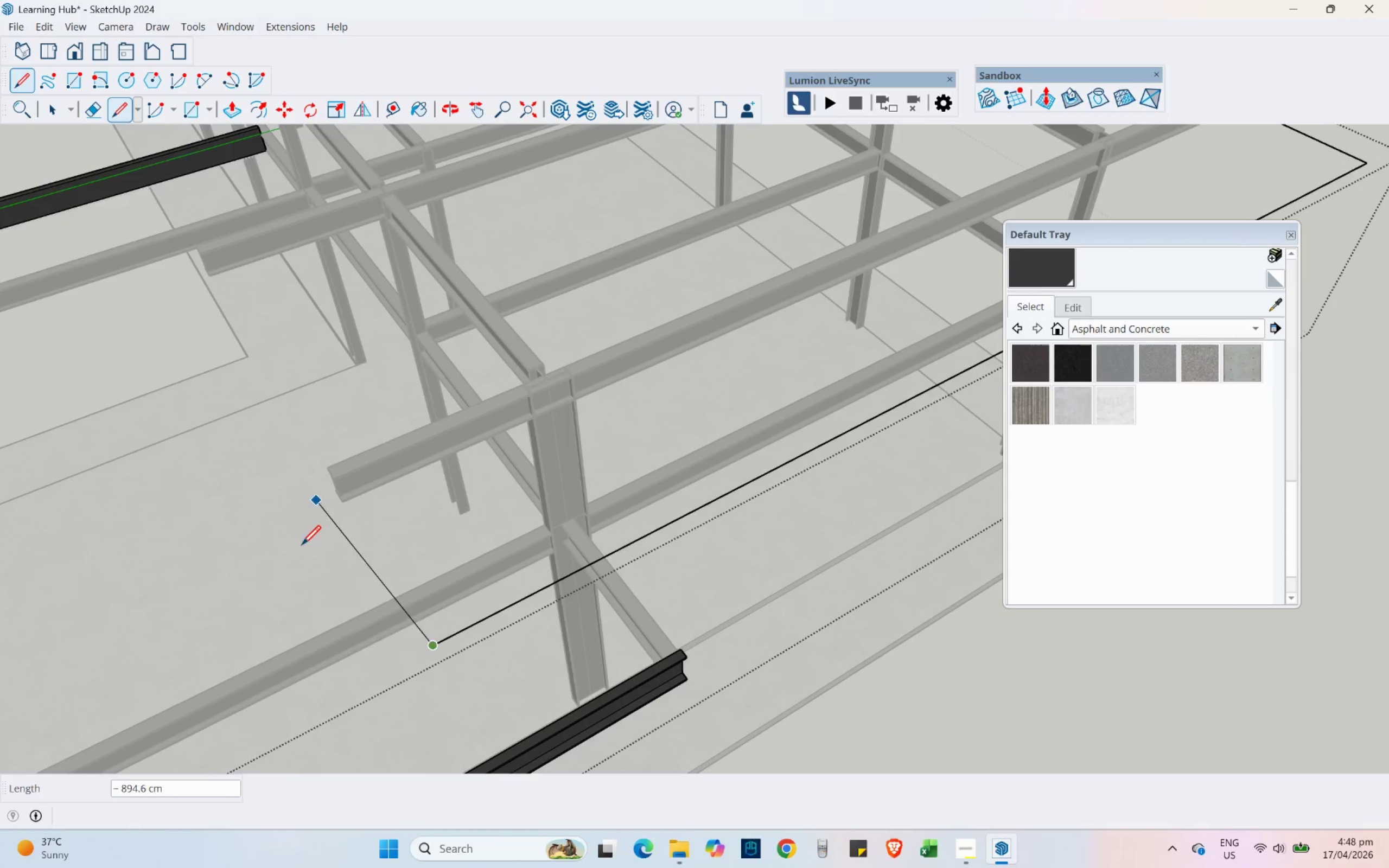 
scroll: coordinate [746, 533], scroll_direction: down, amount: 7.0
 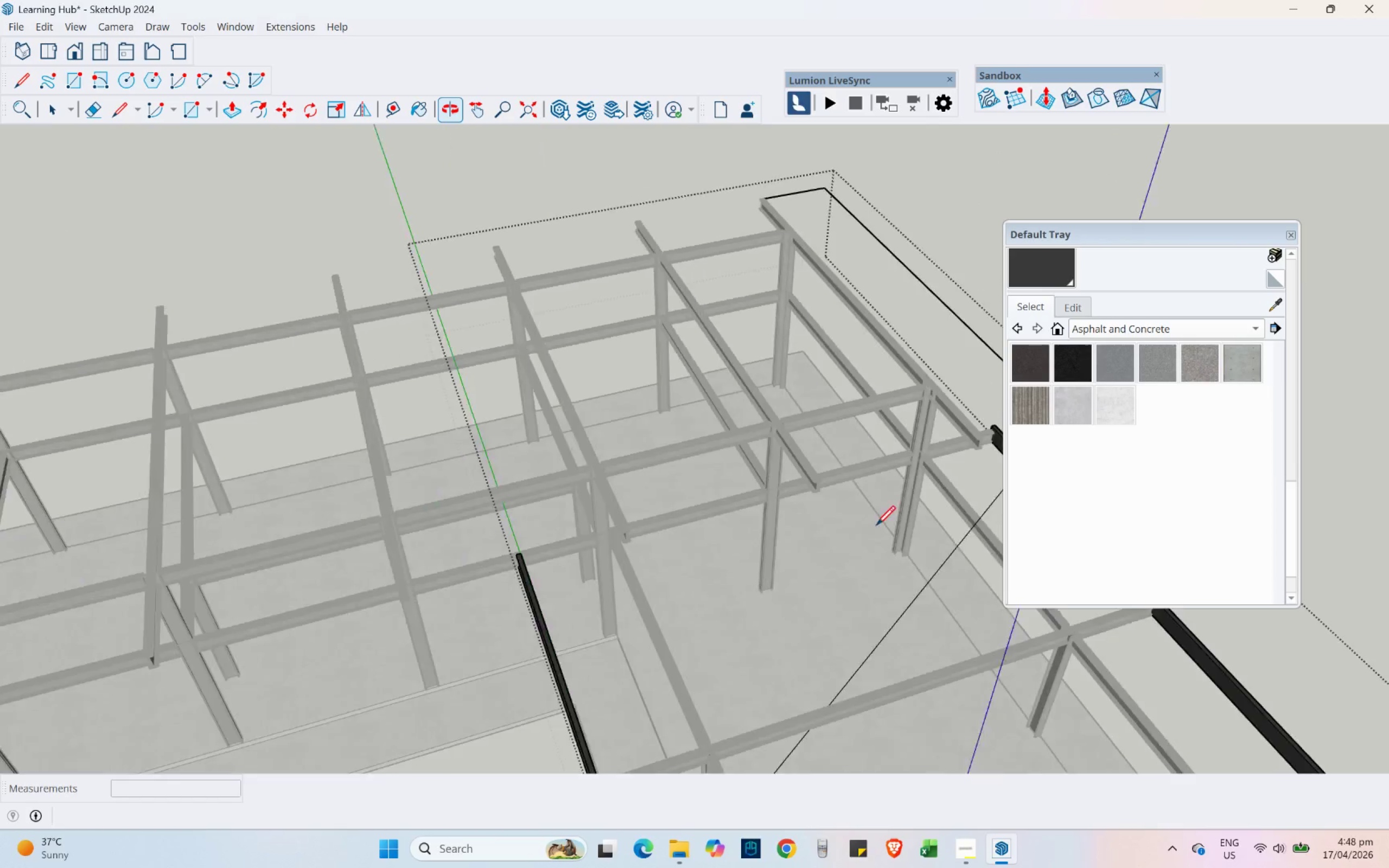 
hold_key(key=ShiftLeft, duration=0.48)
 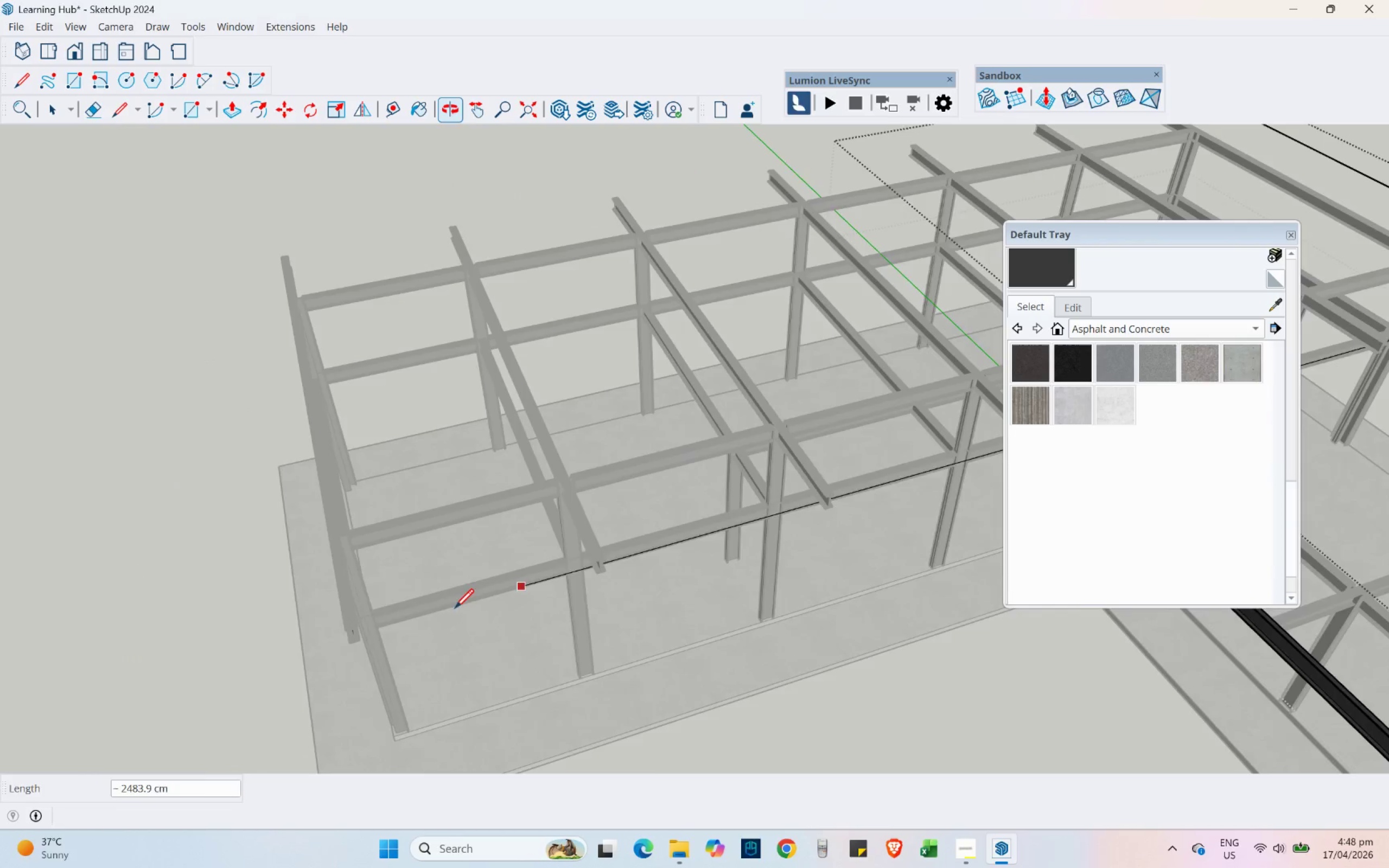 
scroll: coordinate [345, 629], scroll_direction: up, amount: 8.0
 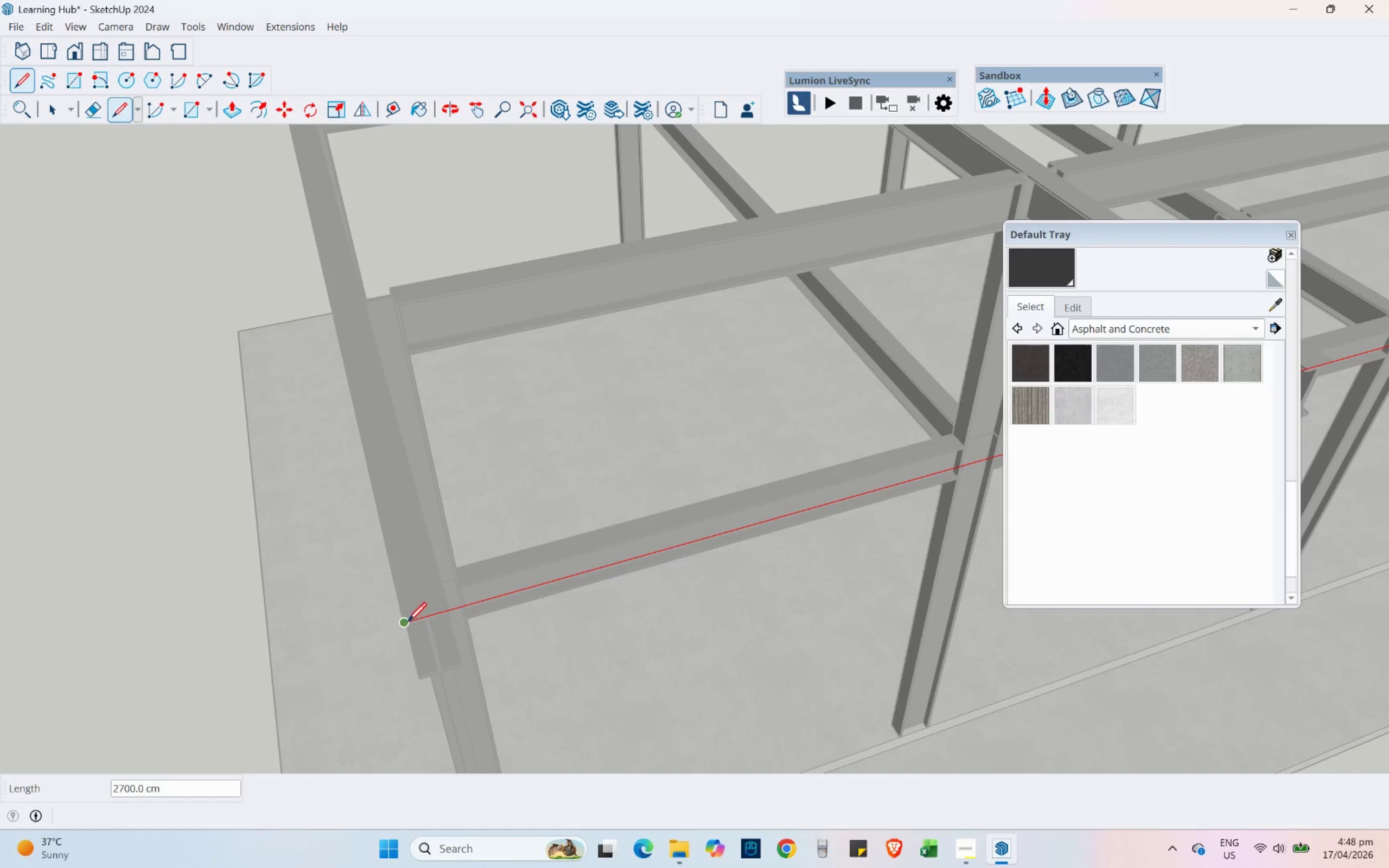 
left_click([411, 618])
 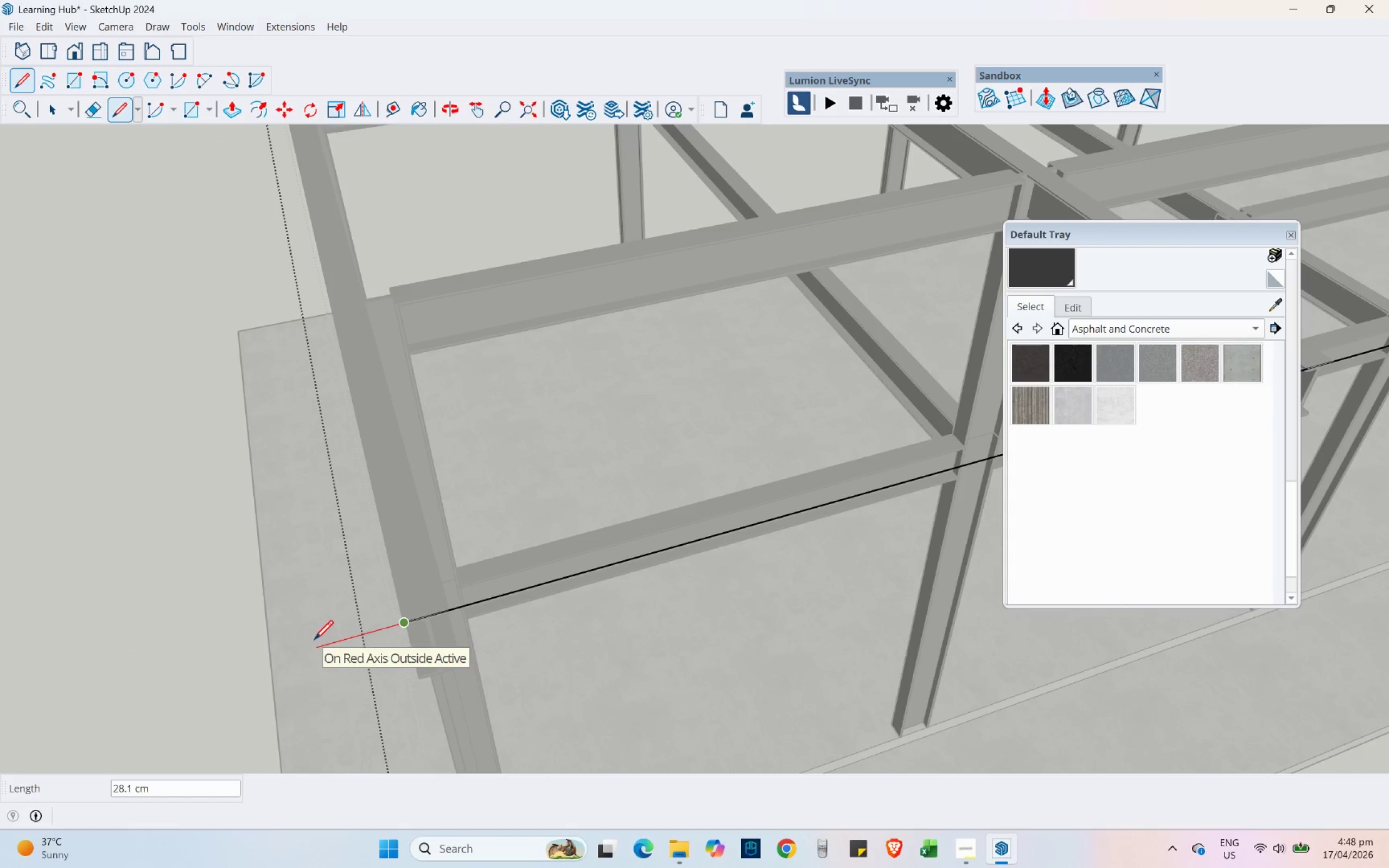 
key(Numpad2)
 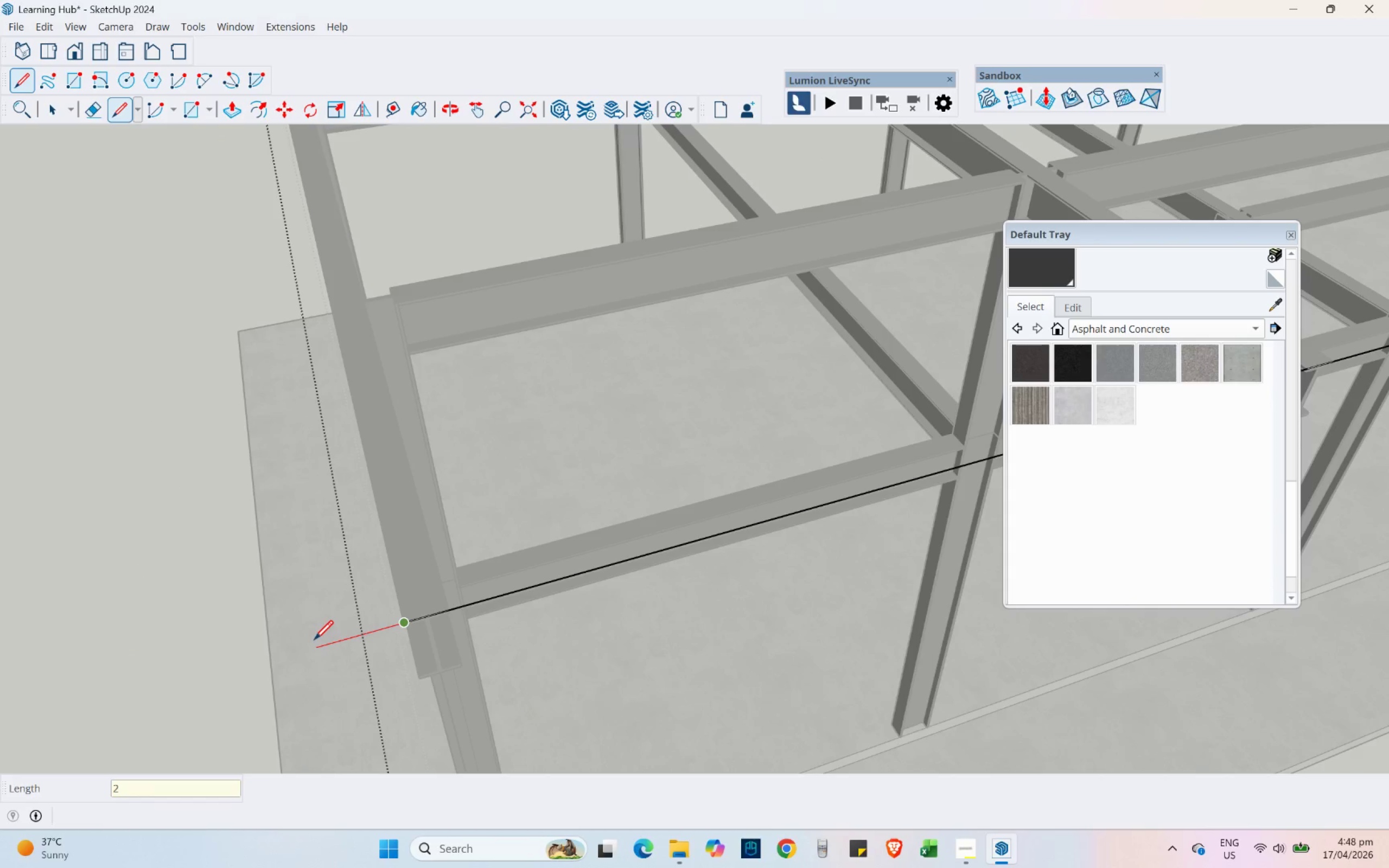 
key(Numpad0)
 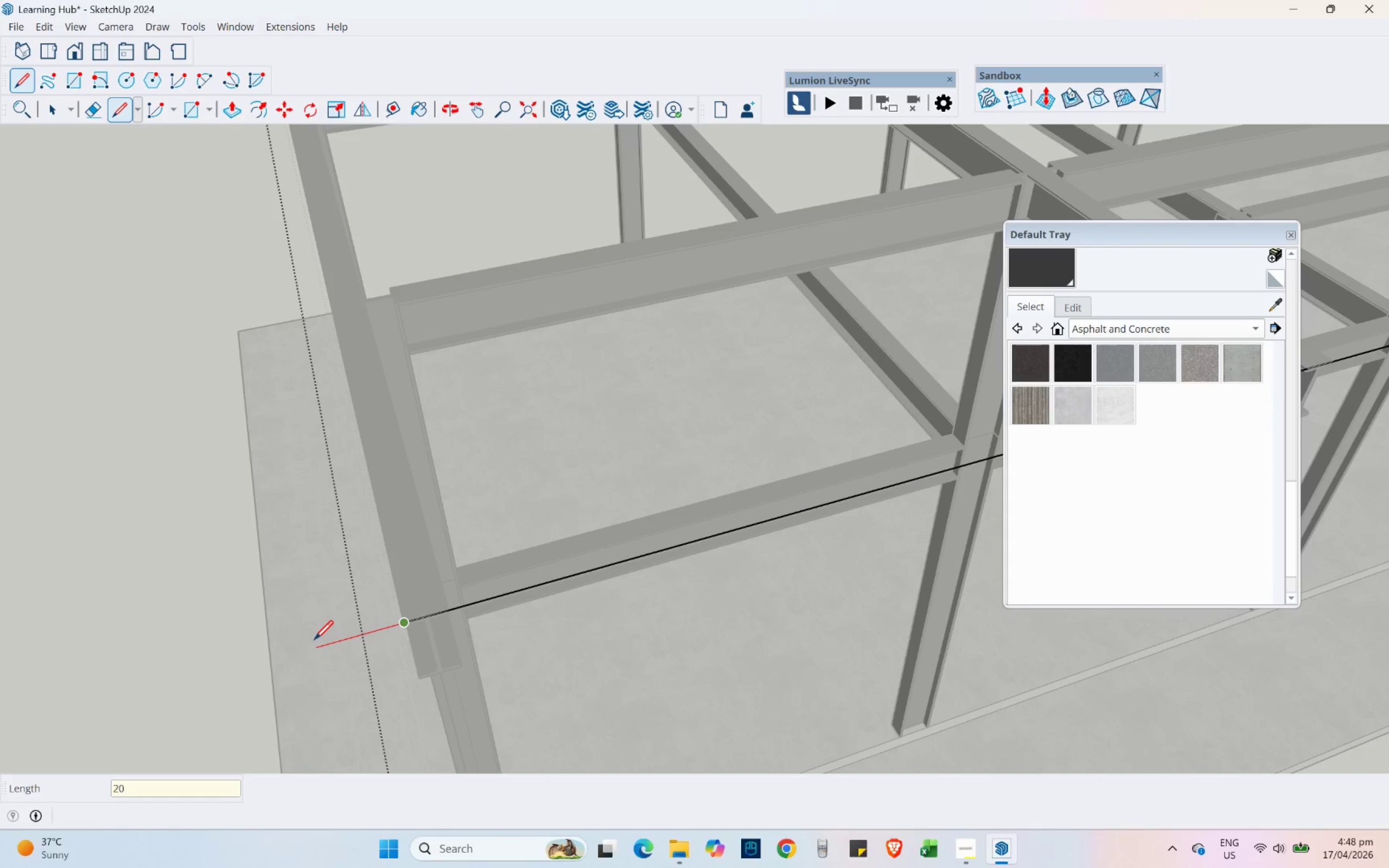 
key(Numpad0)
 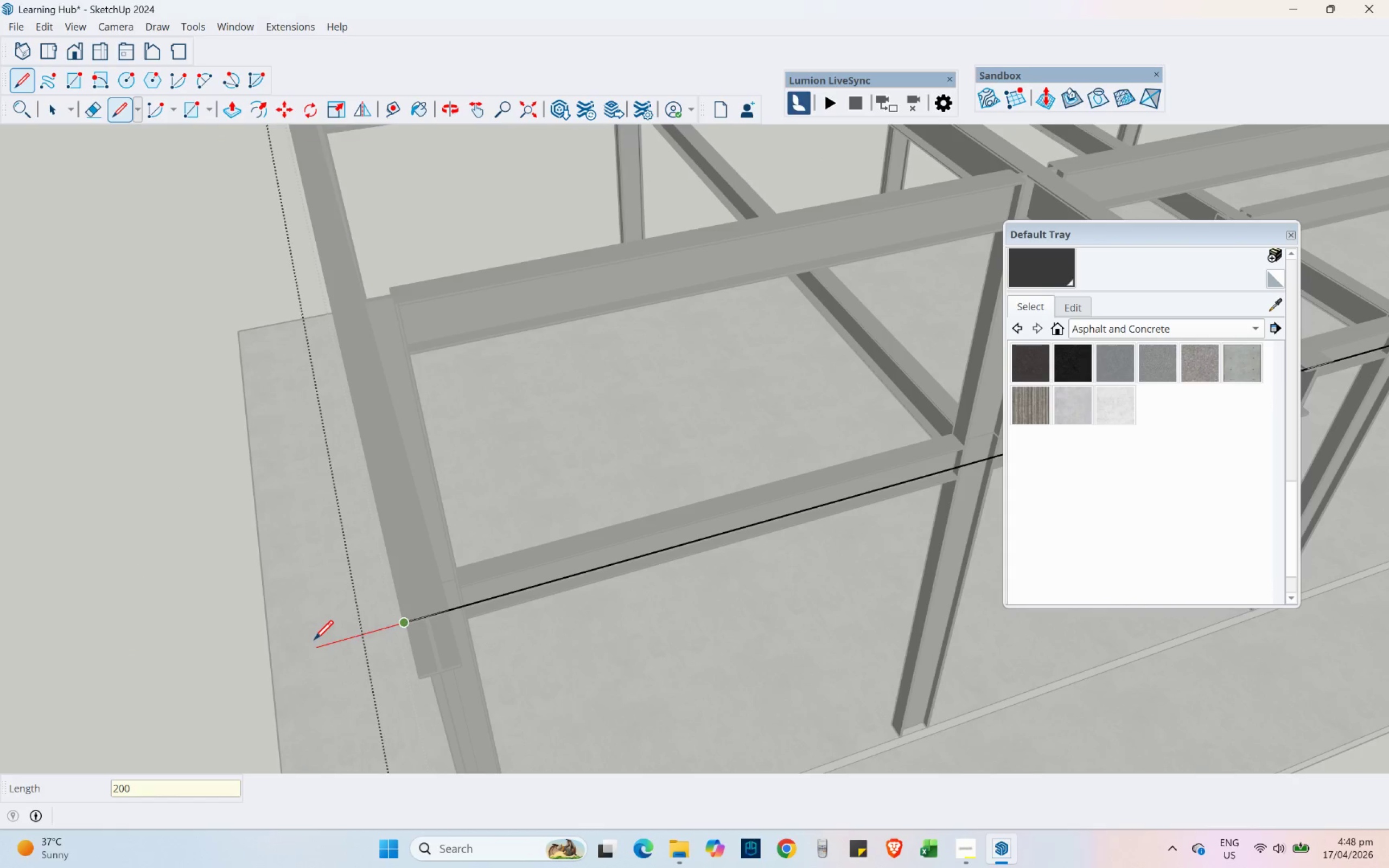 
key(NumpadEnter)
 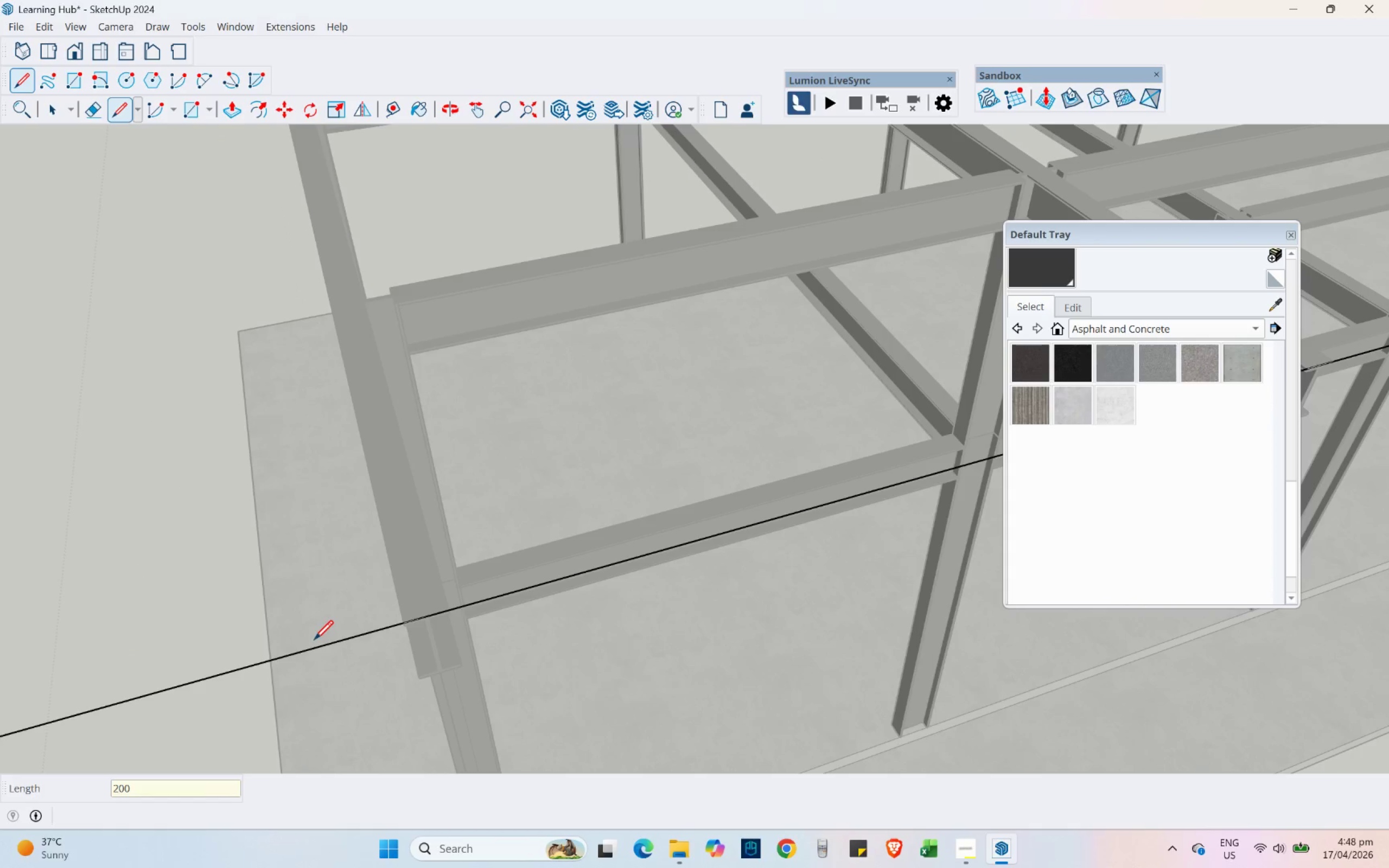 
scroll: coordinate [476, 601], scroll_direction: down, amount: 12.0
 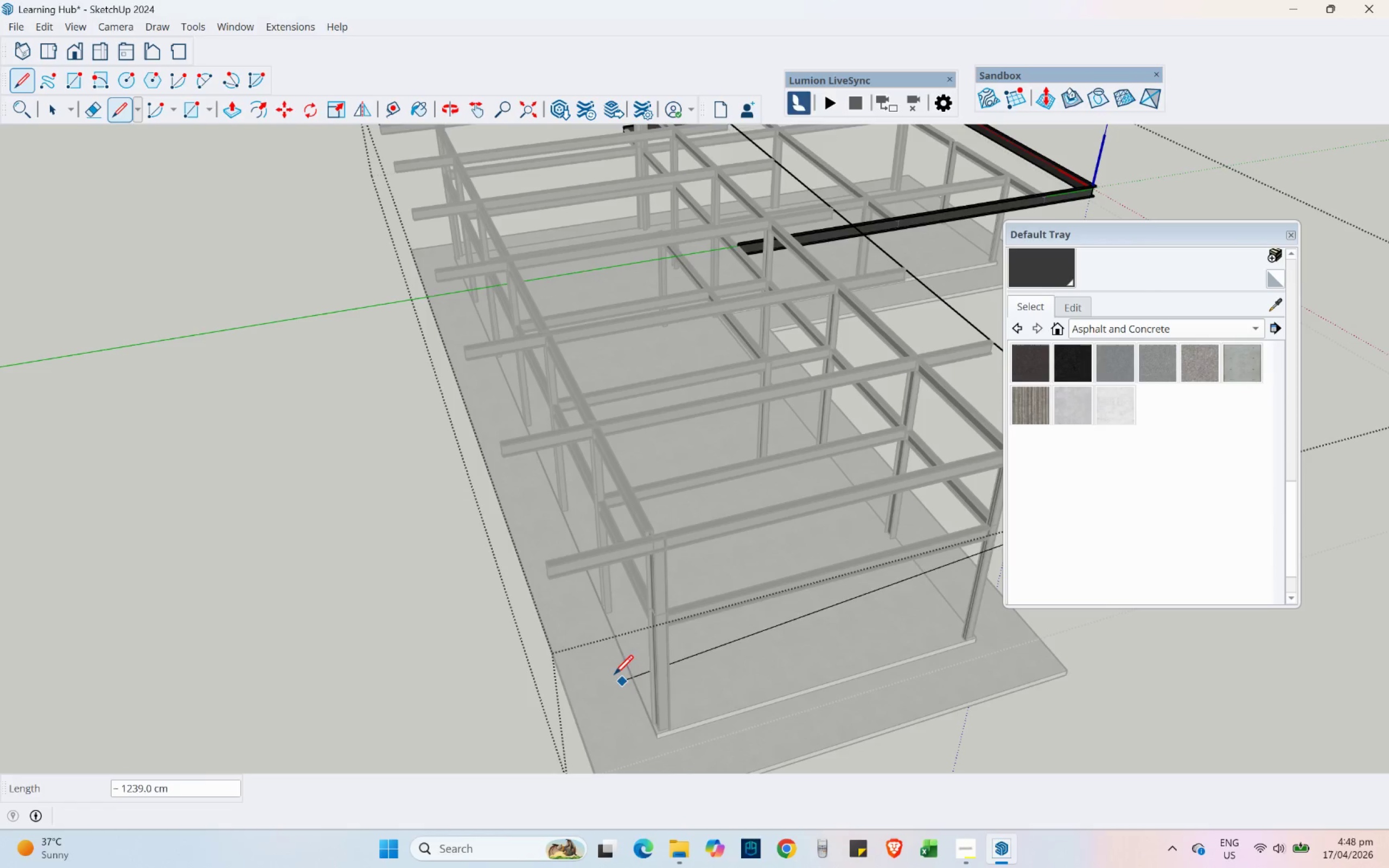 
hold_key(key=ShiftLeft, duration=1.5)
scroll: coordinate [572, 627], scroll_direction: up, amount: 4.0
 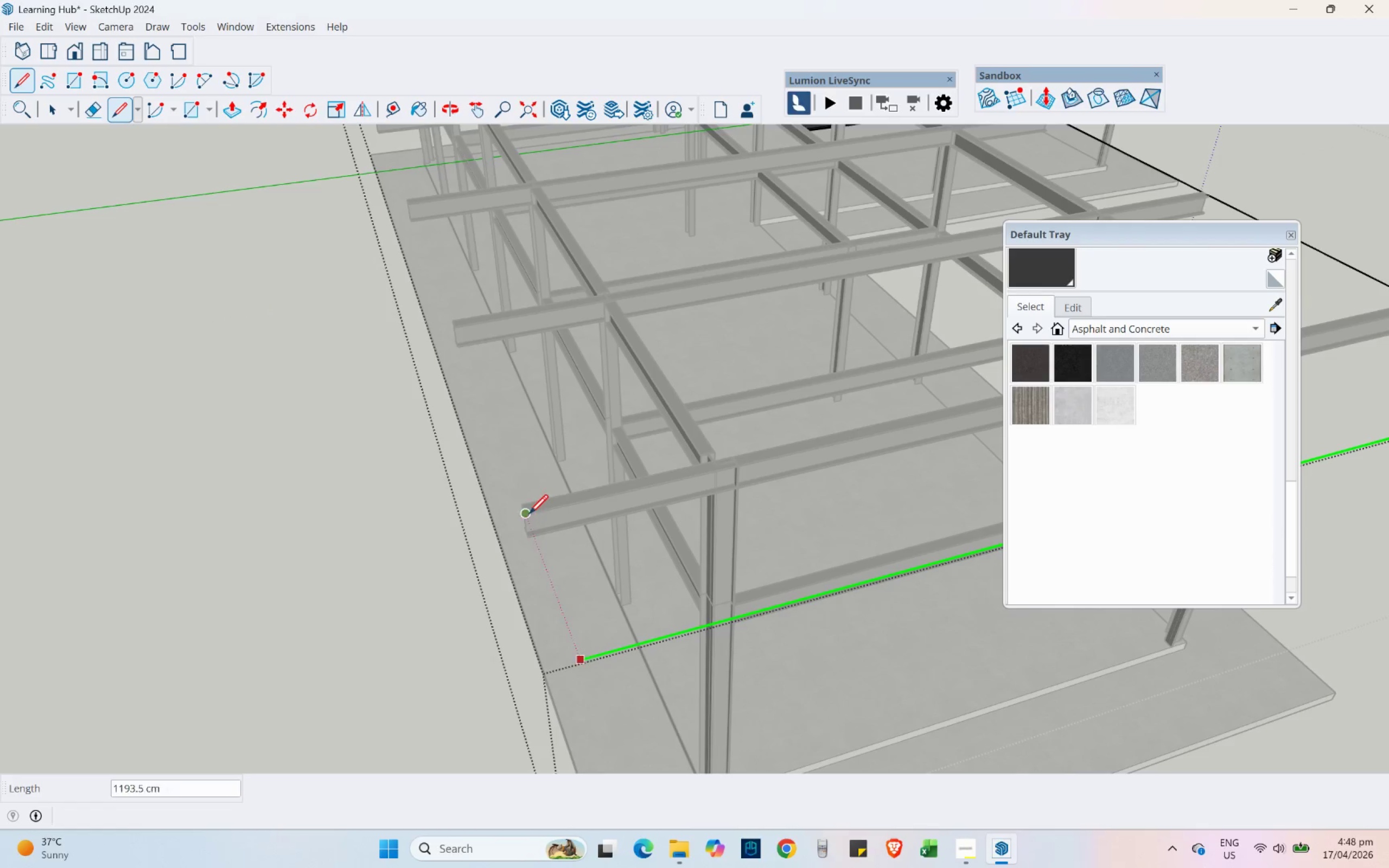 
left_click([529, 513])
 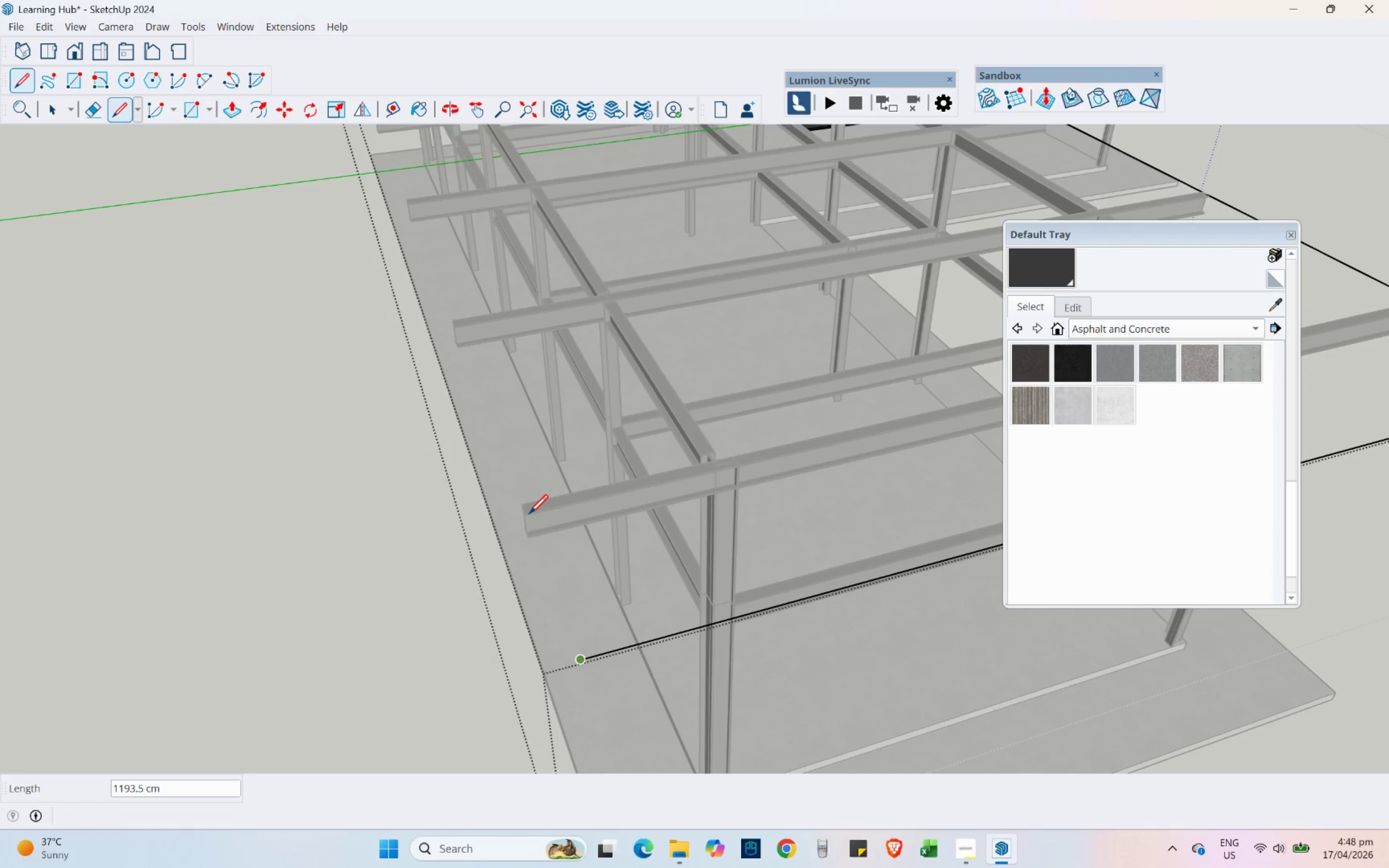 
key(Shift+ShiftLeft)
 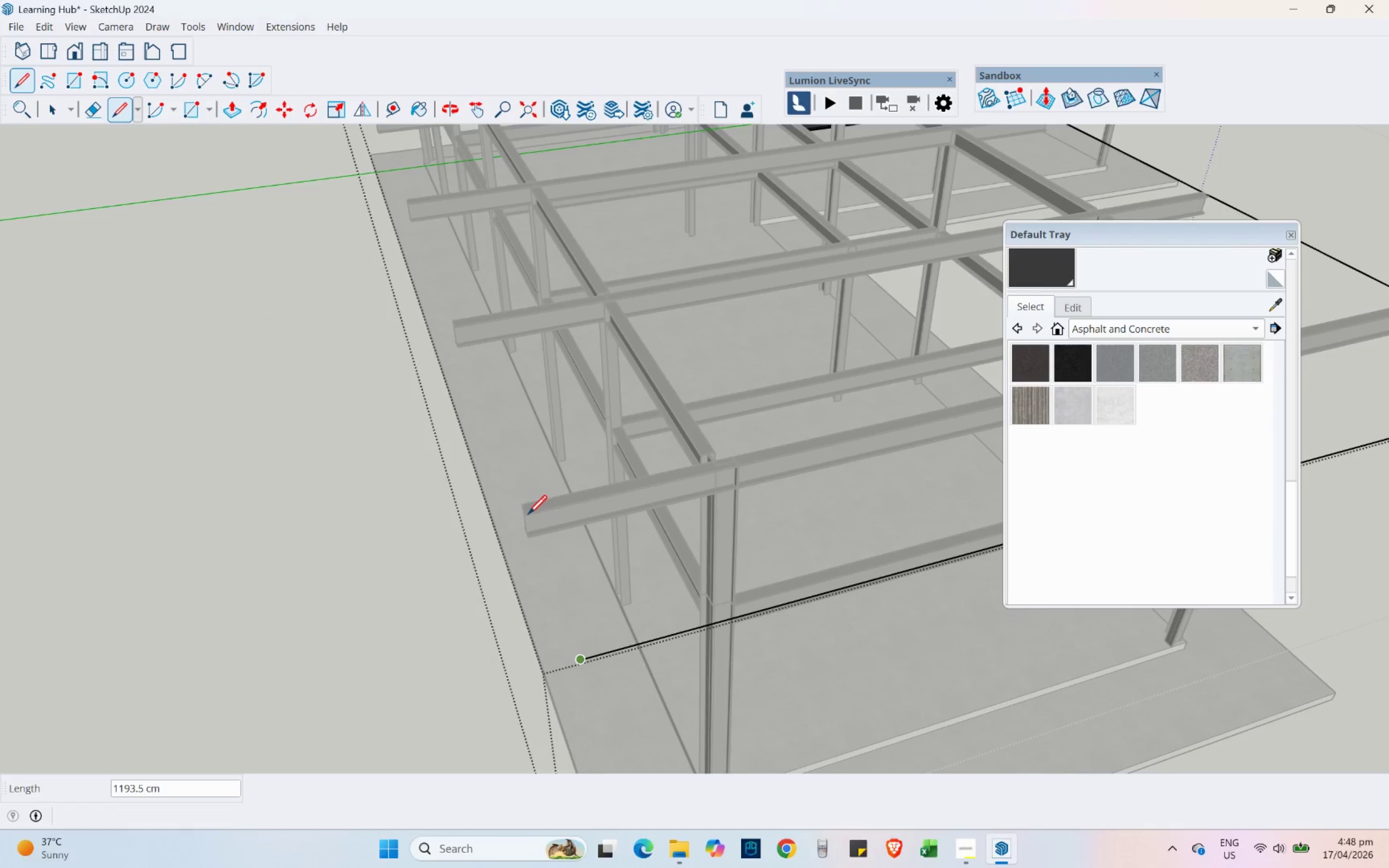 
hold_key(key=ShiftLeft, duration=3.3)
 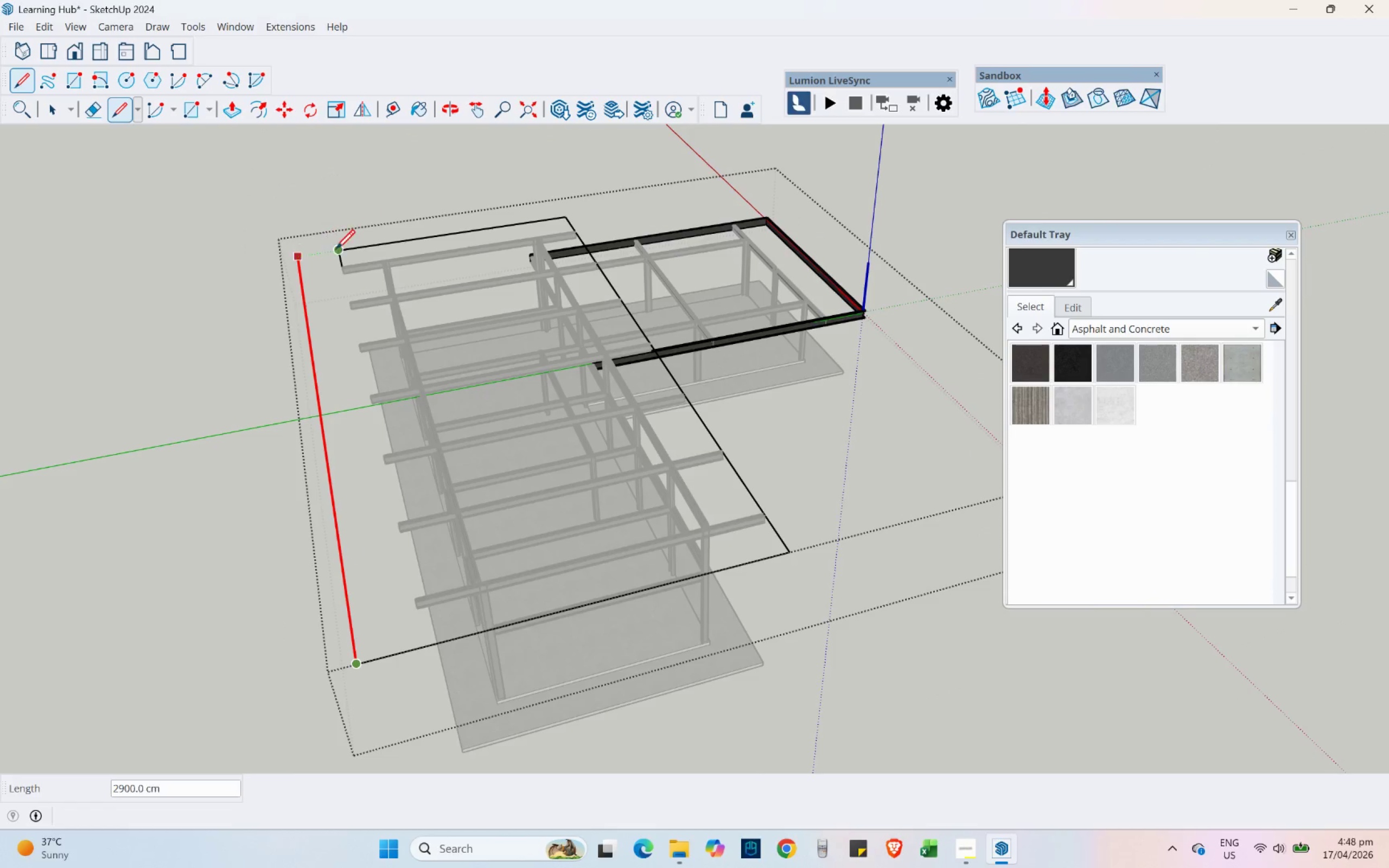 
key(Numpad2)
 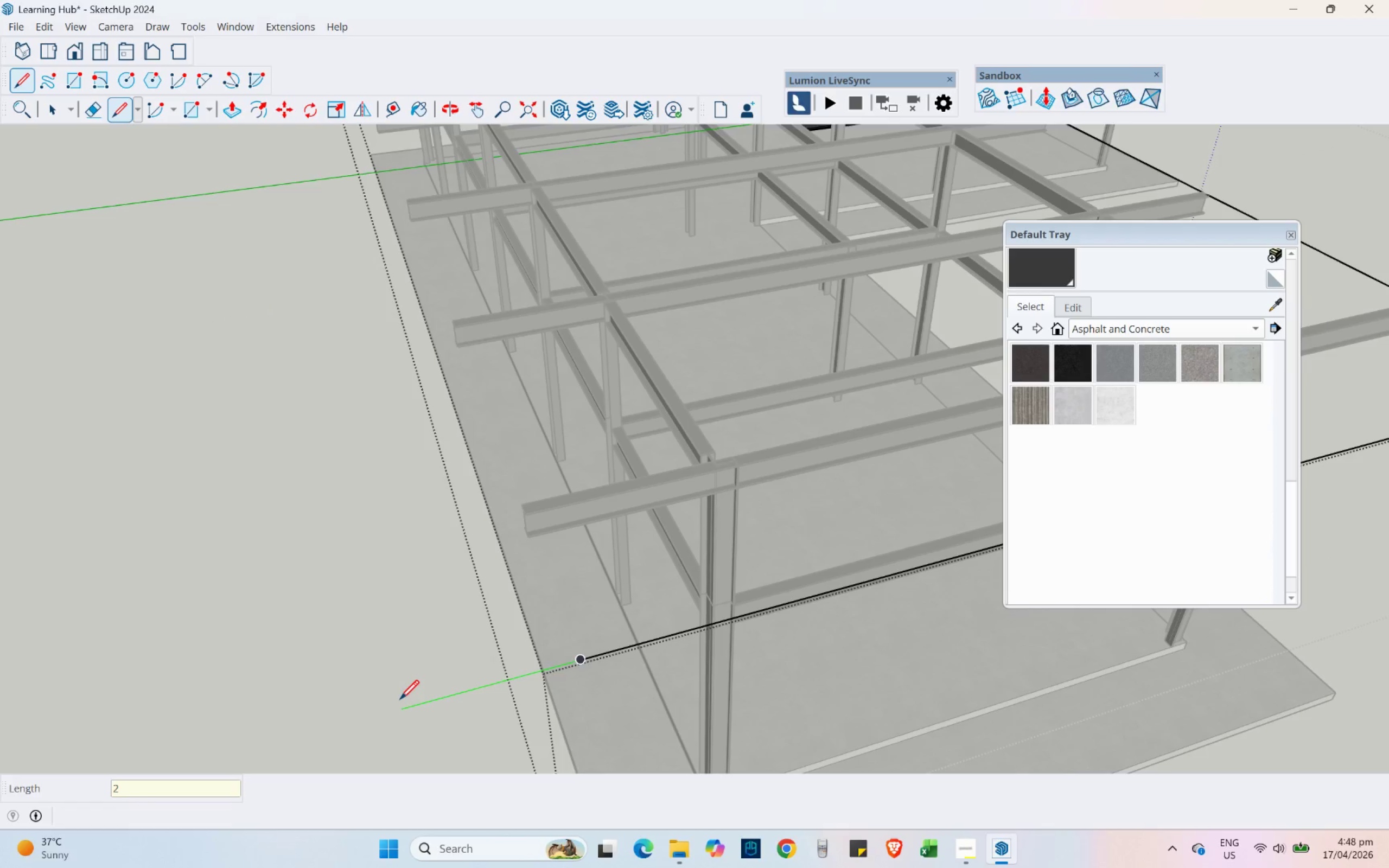 
key(Numpad0)
 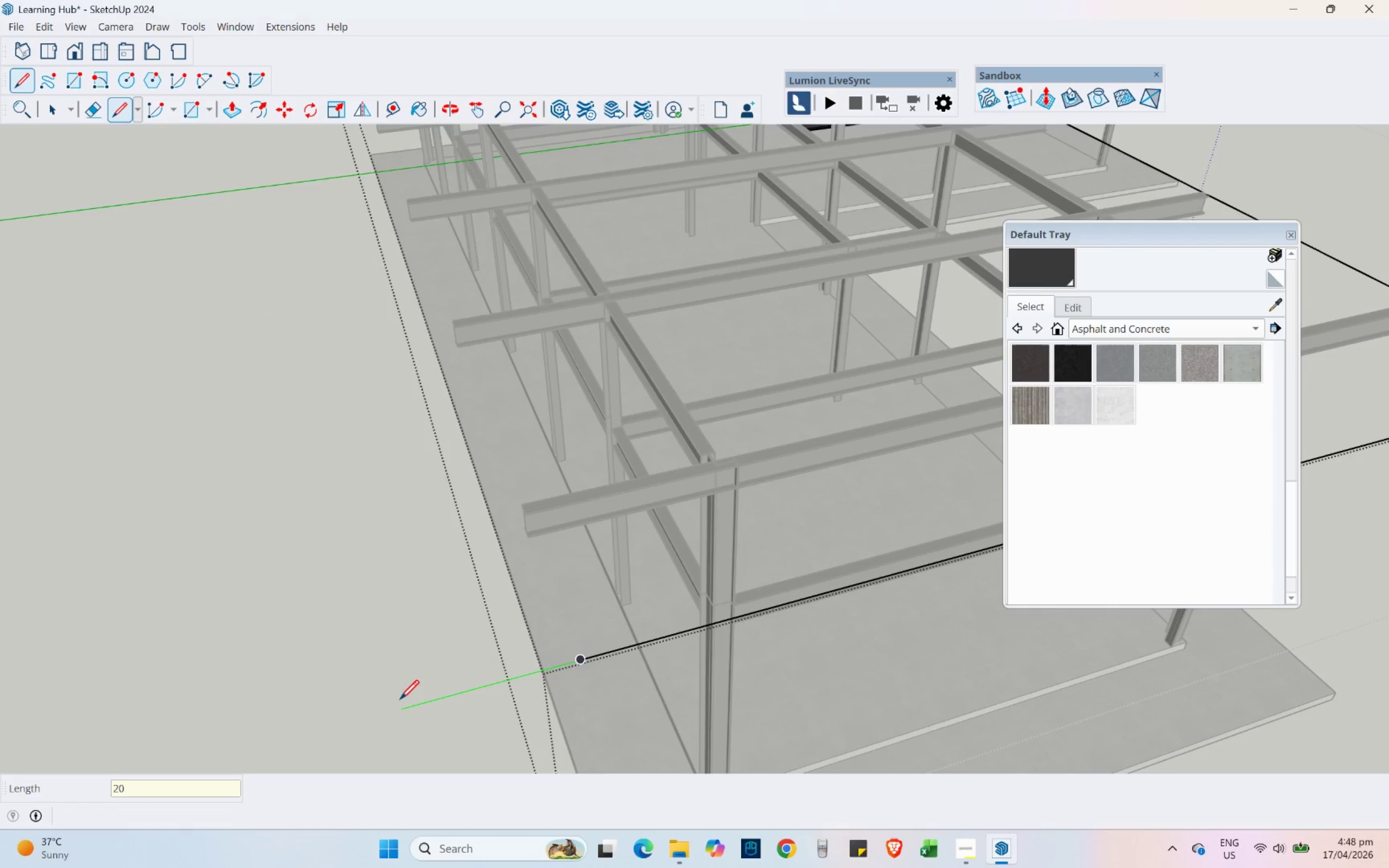 
key(Numpad0)
 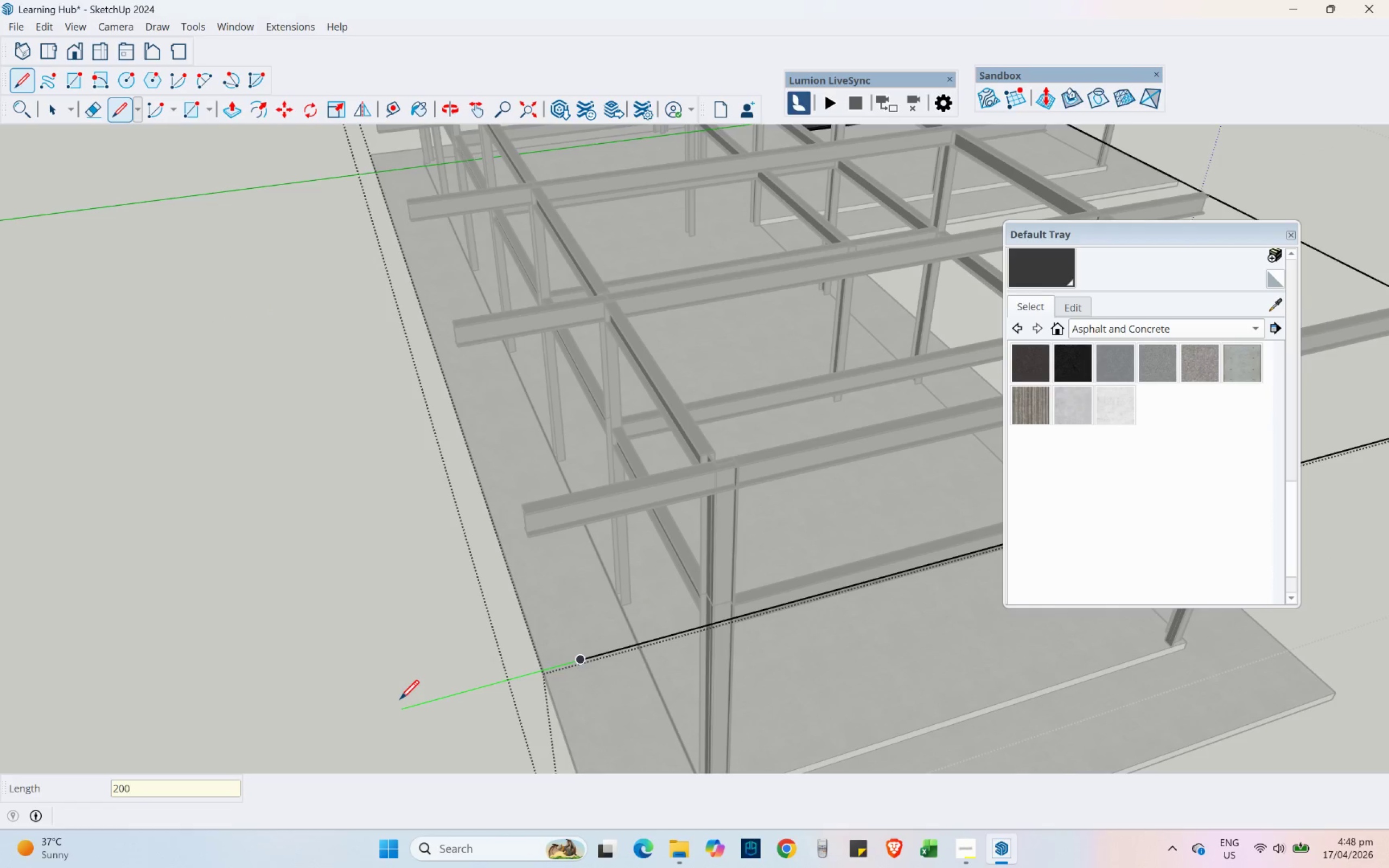 
key(NumpadEnter)
 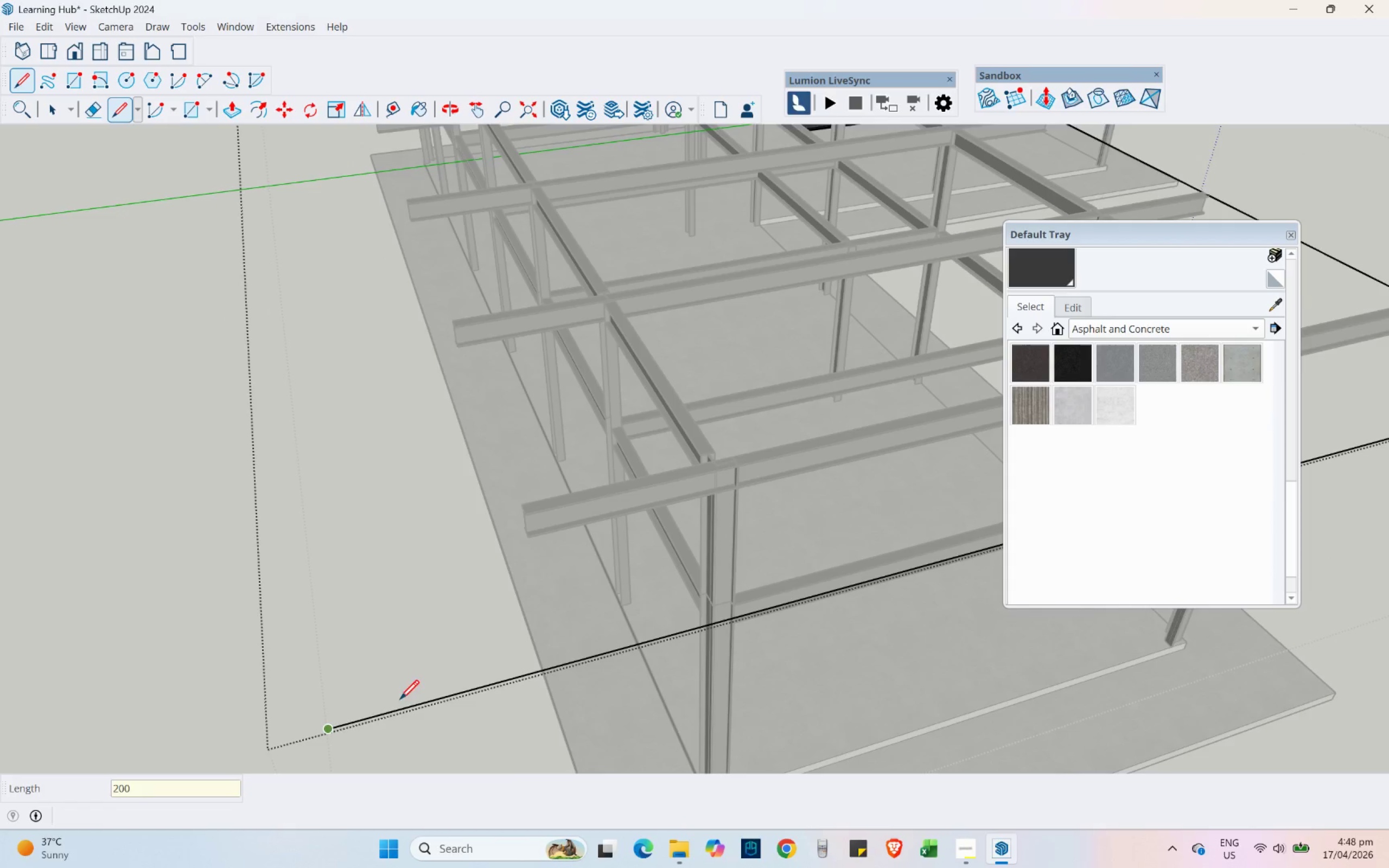 
scroll: coordinate [352, 588], scroll_direction: down, amount: 10.0
 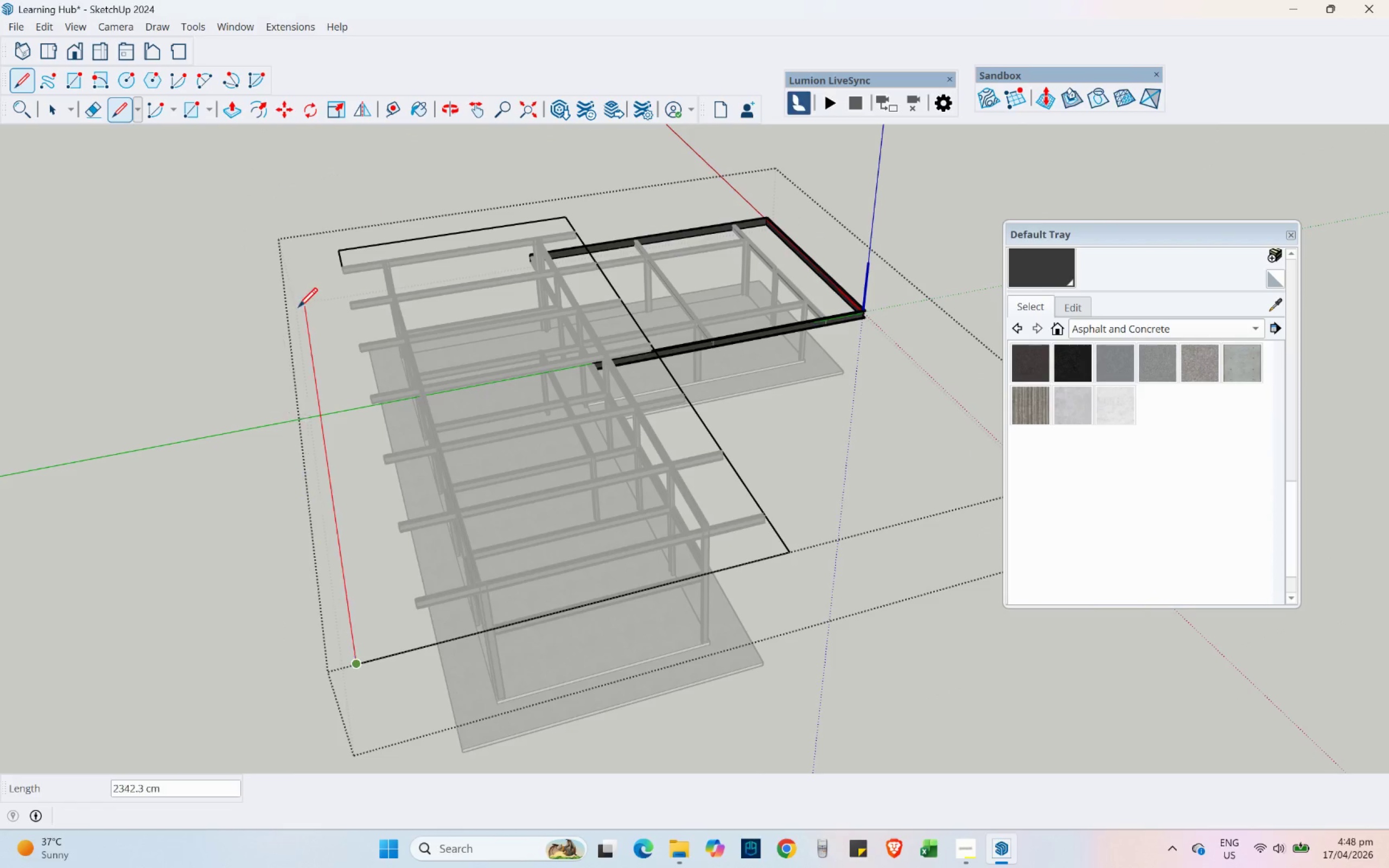 
hold_key(key=ShiftLeft, duration=0.83)
left_click([336, 248])
 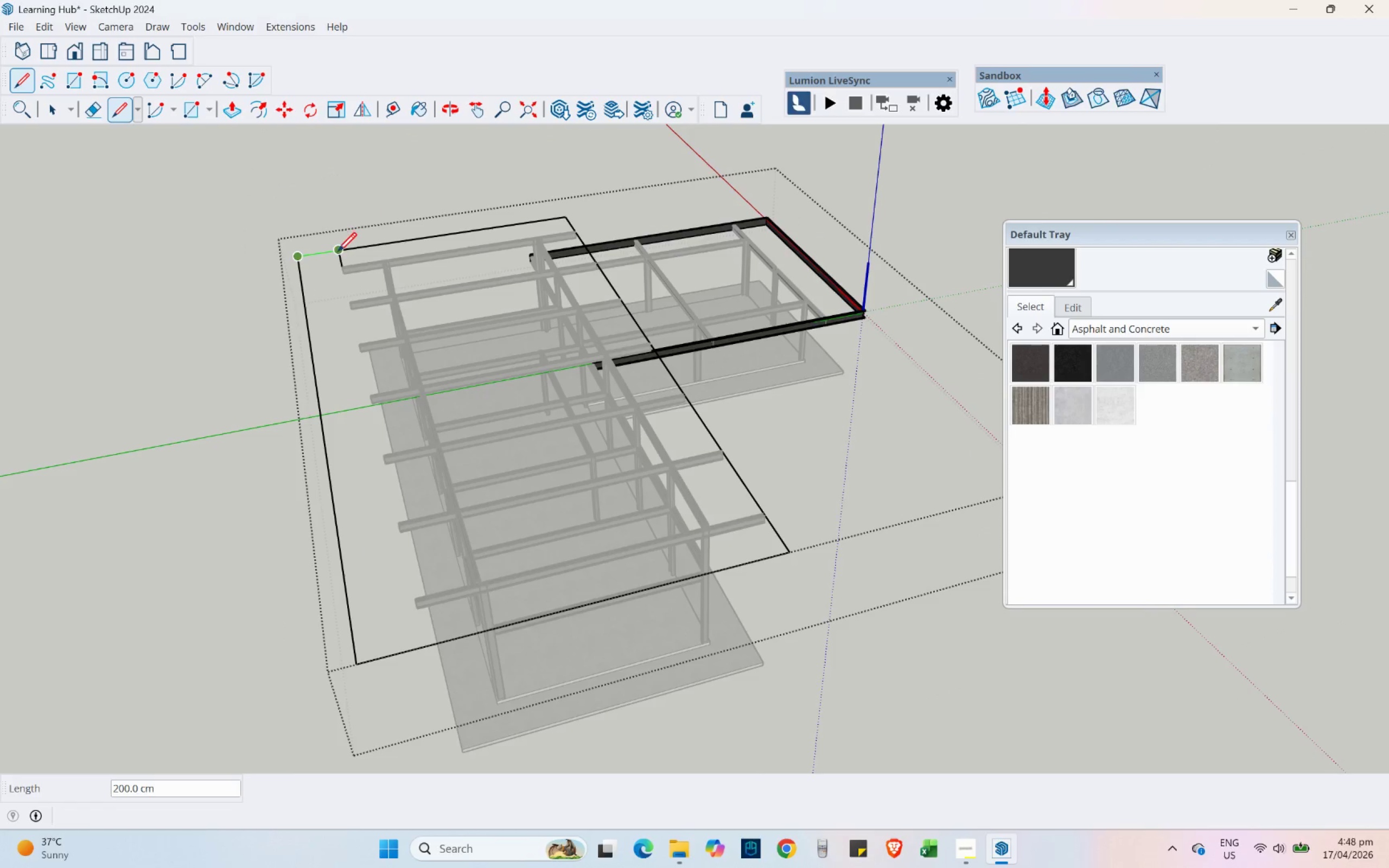 
left_click([337, 251])
 